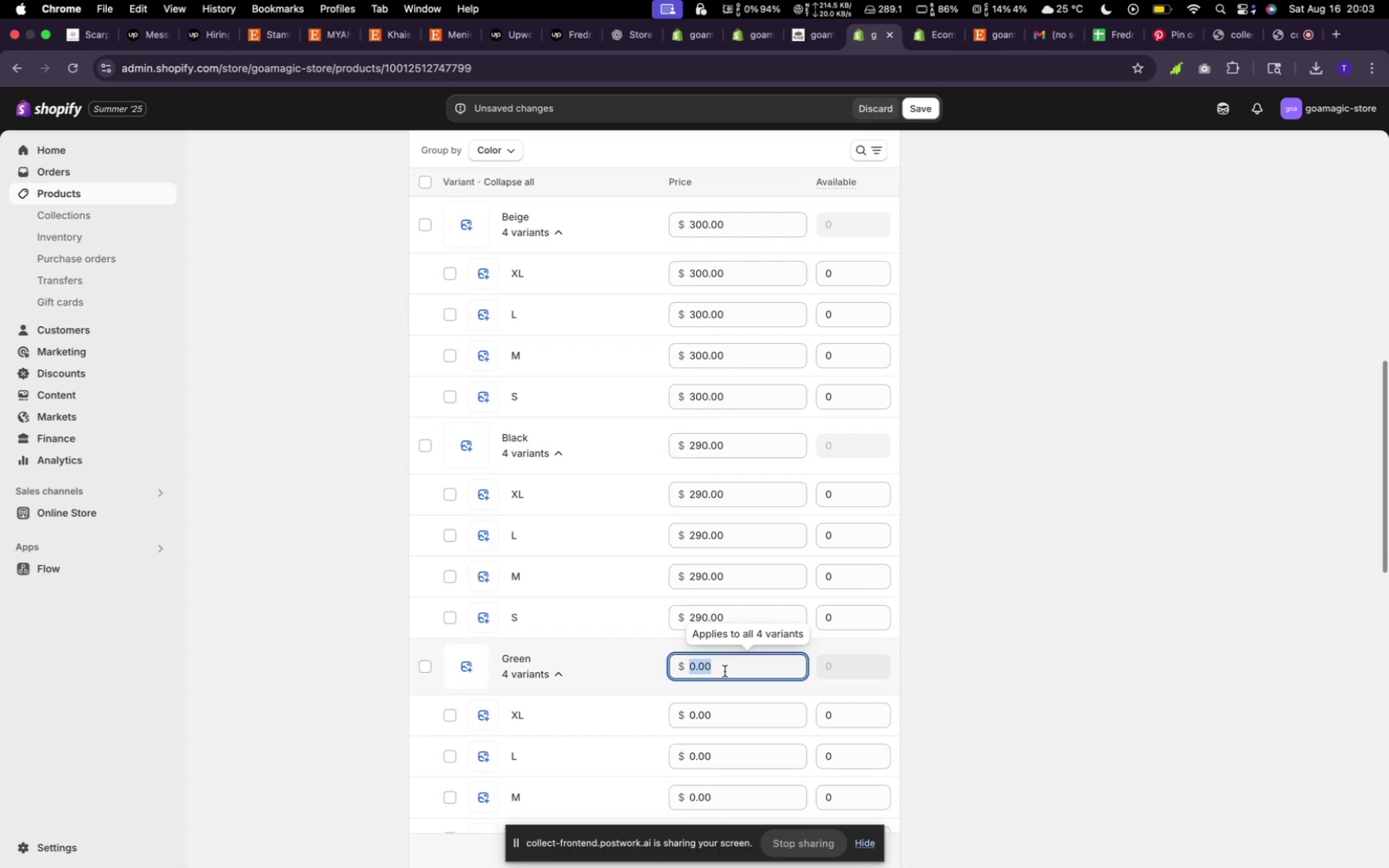 
type(4001)
 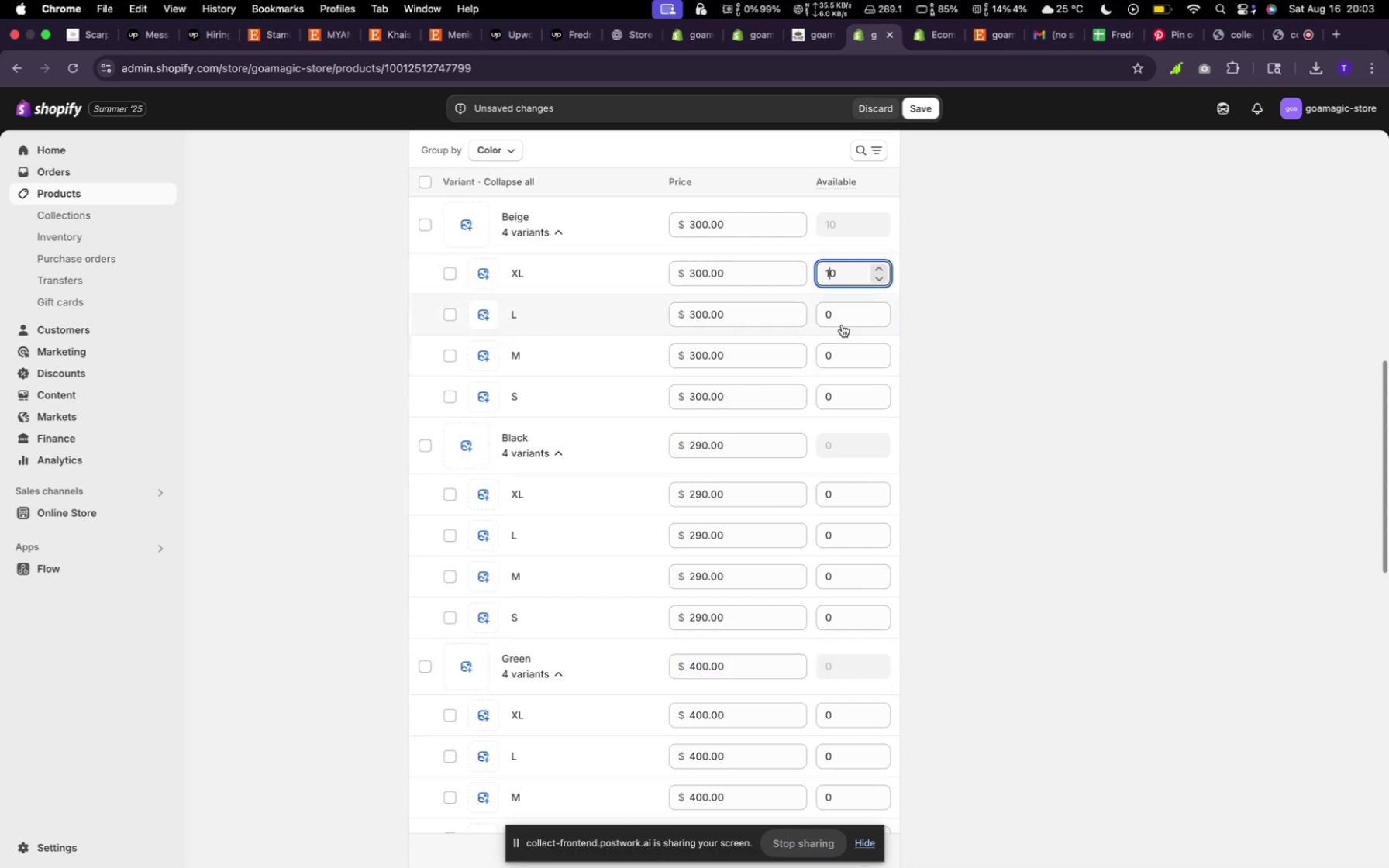 
left_click([841, 320])
 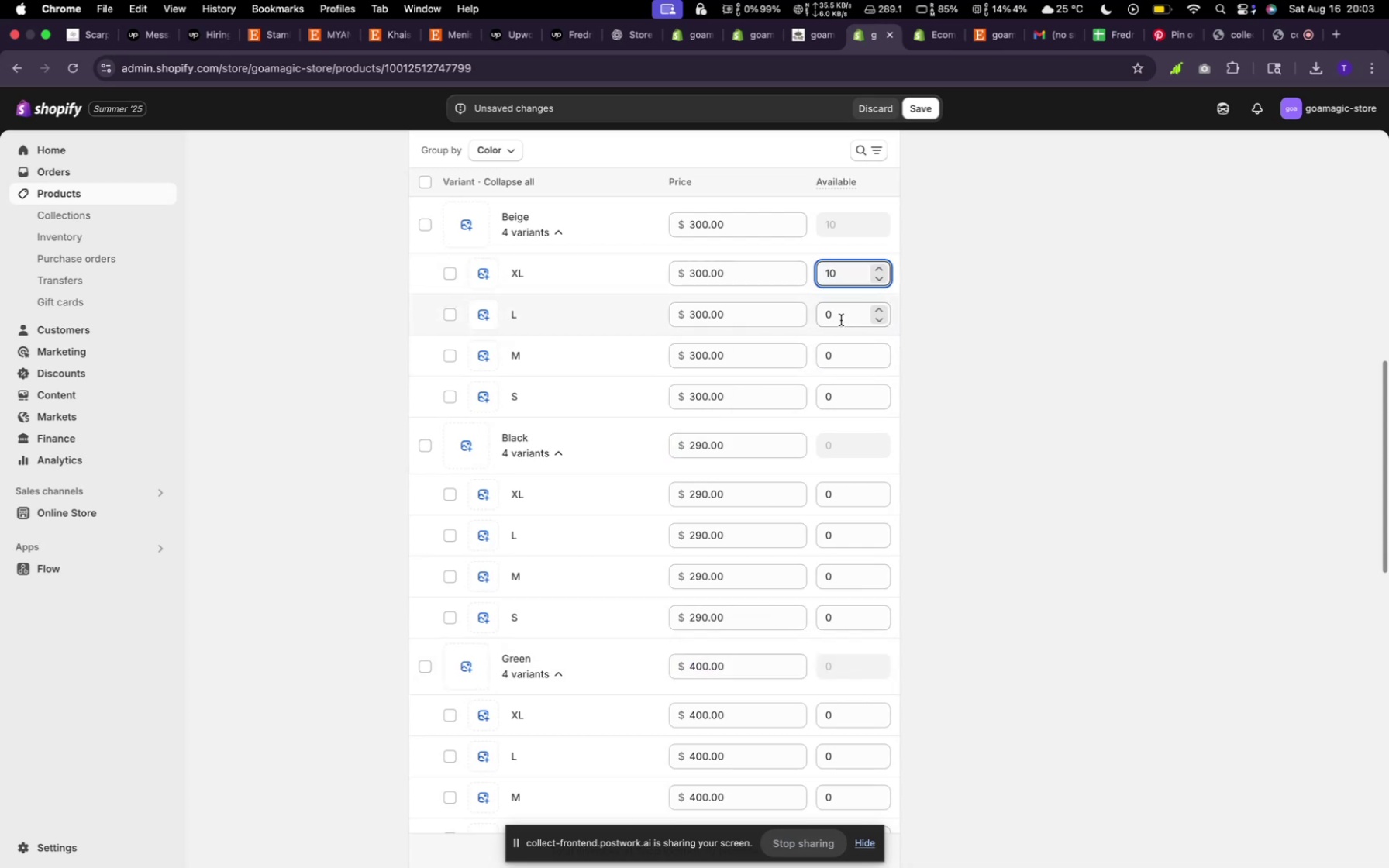 
key(1)
 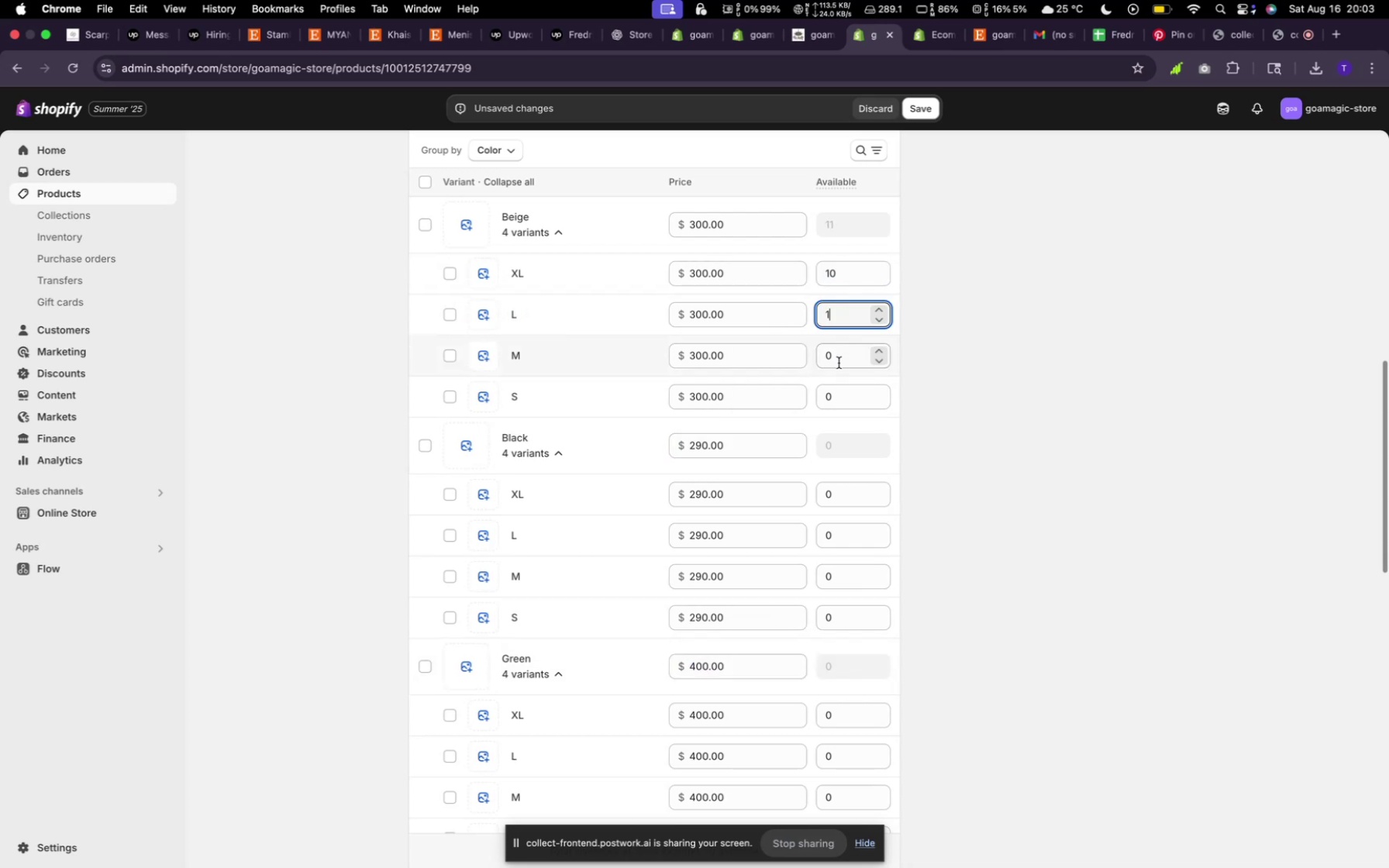 
left_click([839, 367])
 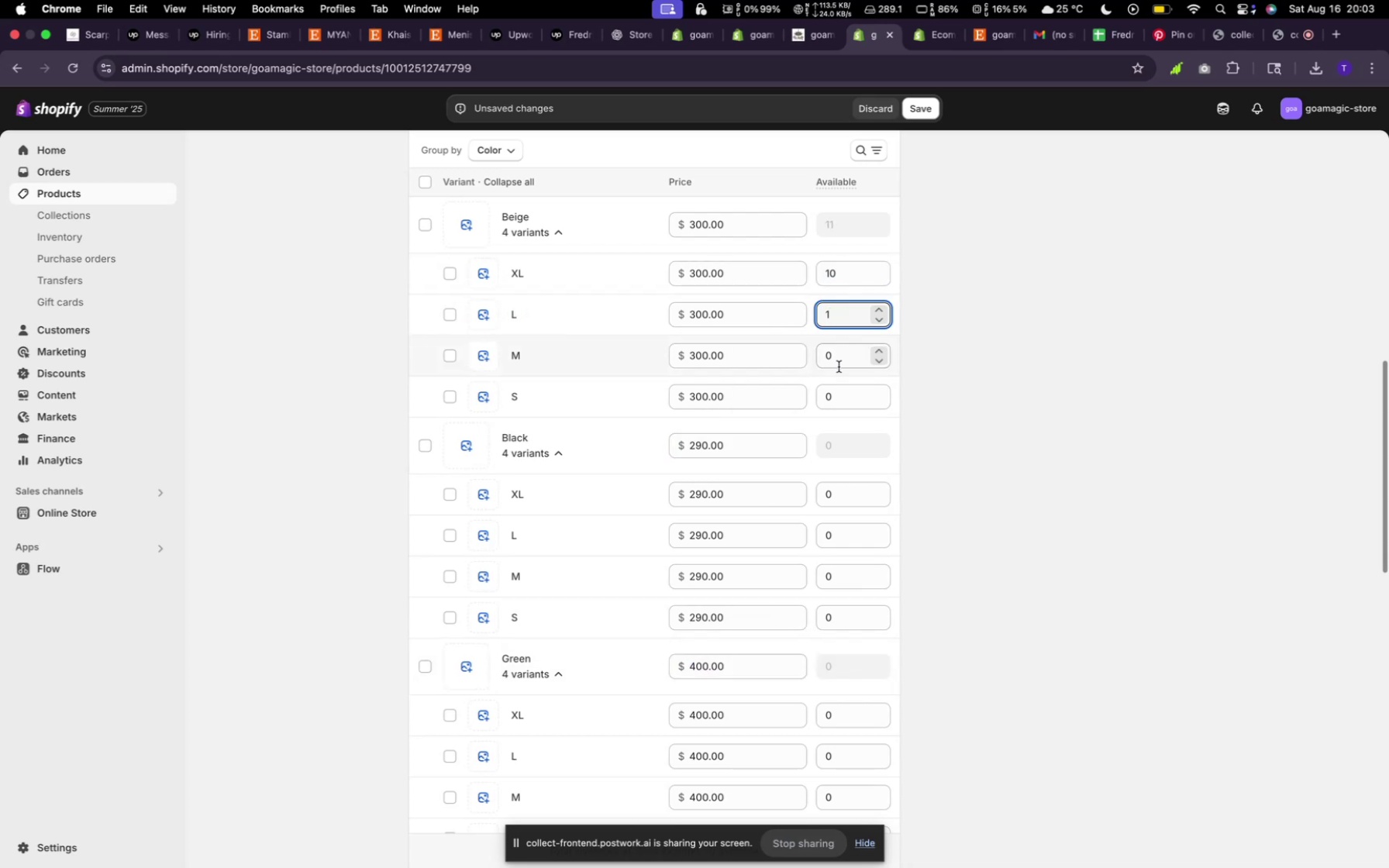 
type(11)
 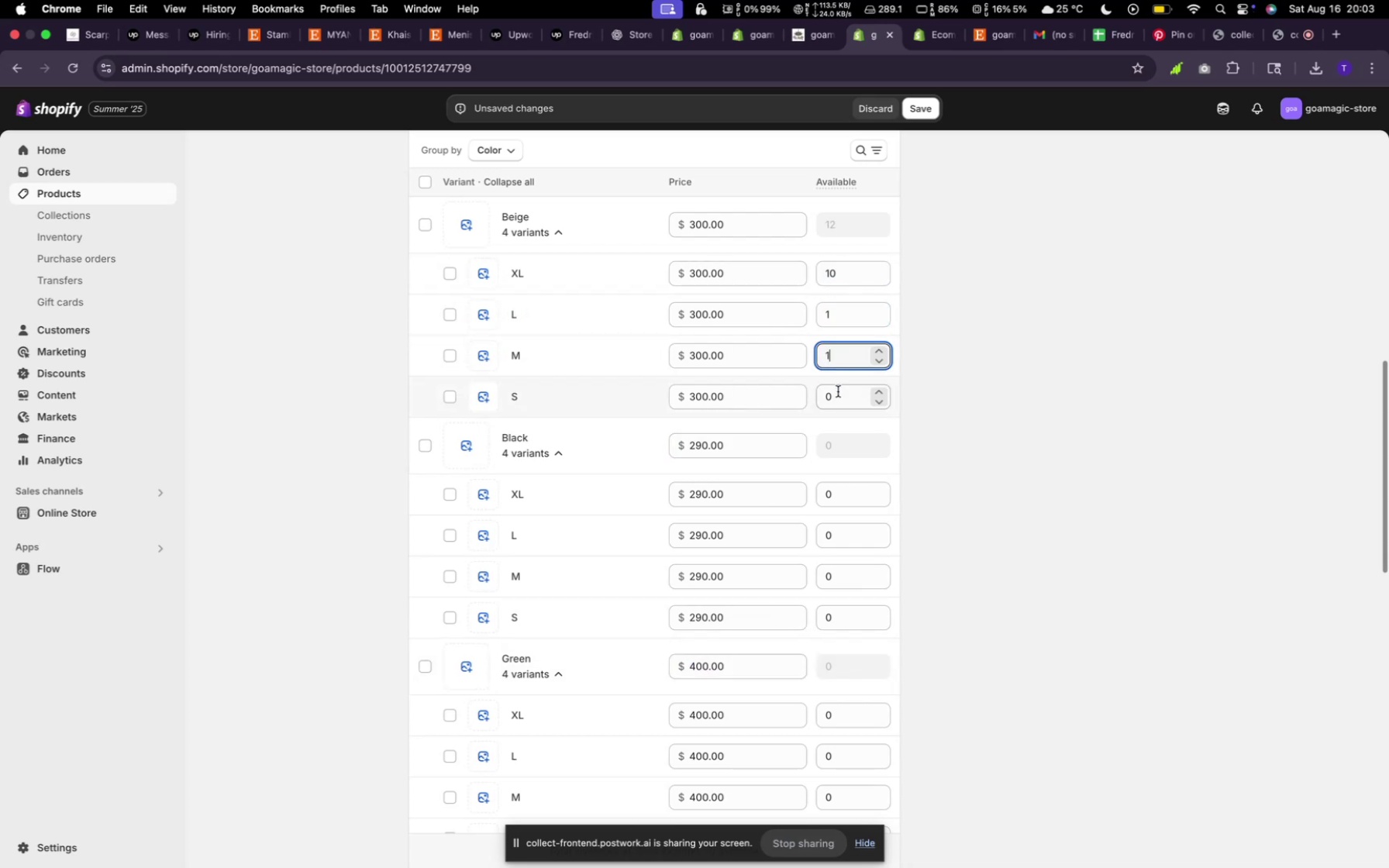 
left_click([838, 391])
 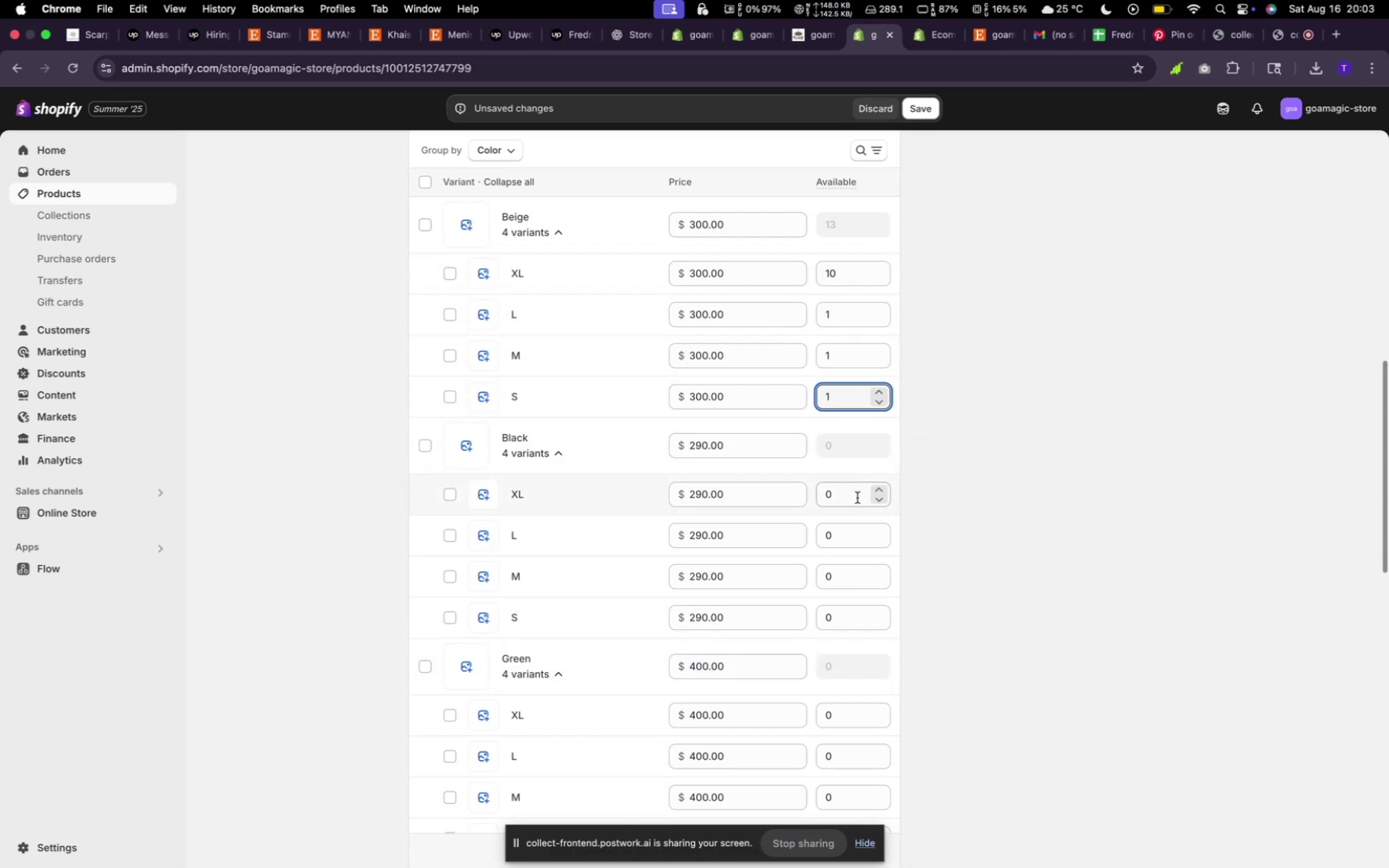 
type(111)
 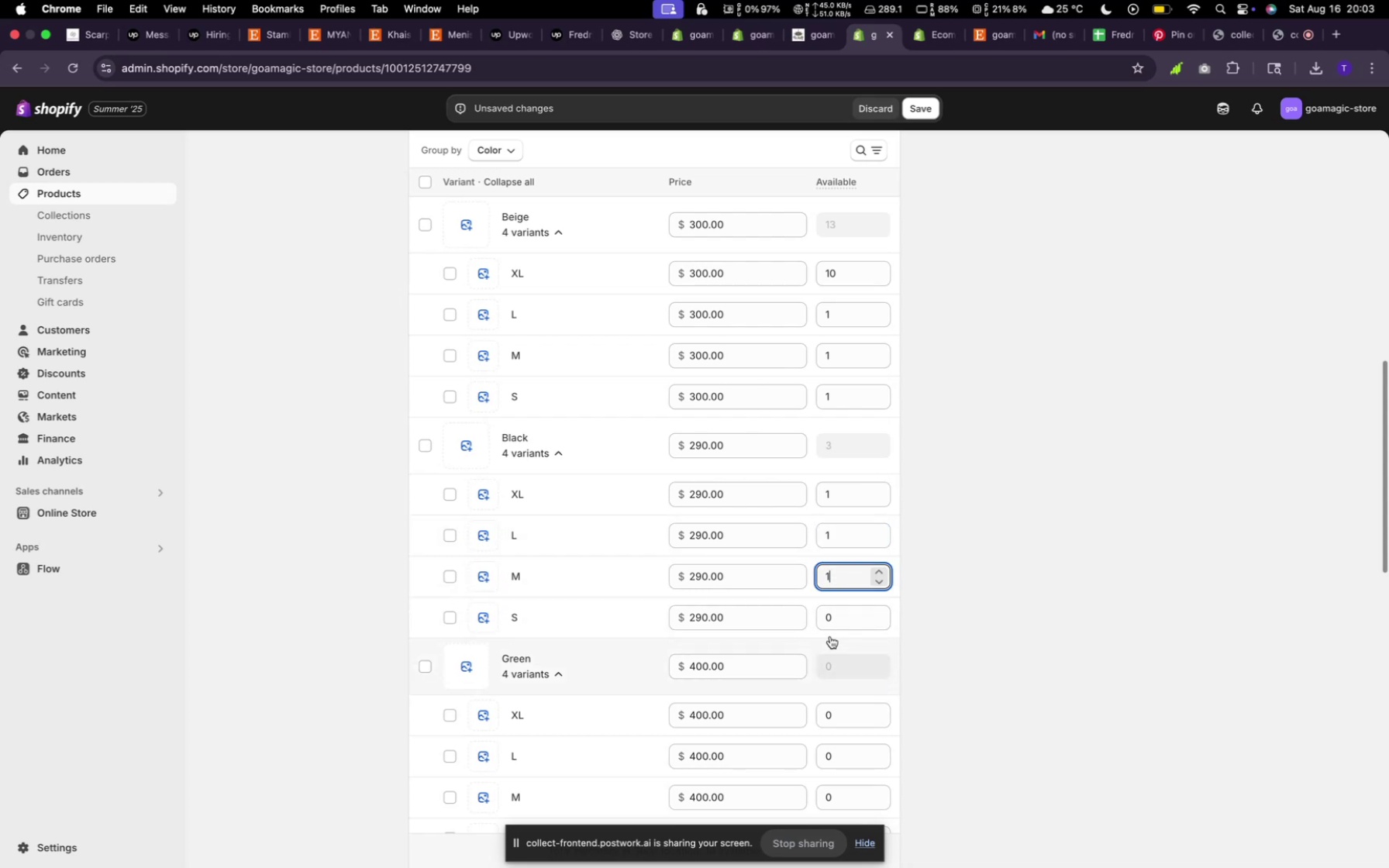 
left_click([830, 632])
 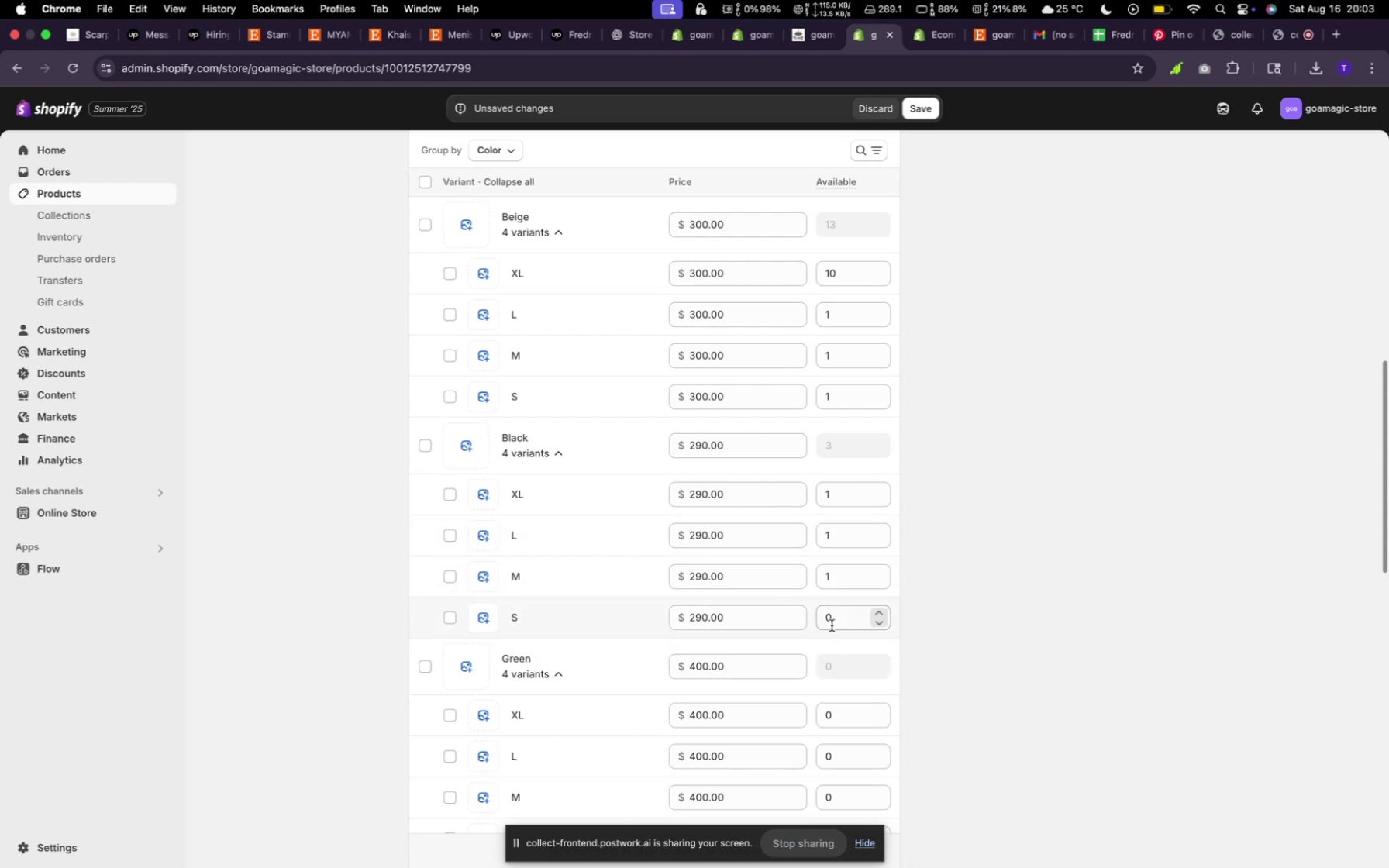 
type(11)
 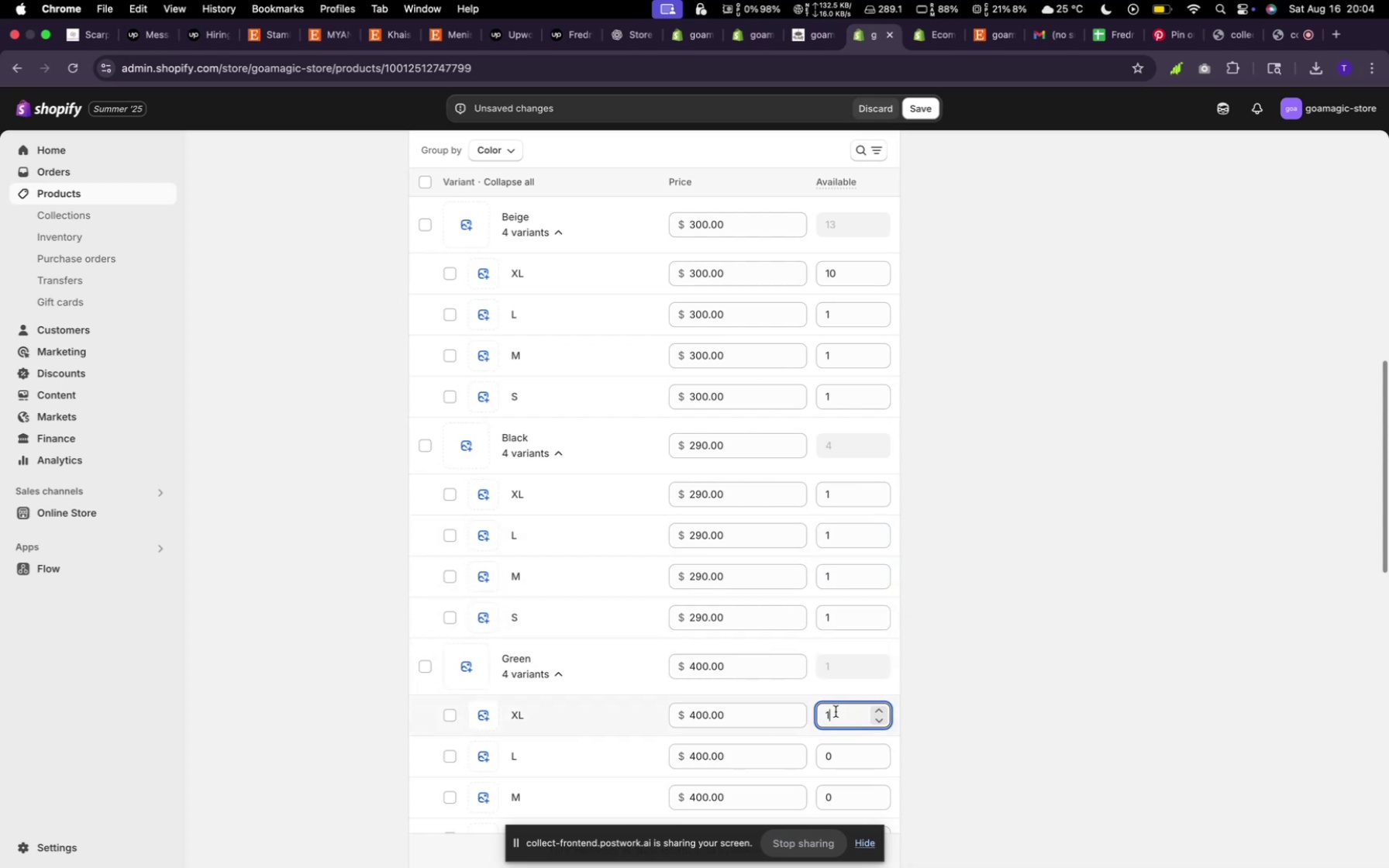 
scroll: coordinate [839, 604], scroll_direction: down, amount: 11.0
 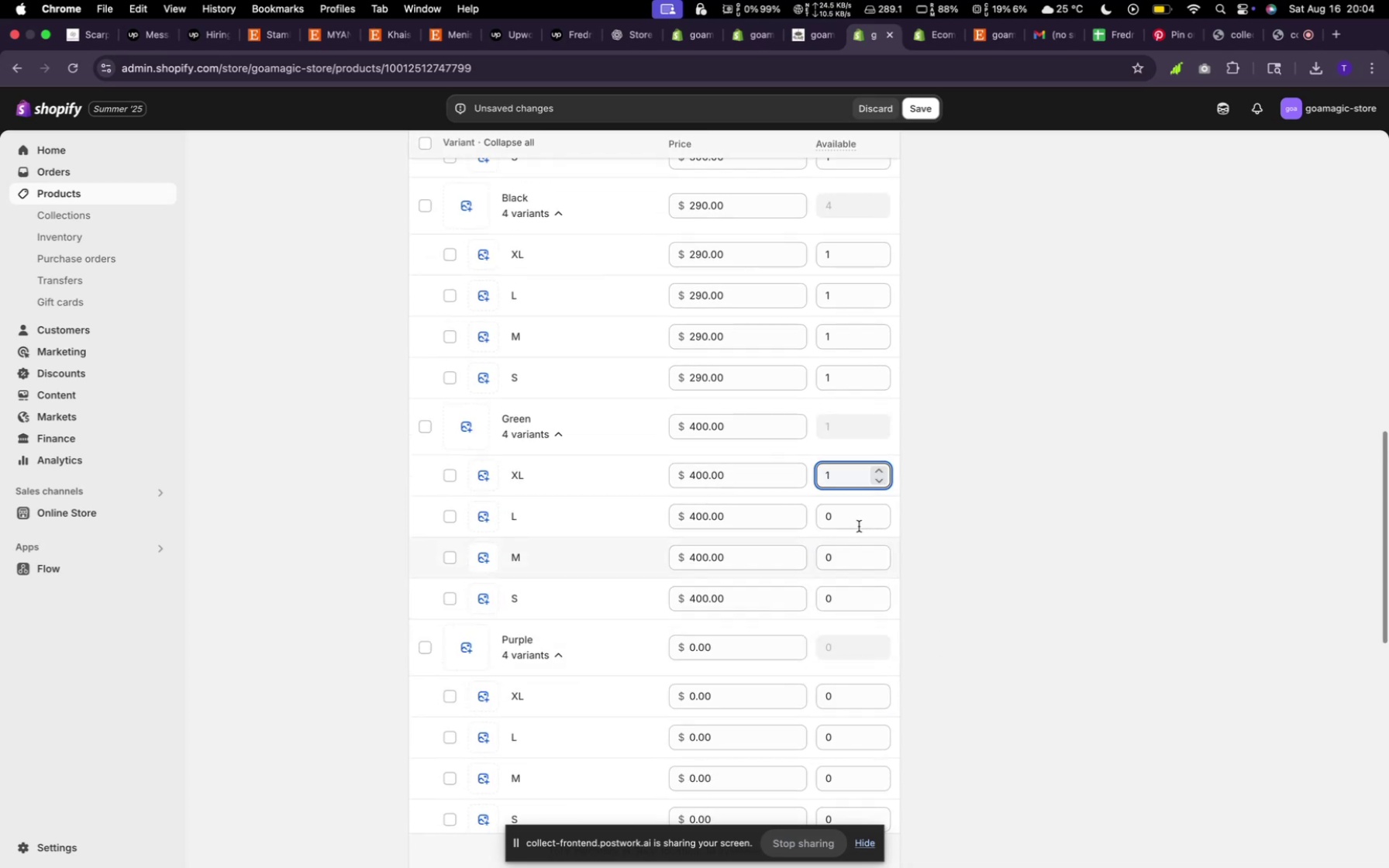 
left_click([859, 525])
 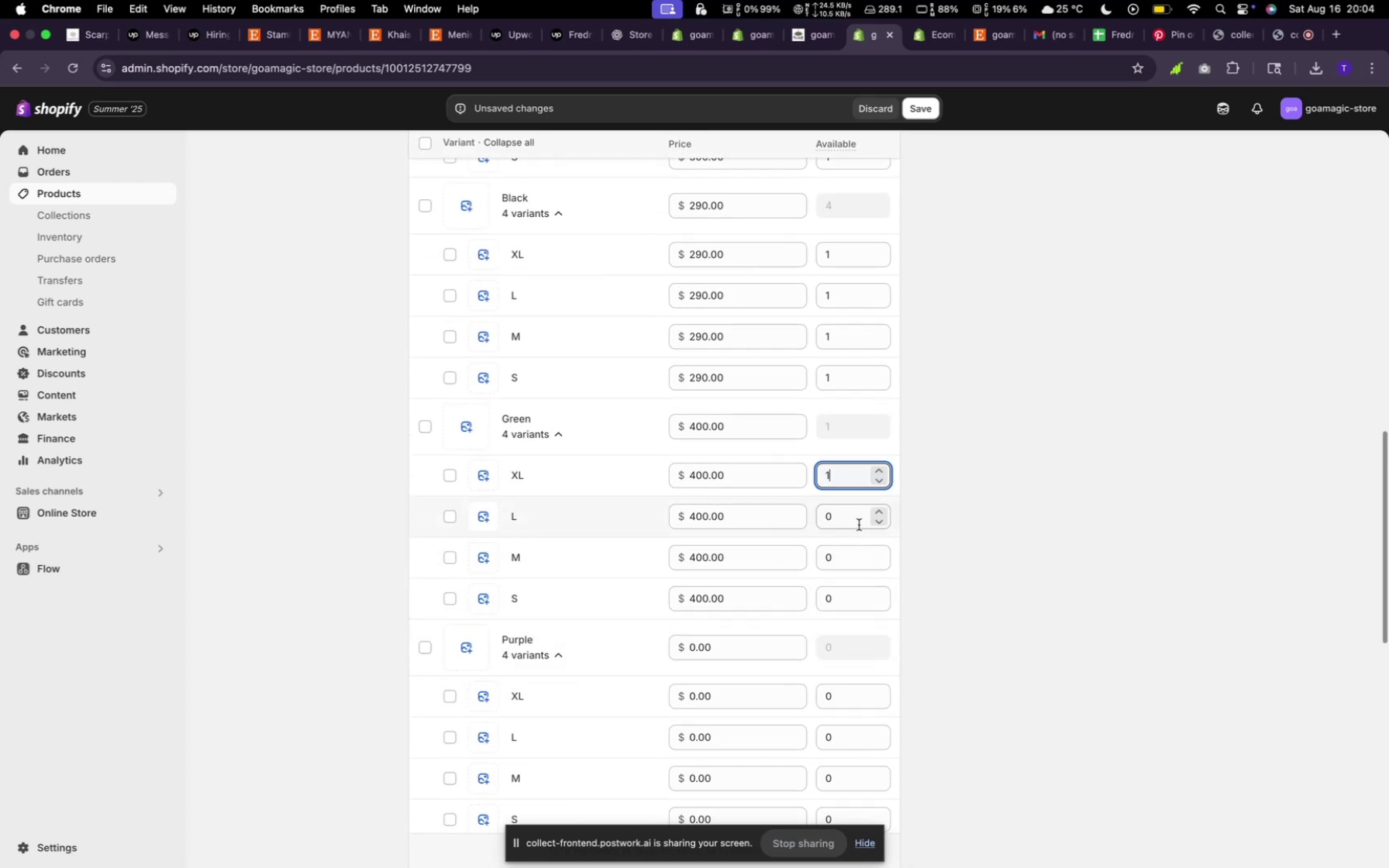 
key(1)
 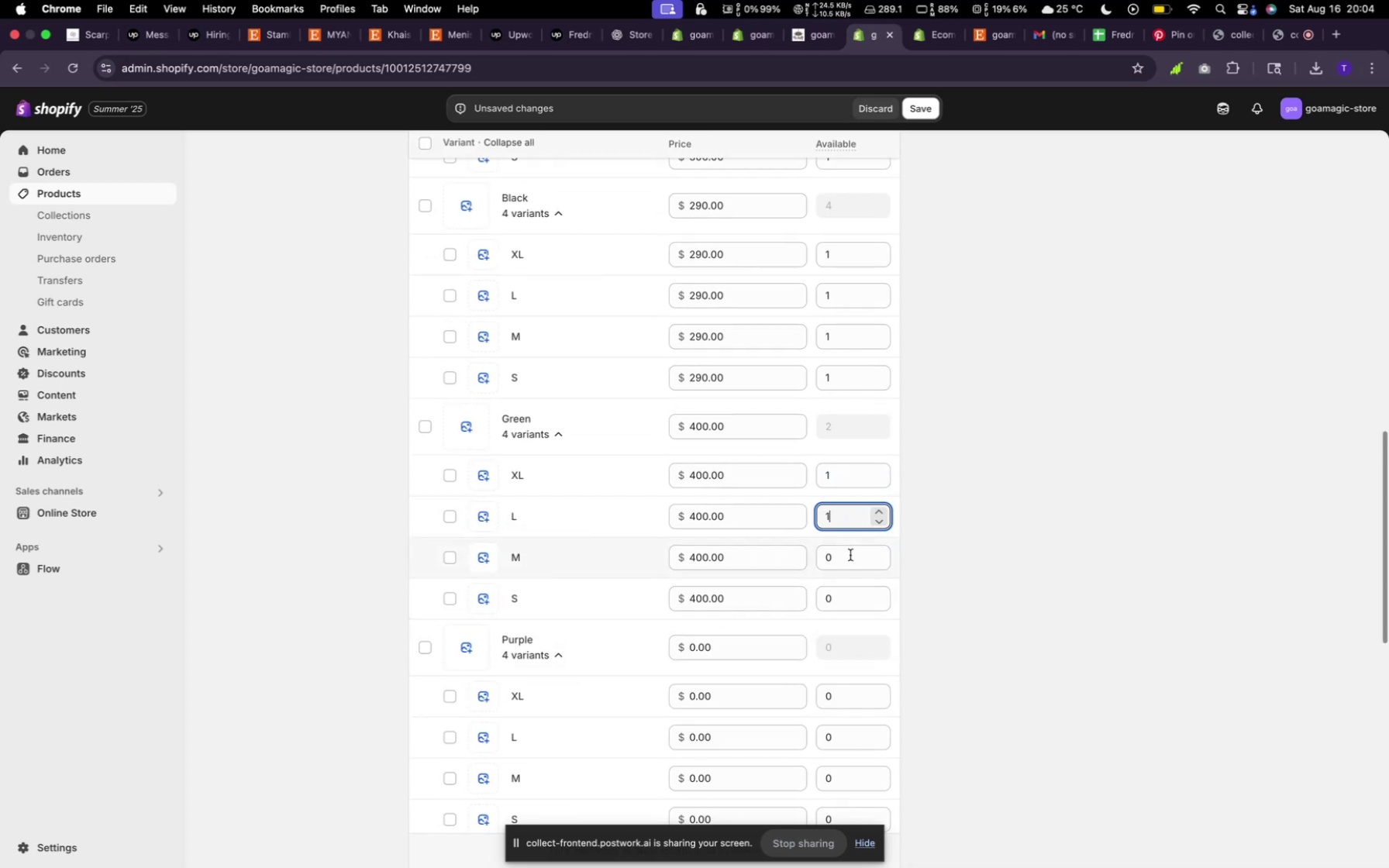 
left_click([850, 555])
 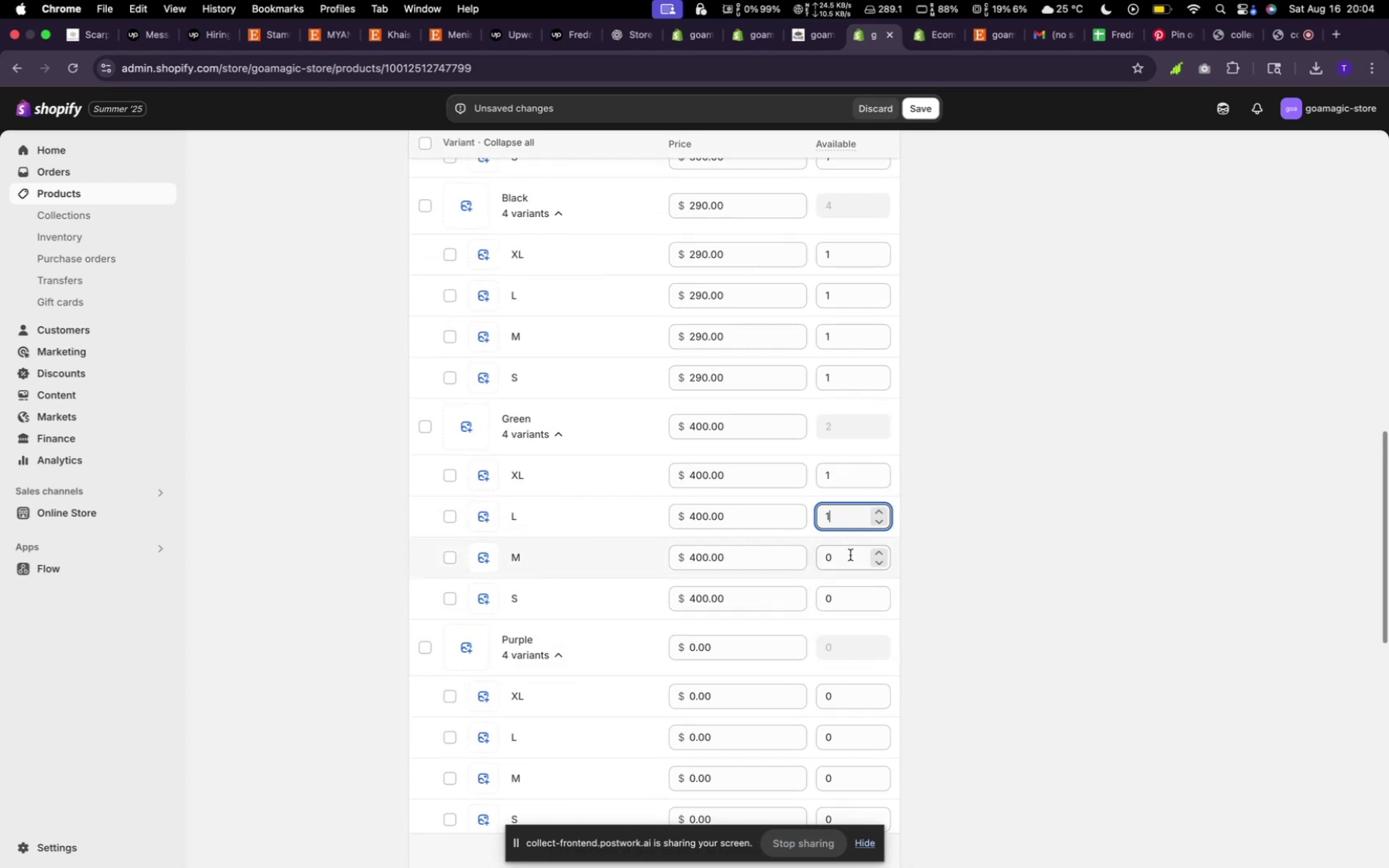 
type(11)
 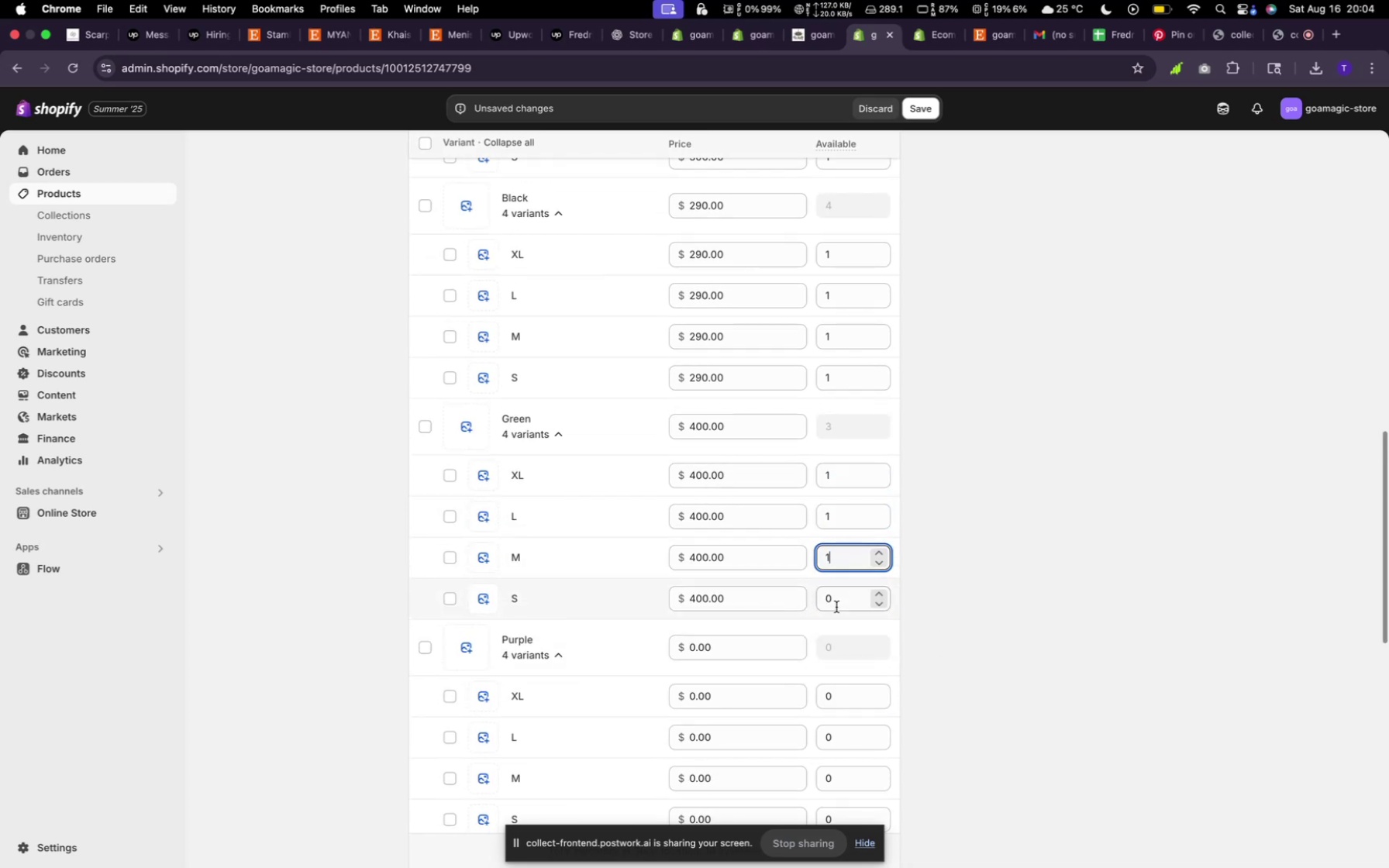 
left_click([836, 607])
 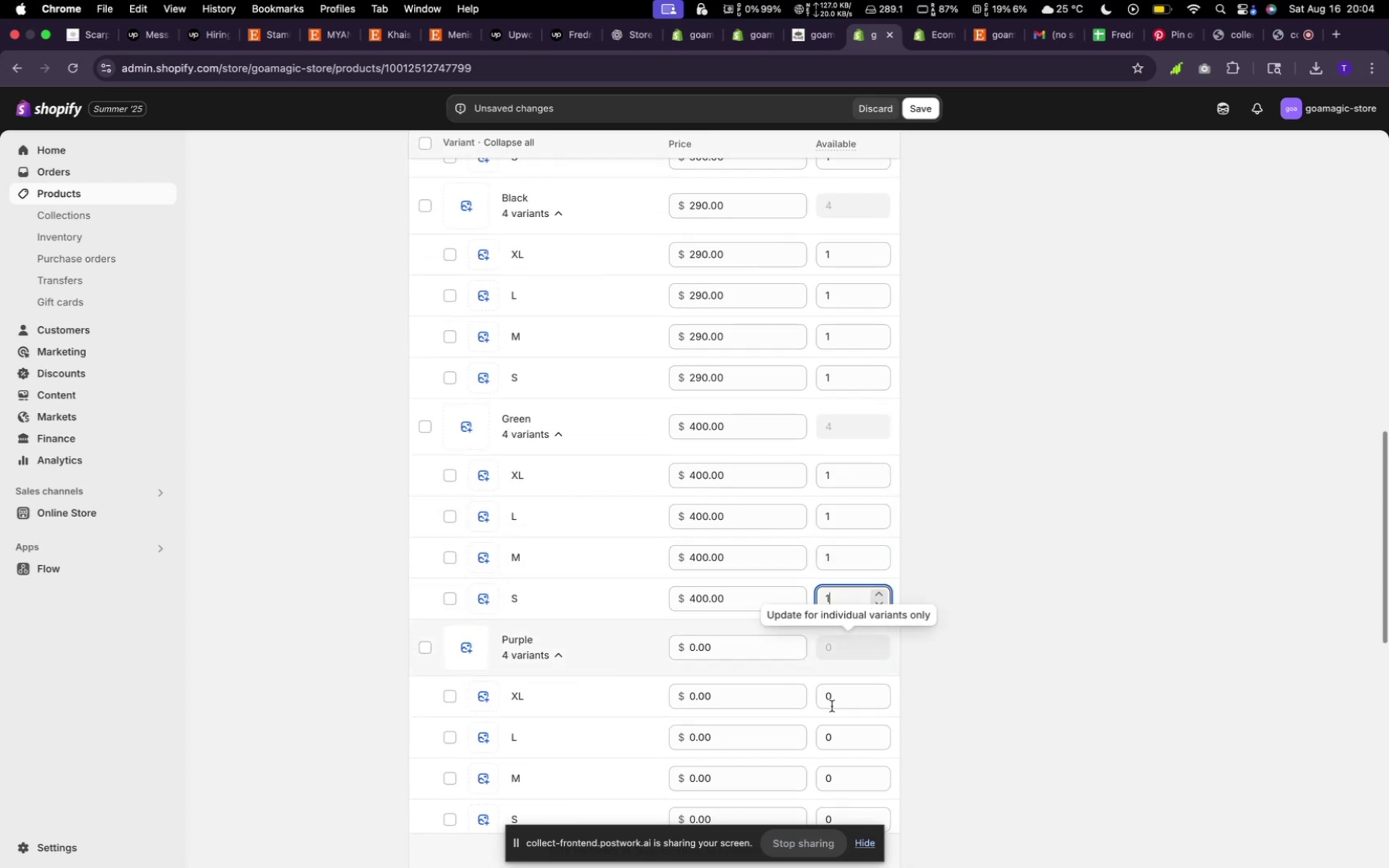 
left_click([832, 708])
 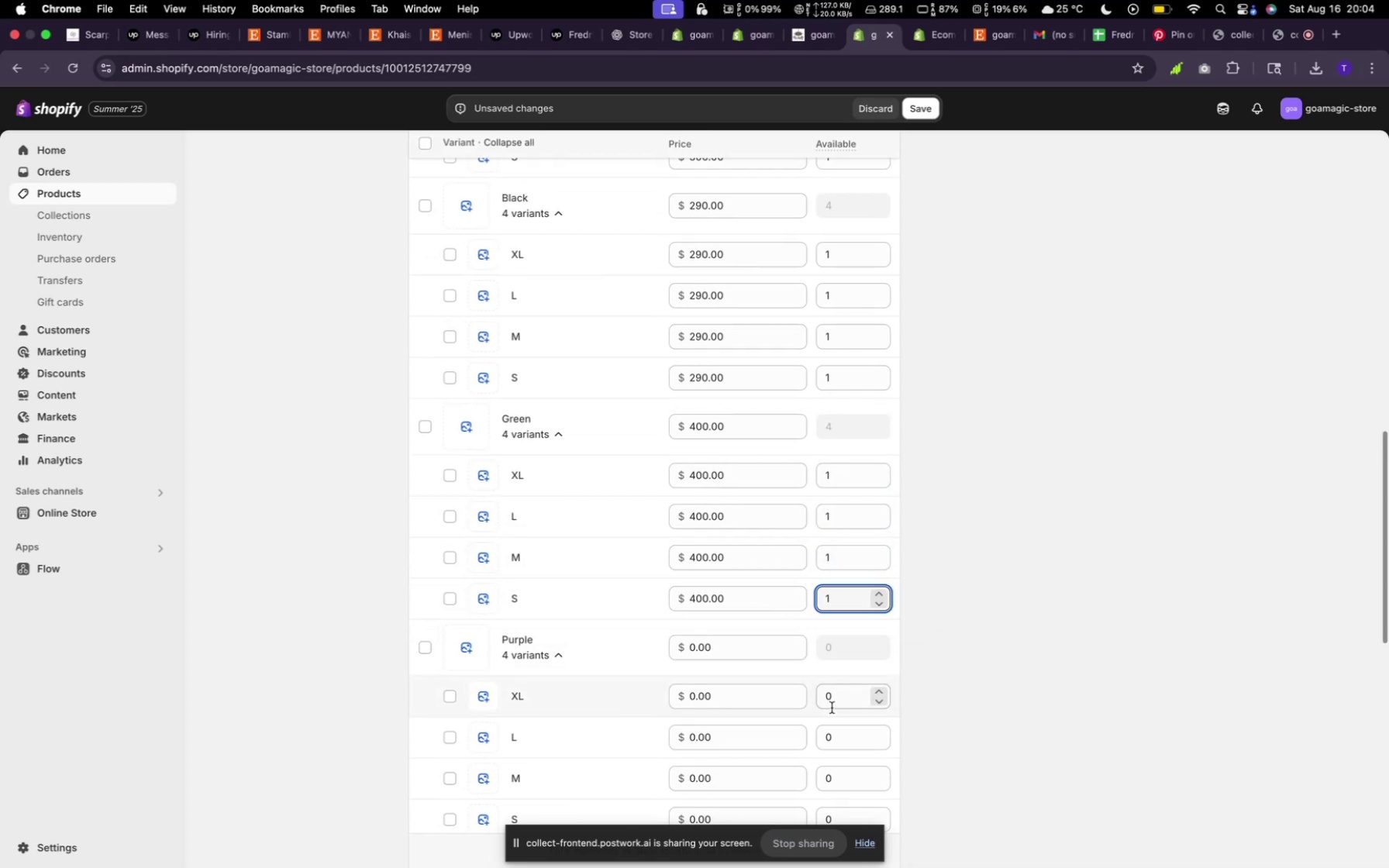 
key(1)
 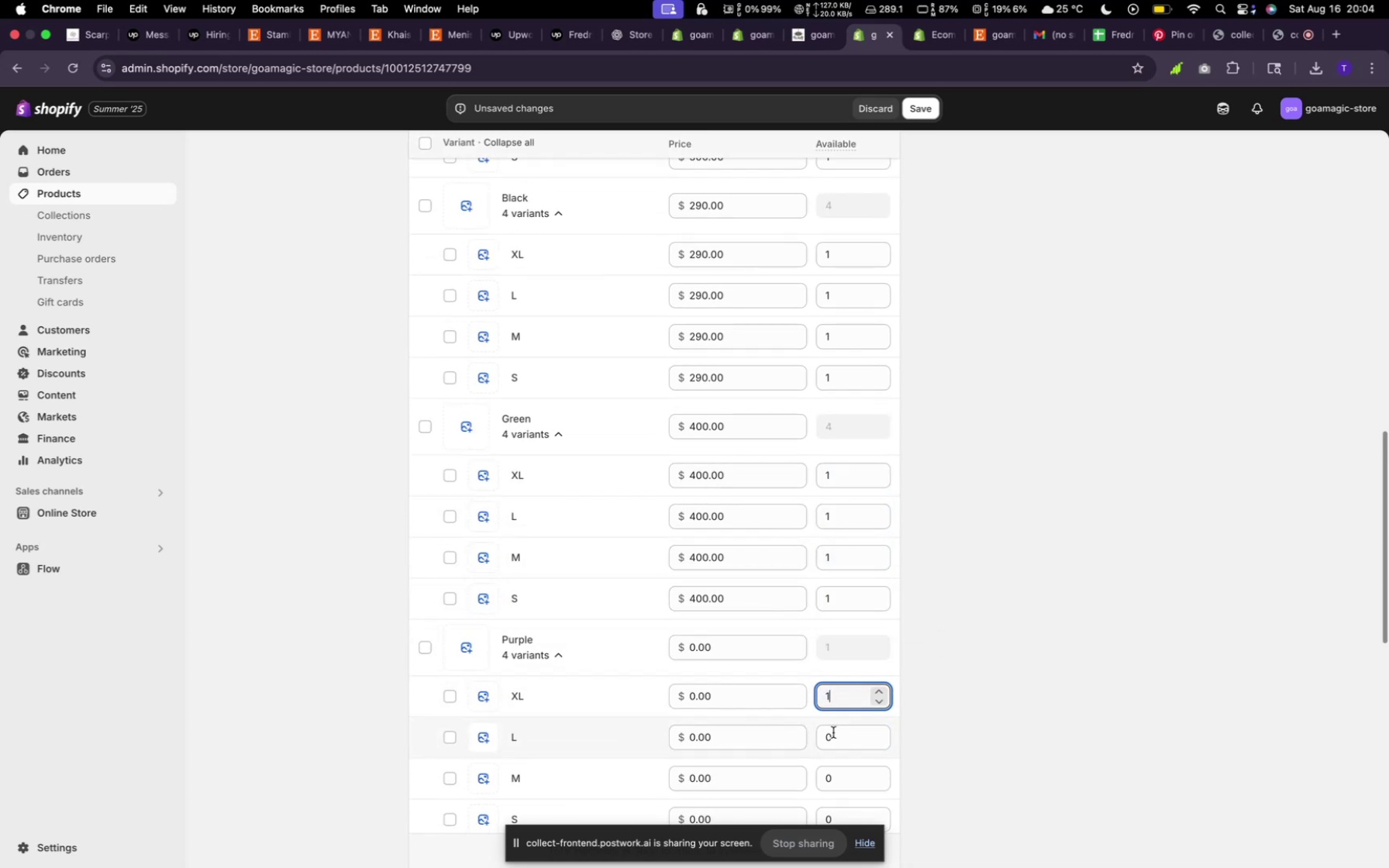 
left_click([833, 737])
 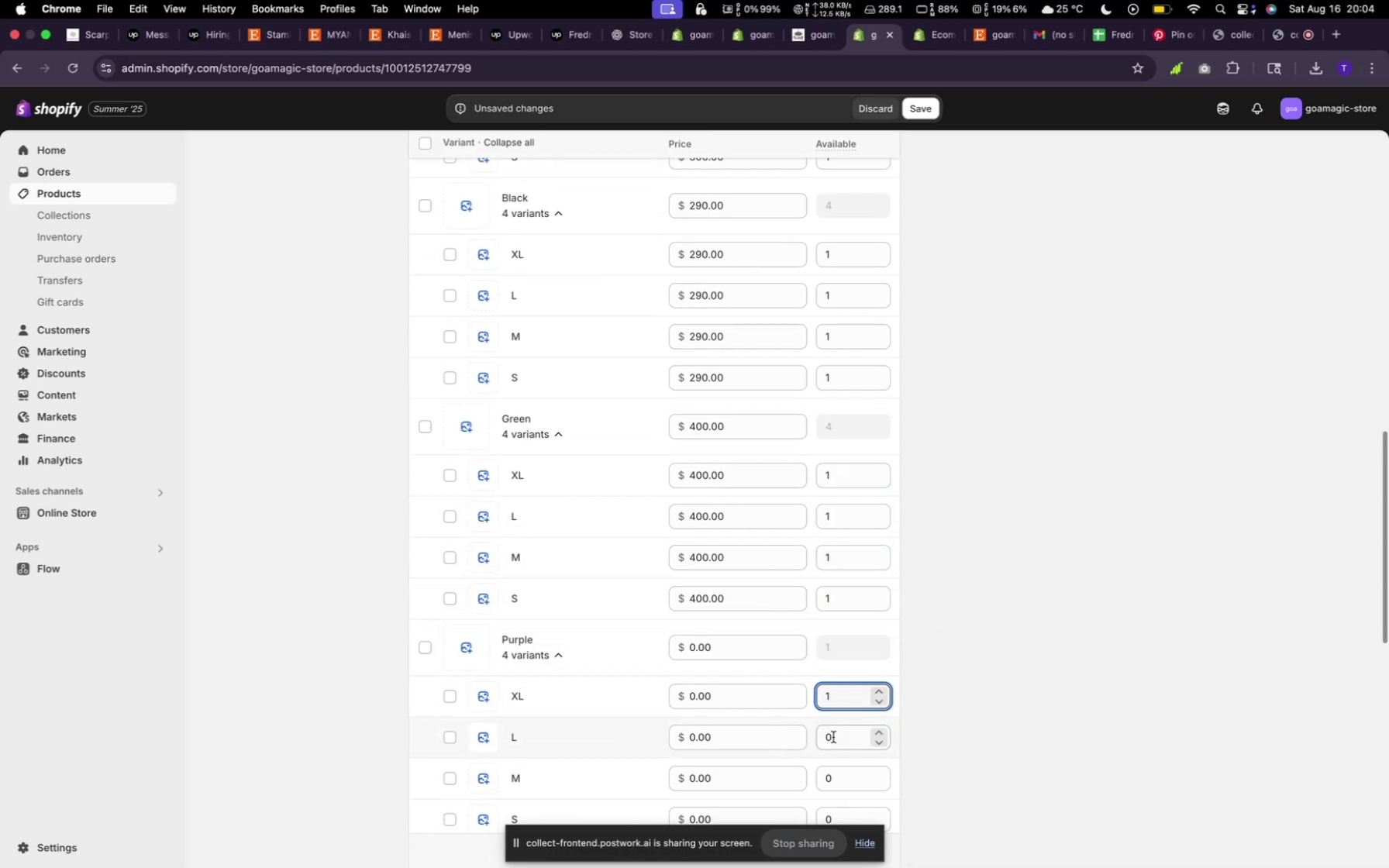 
key(1)
 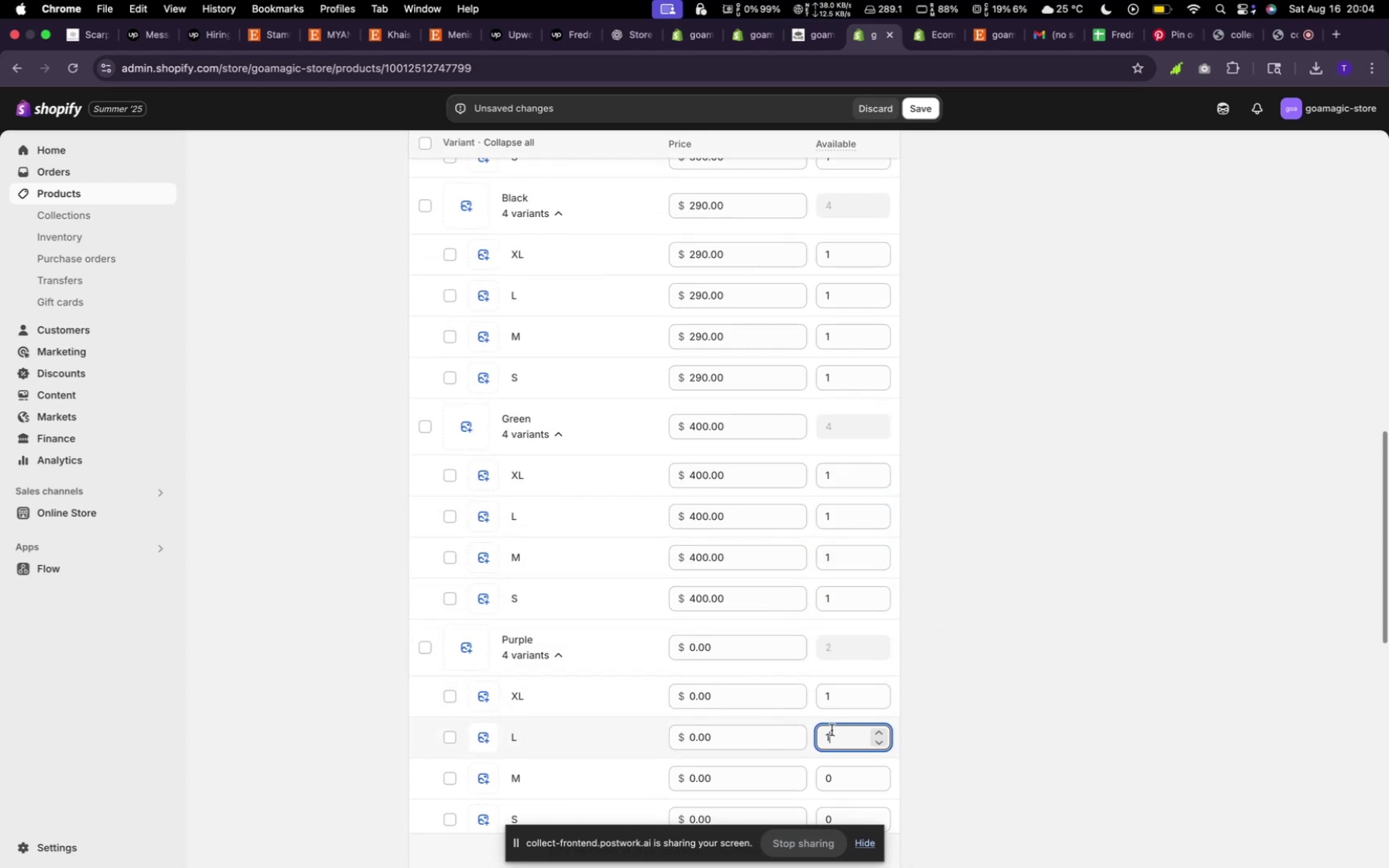 
scroll: coordinate [839, 685], scroll_direction: down, amount: 11.0
 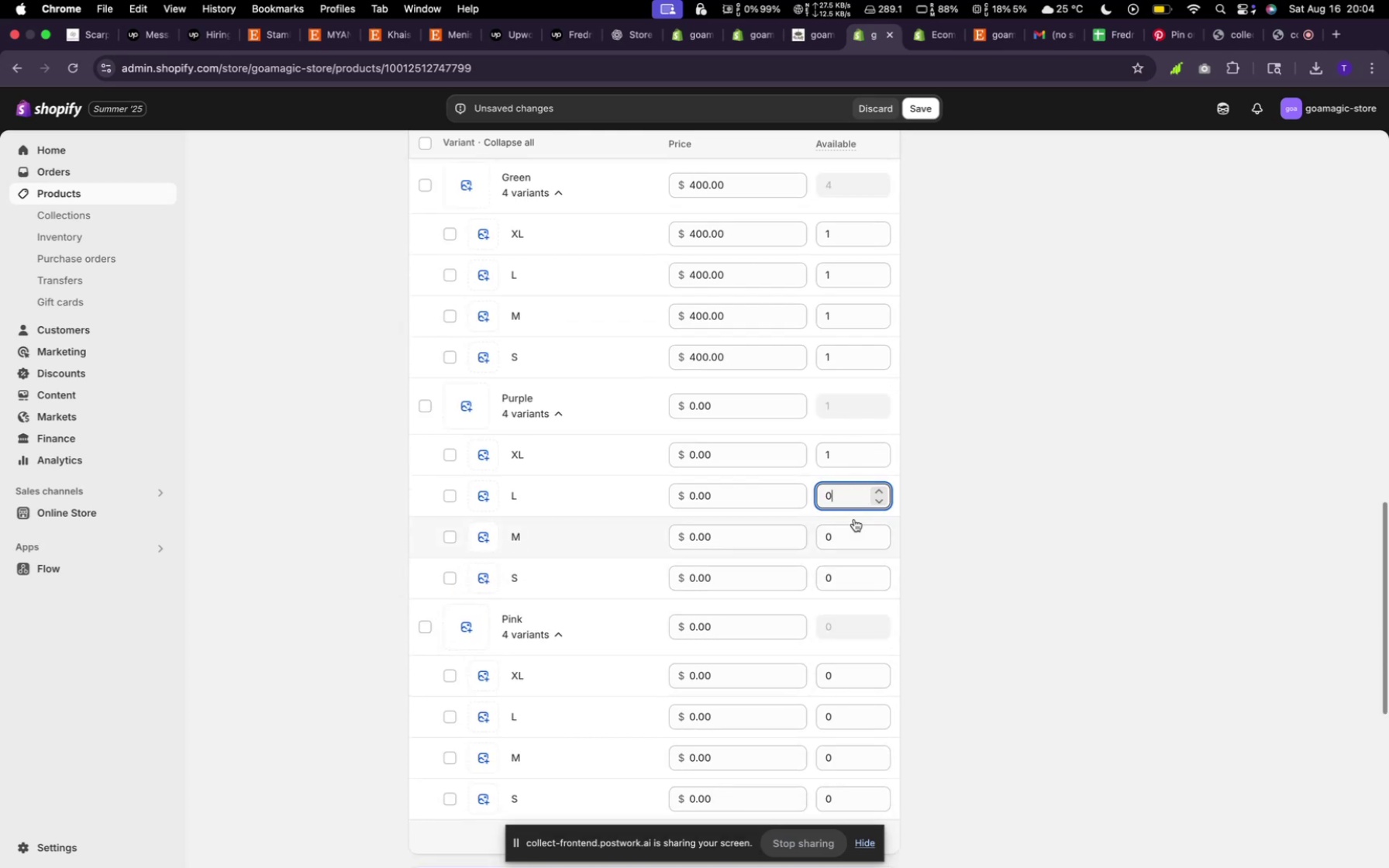 
left_click([850, 528])
 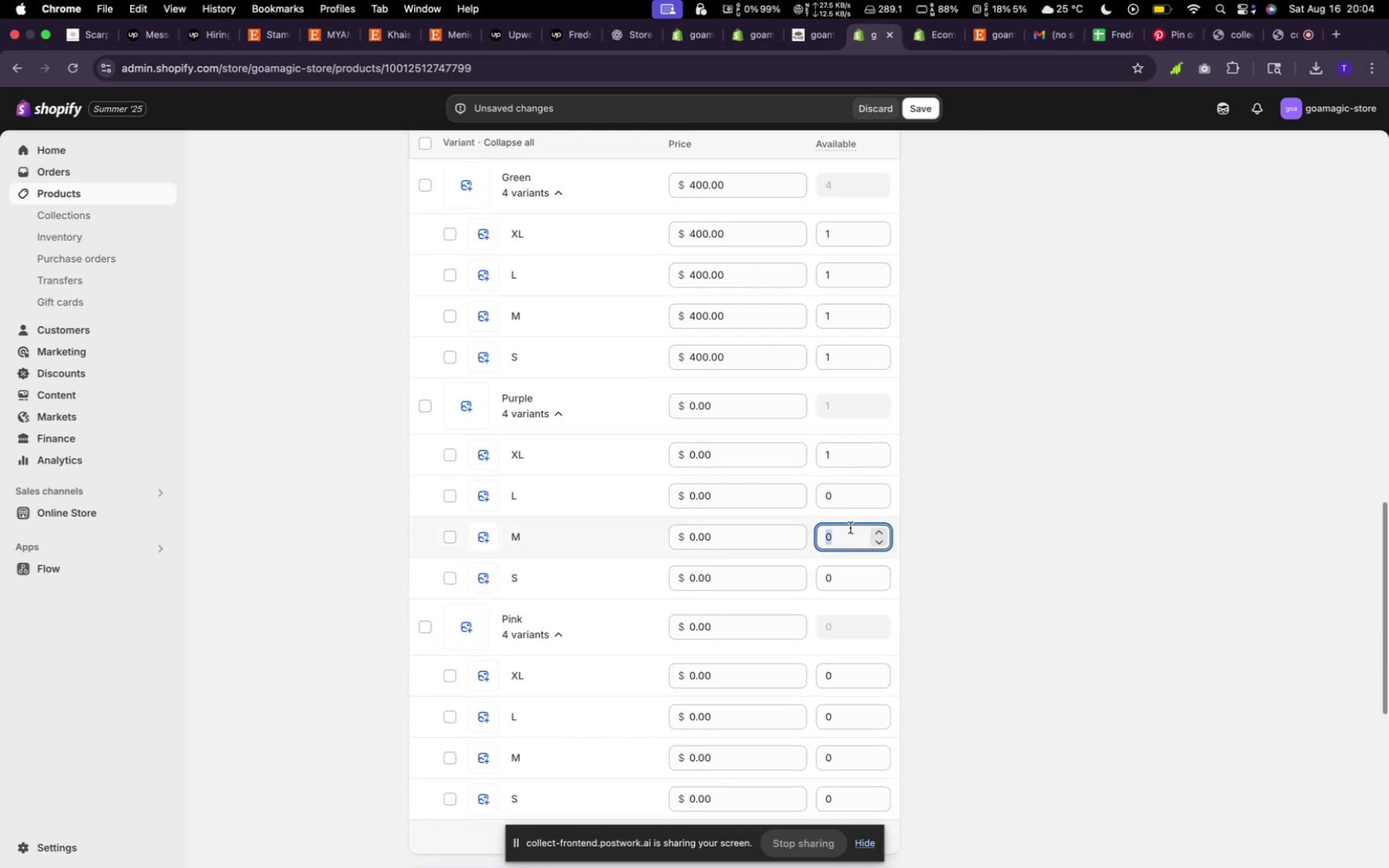 
type(111)
 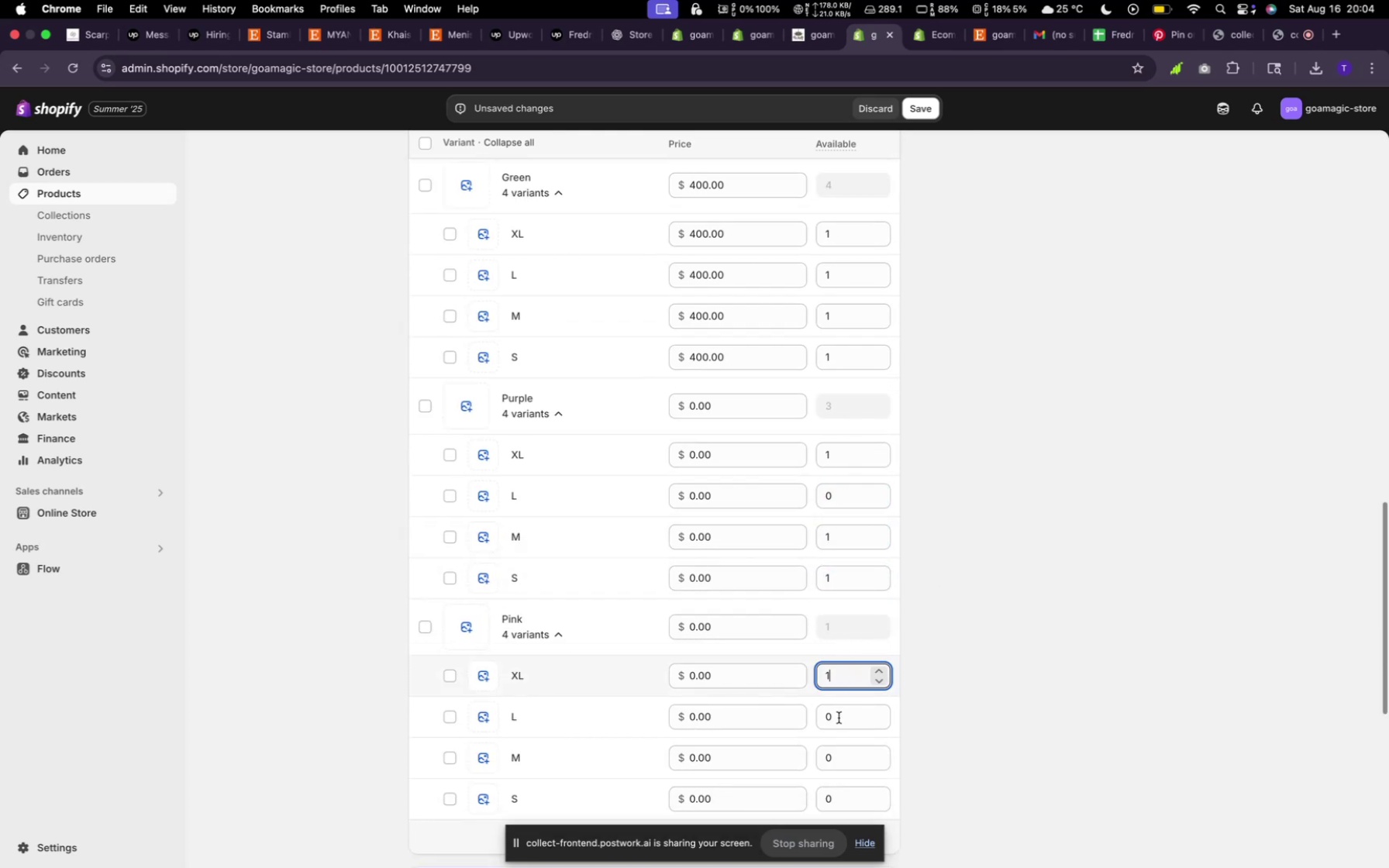 
left_click([839, 718])
 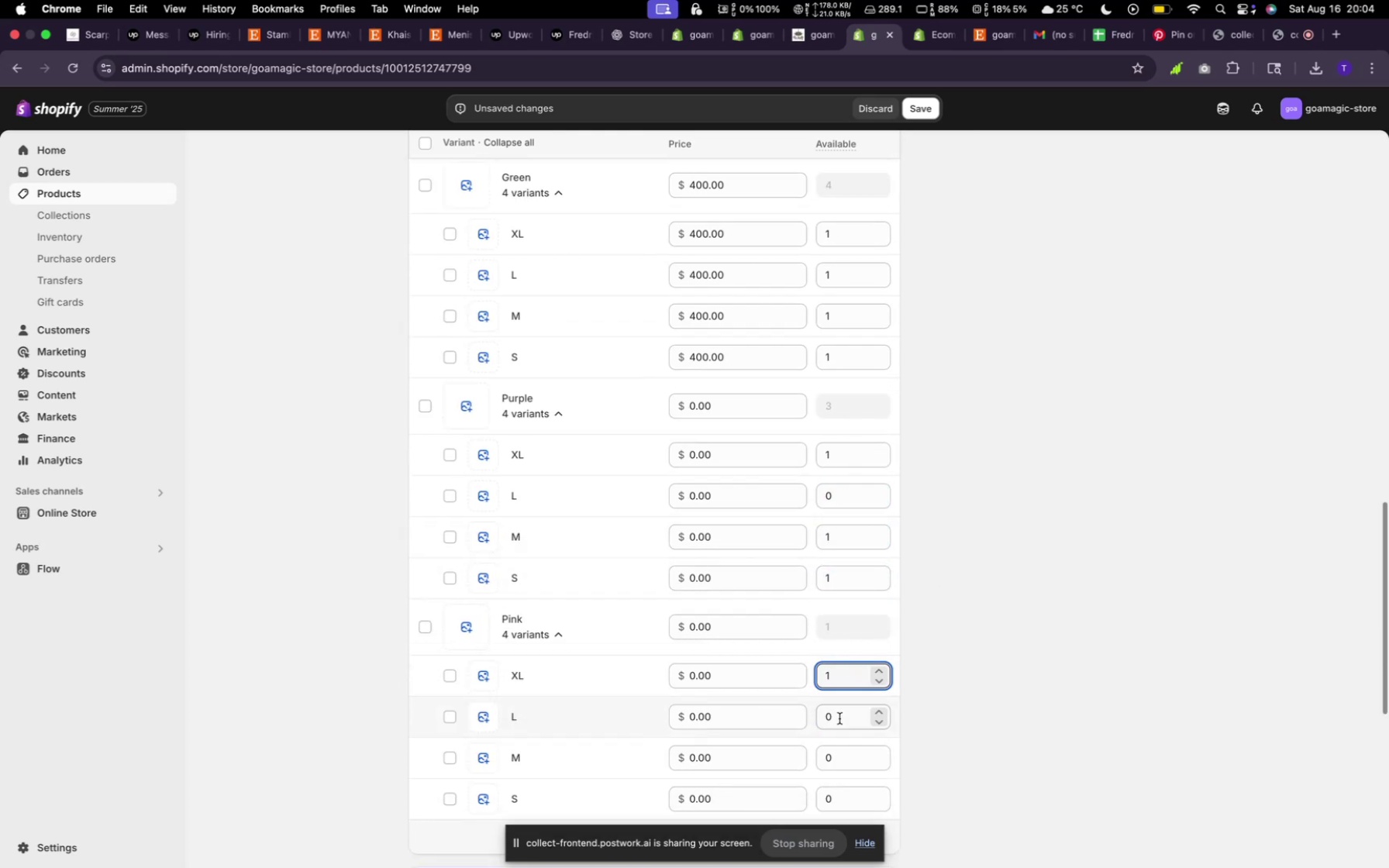 
key(1)
 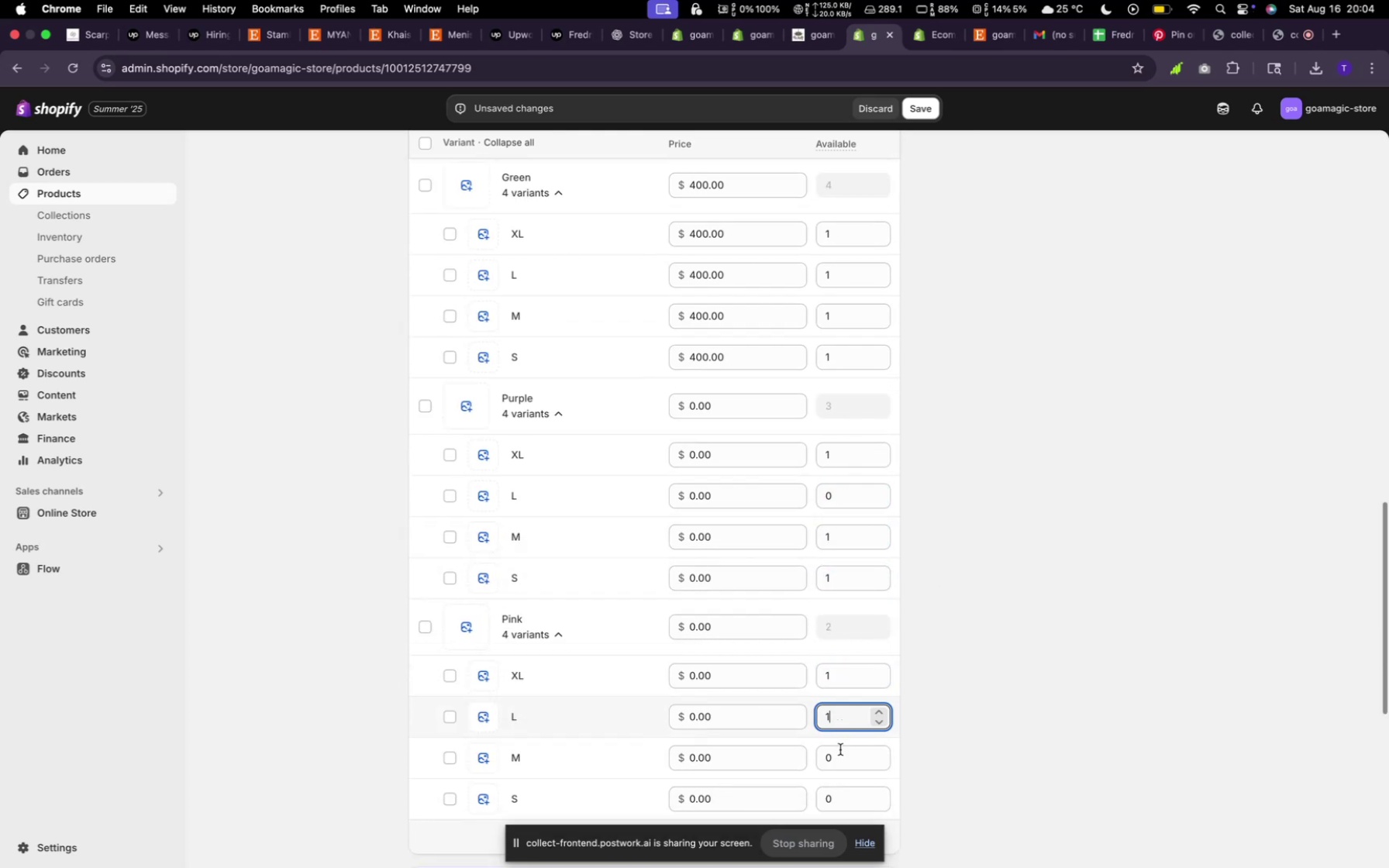 
left_click([840, 760])
 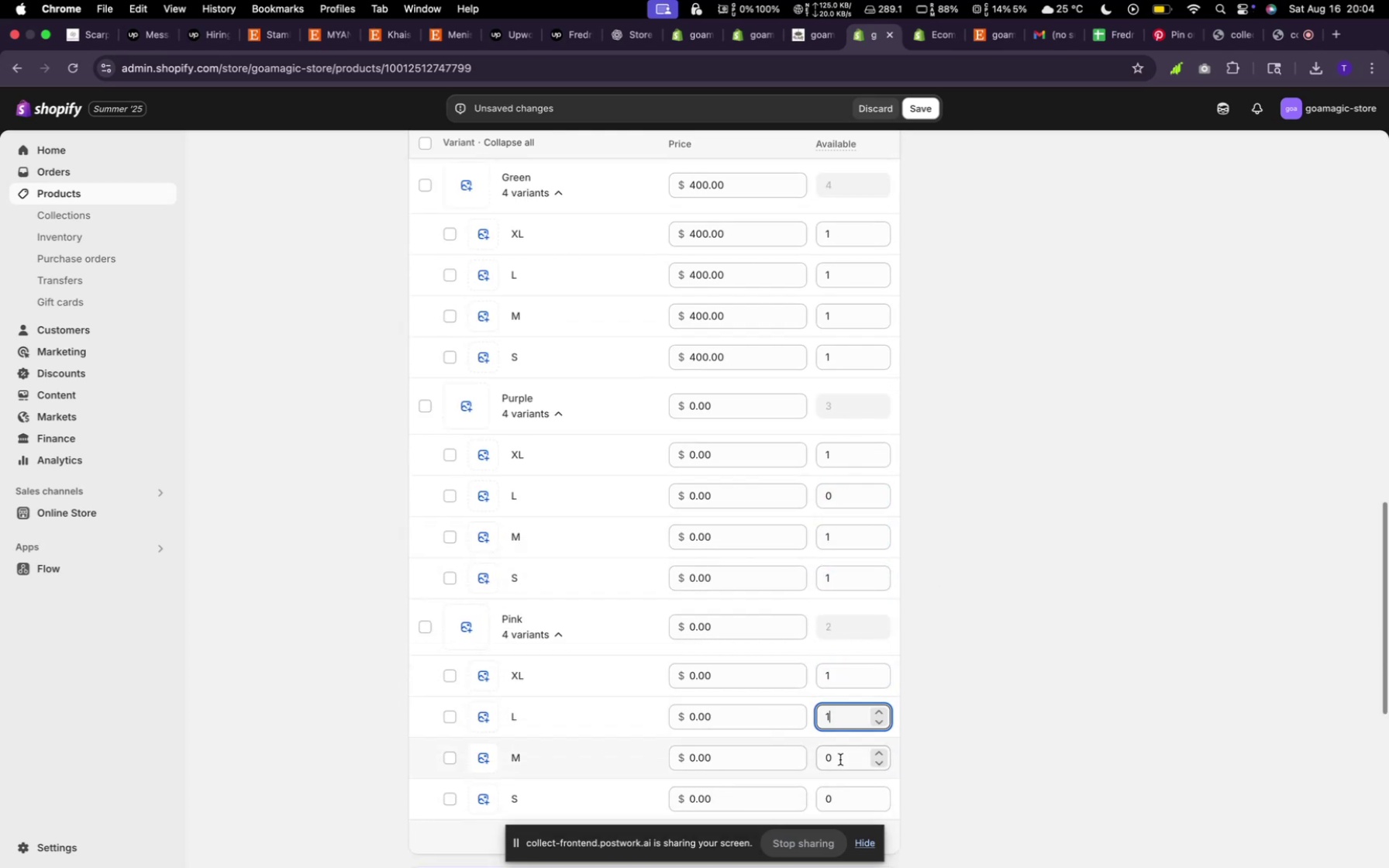 
key(1)
 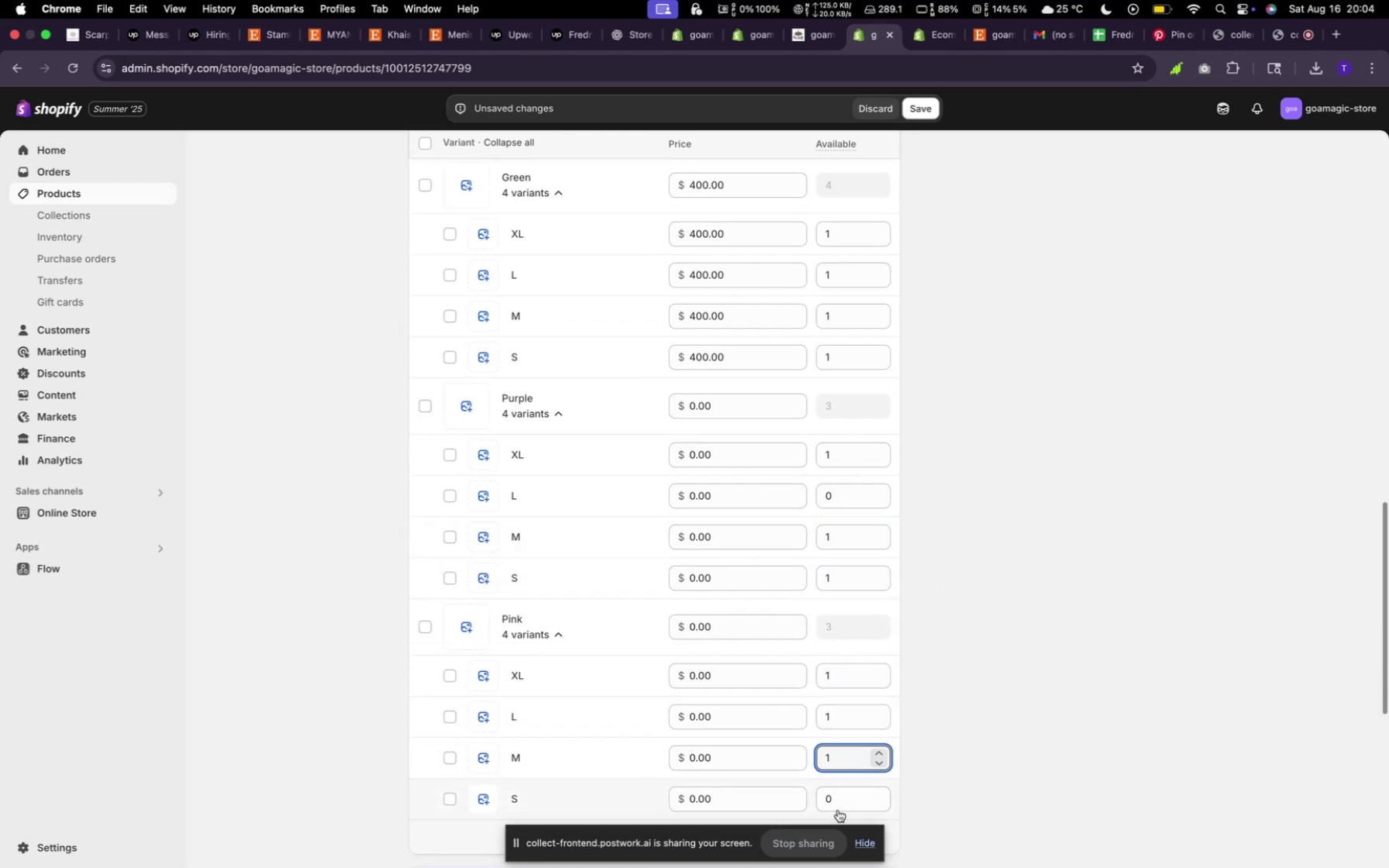 
left_click([839, 801])
 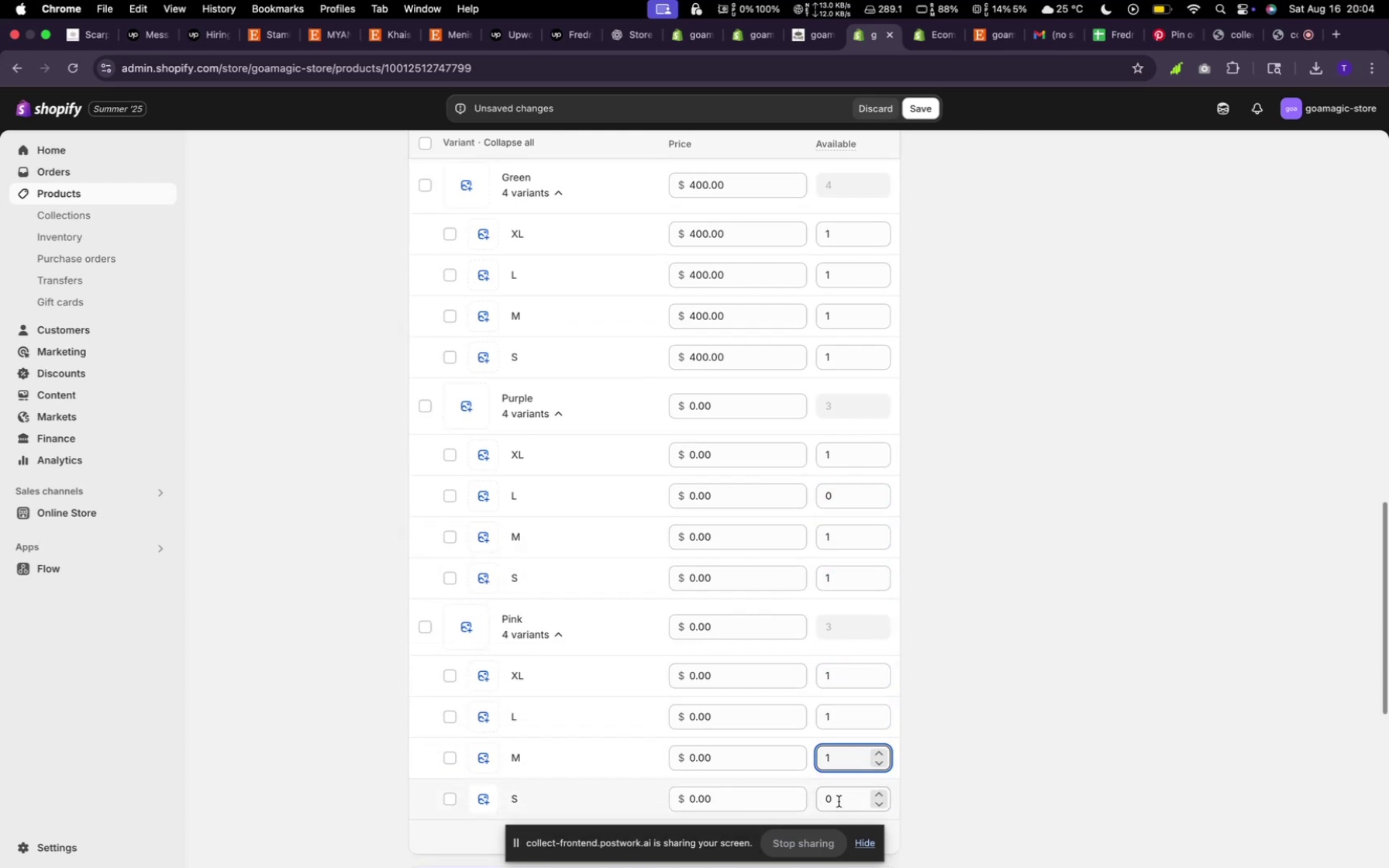 
key(1)
 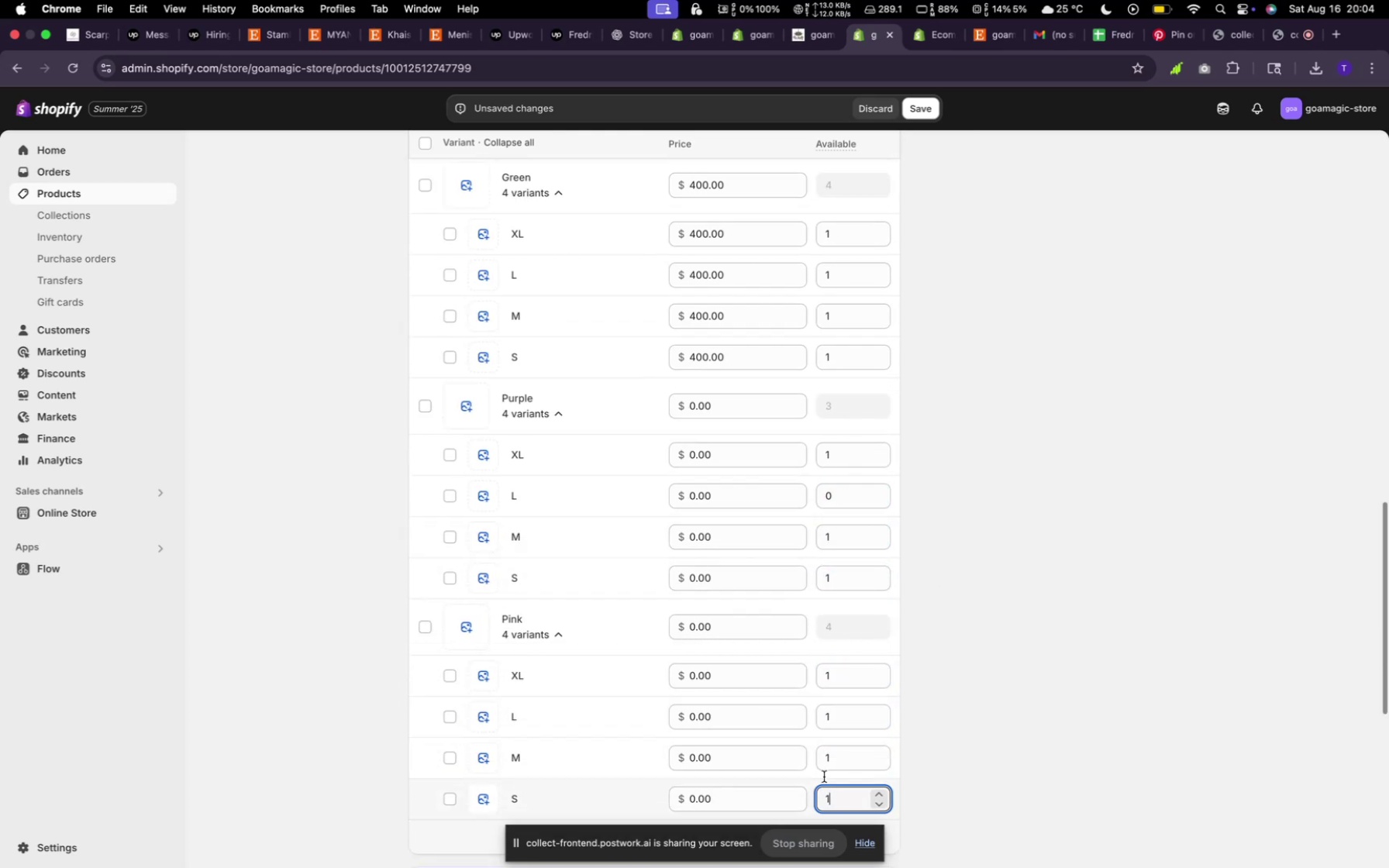 
scroll: coordinate [819, 759], scroll_direction: down, amount: 14.0
 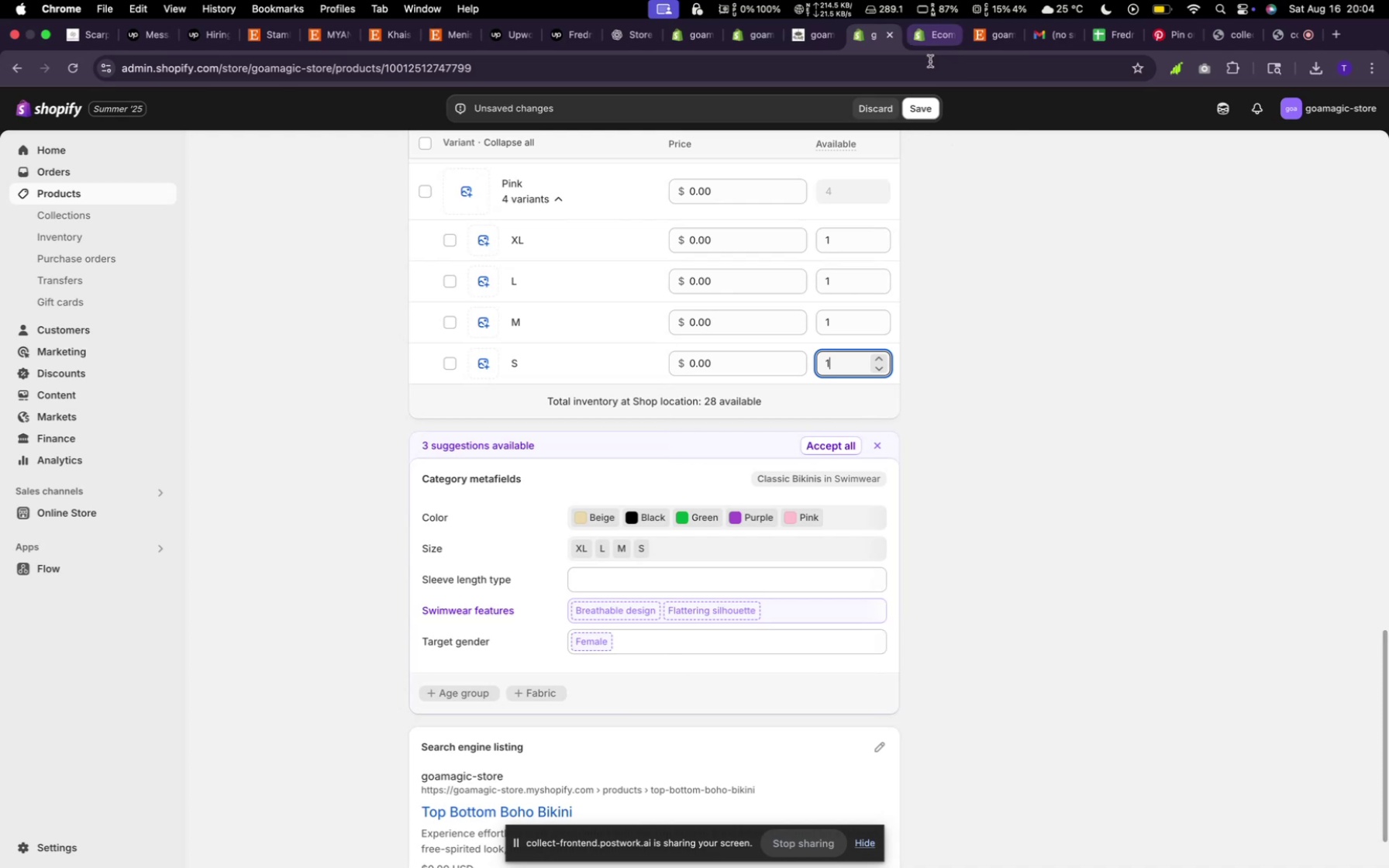 
left_click([923, 107])
 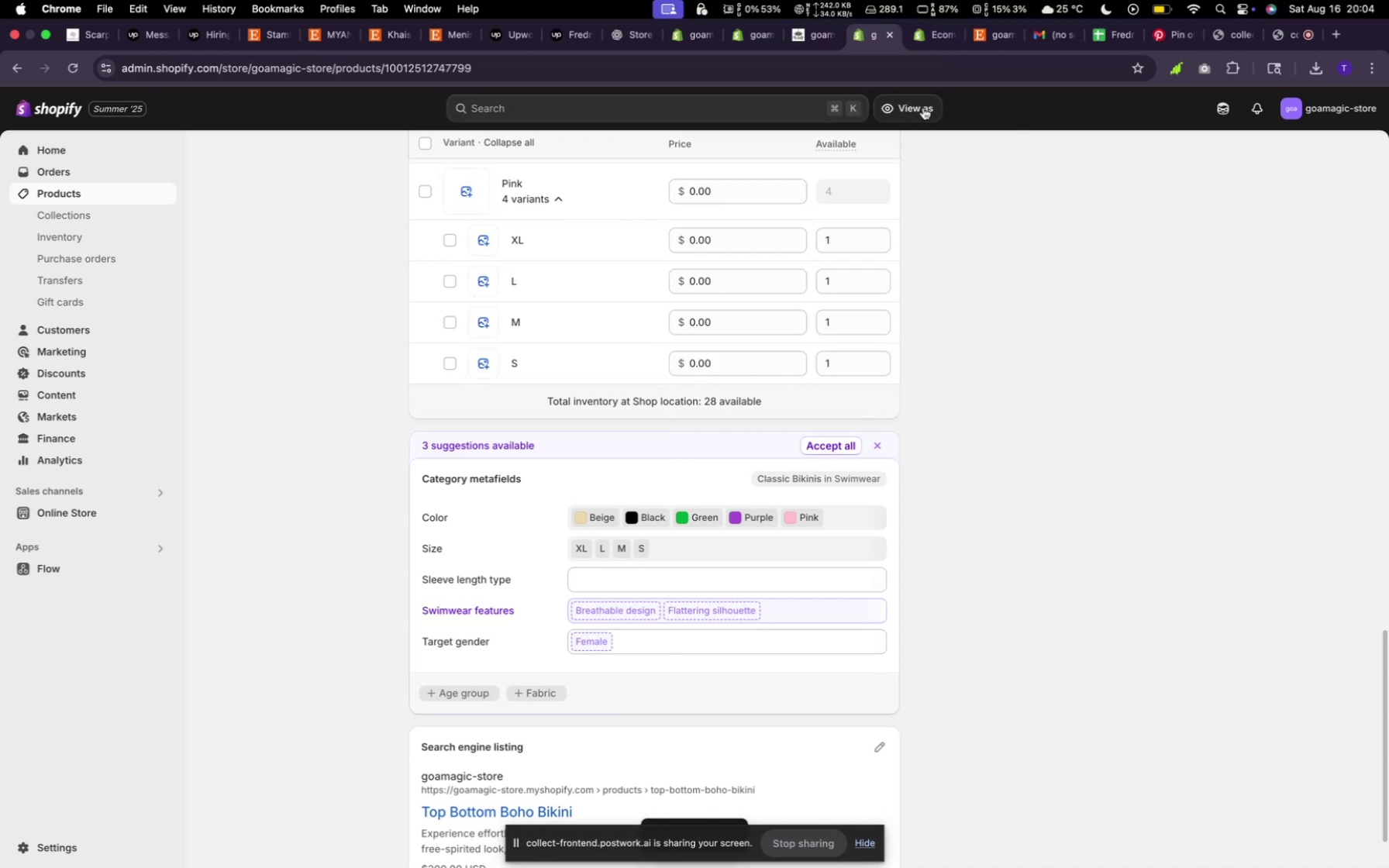 
wait(11.28)
 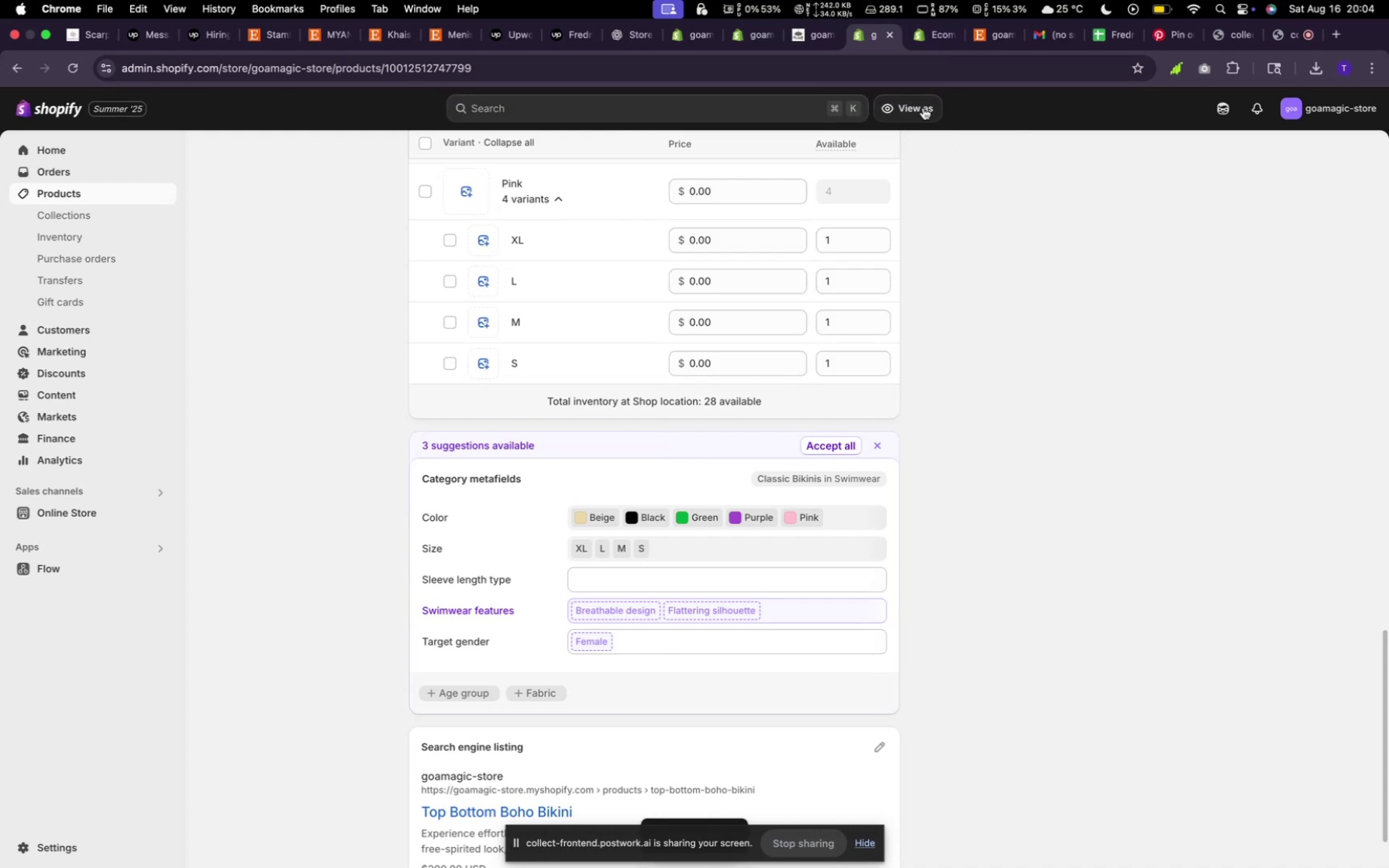 
scroll: coordinate [566, 233], scroll_direction: up, amount: 70.0
 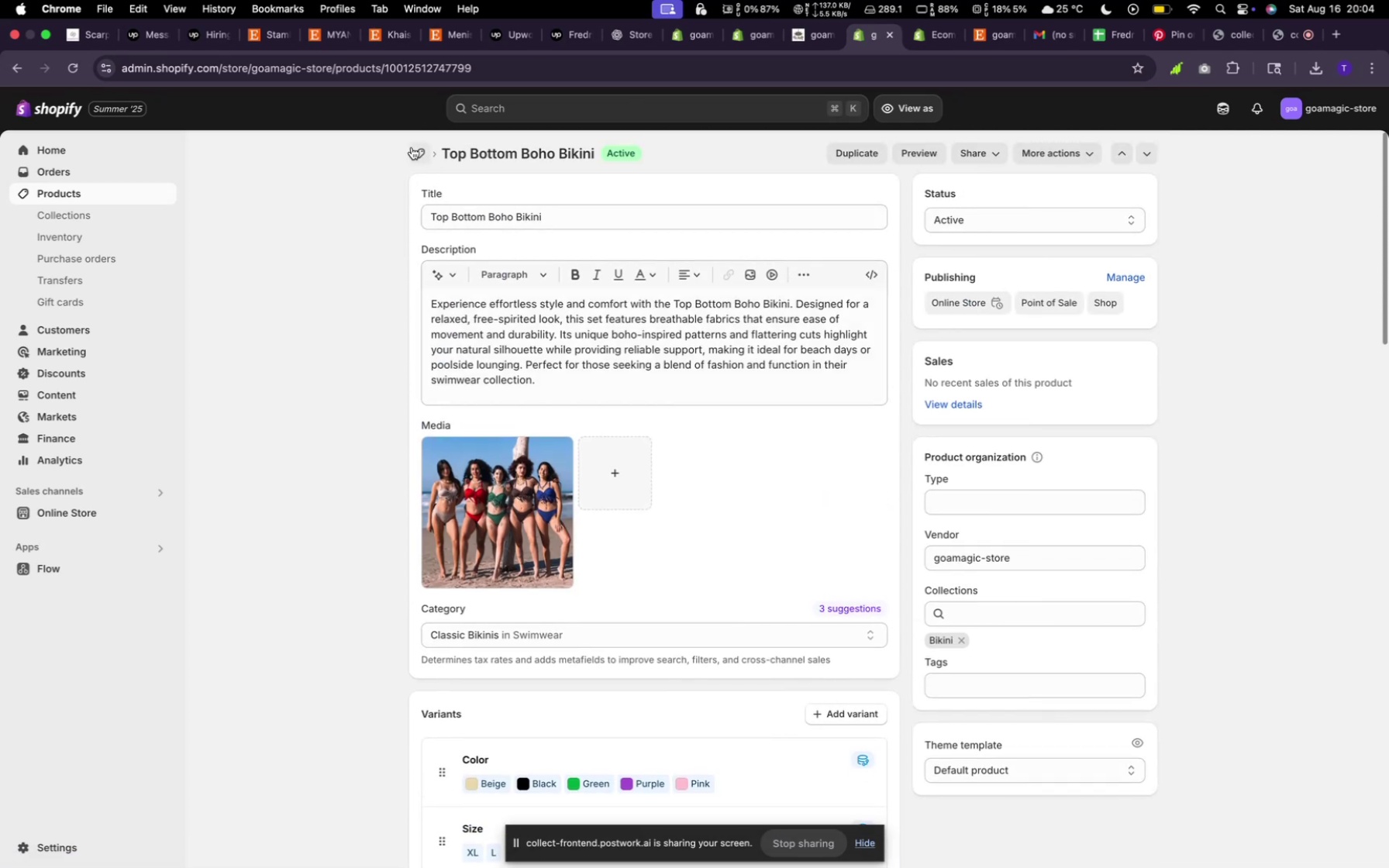 
left_click([417, 153])
 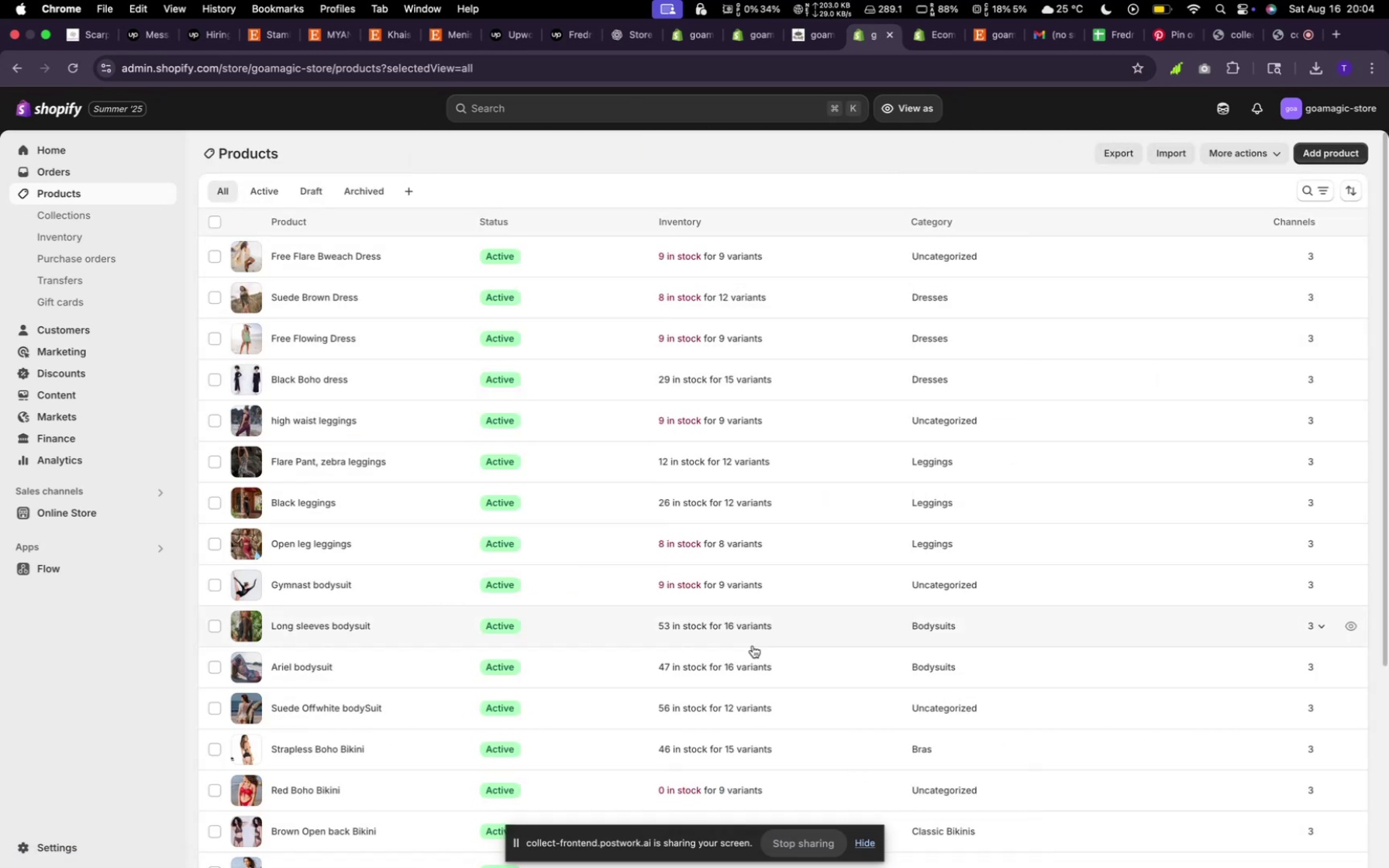 
scroll: coordinate [744, 664], scroll_direction: down, amount: 28.0
 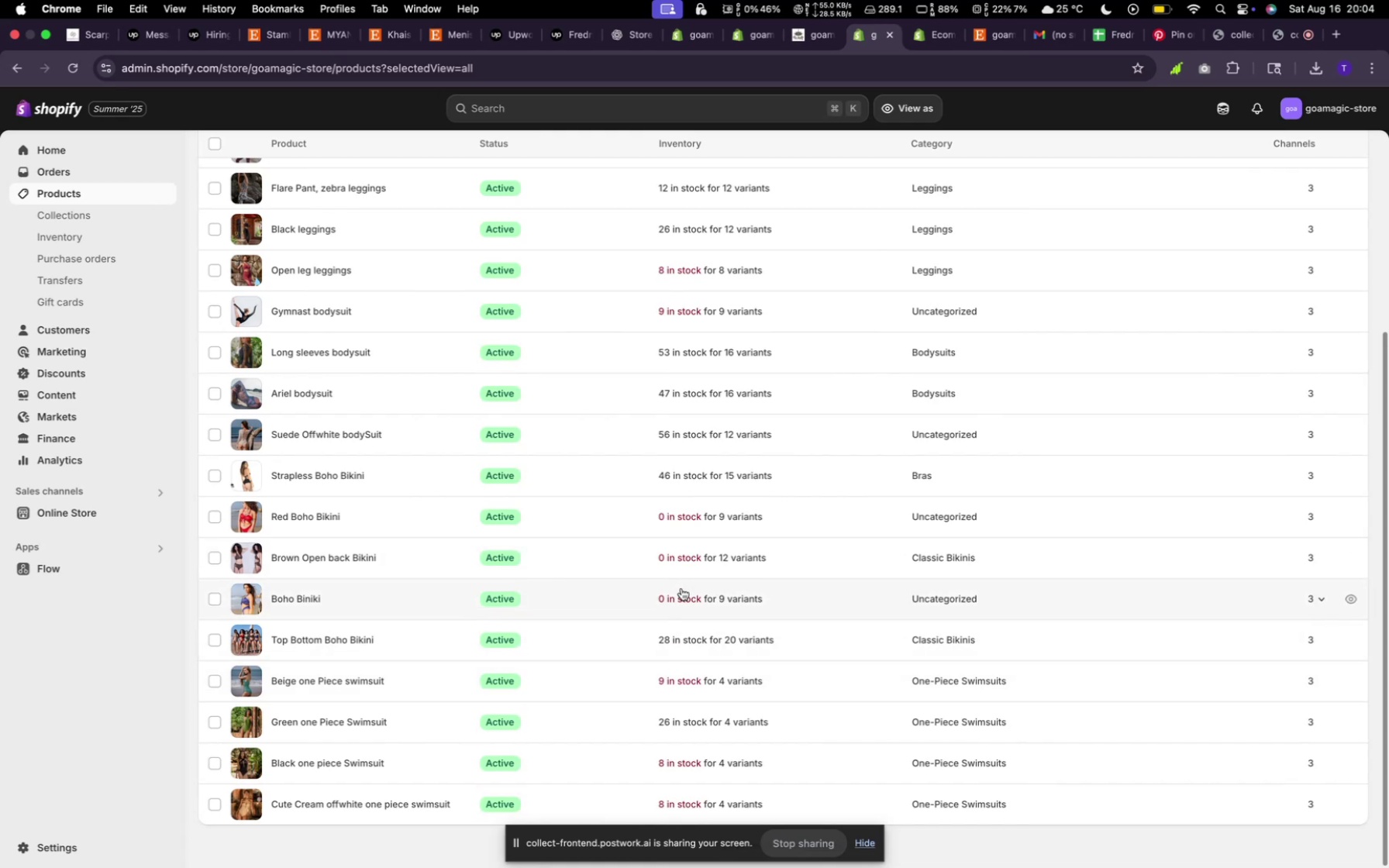 
left_click([681, 594])
 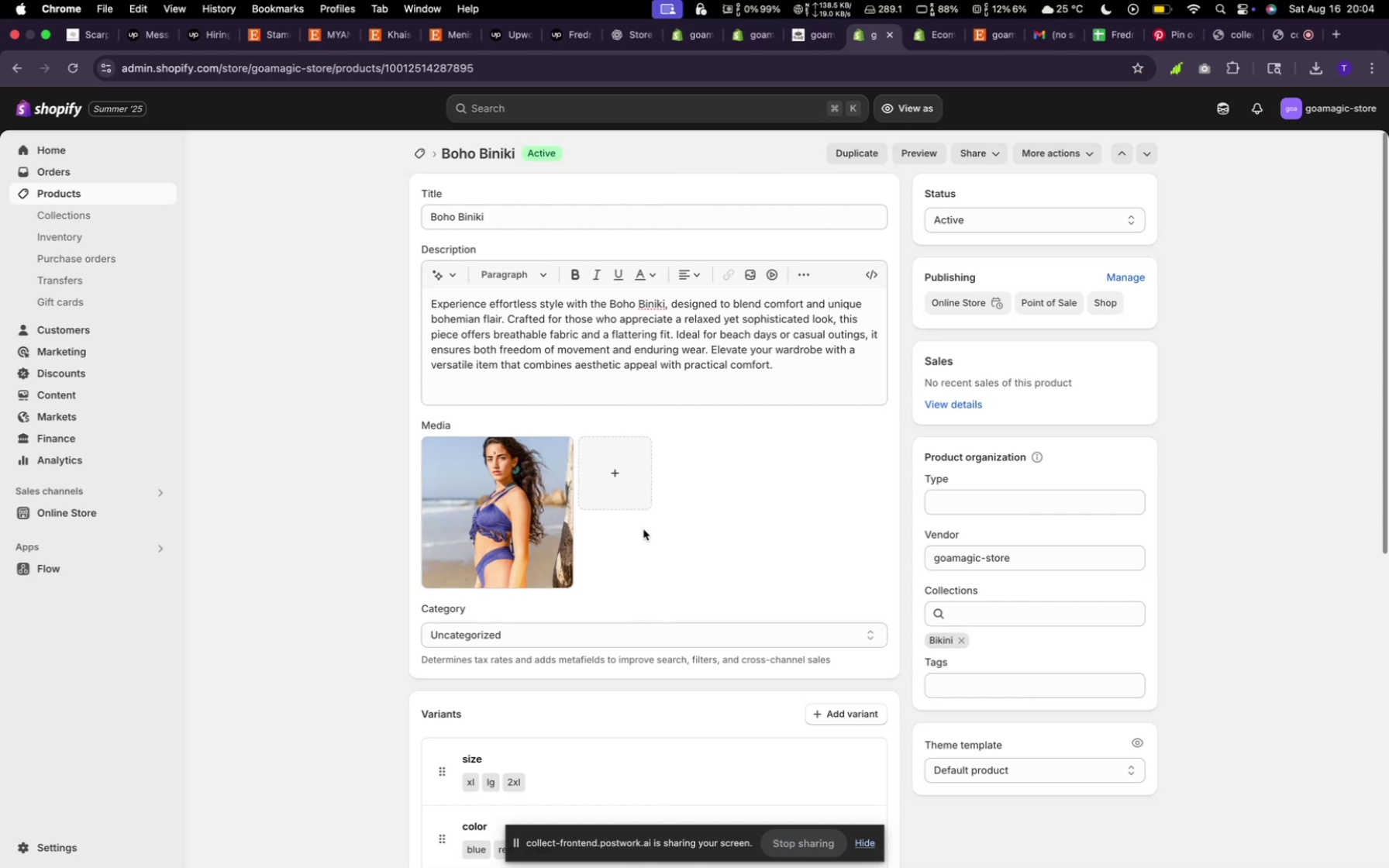 
wait(24.67)
 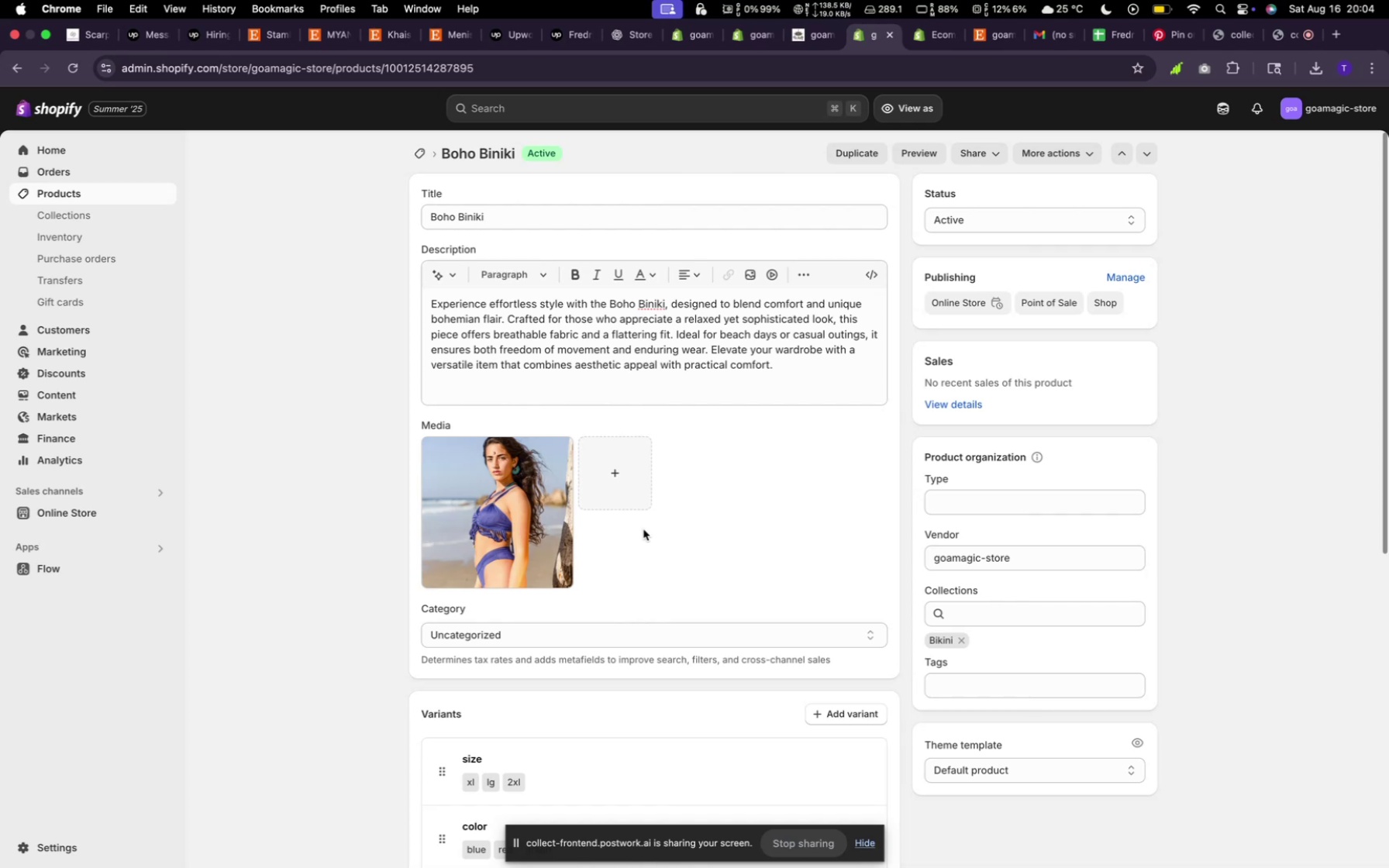 
scroll: coordinate [607, 535], scroll_direction: down, amount: 13.0
 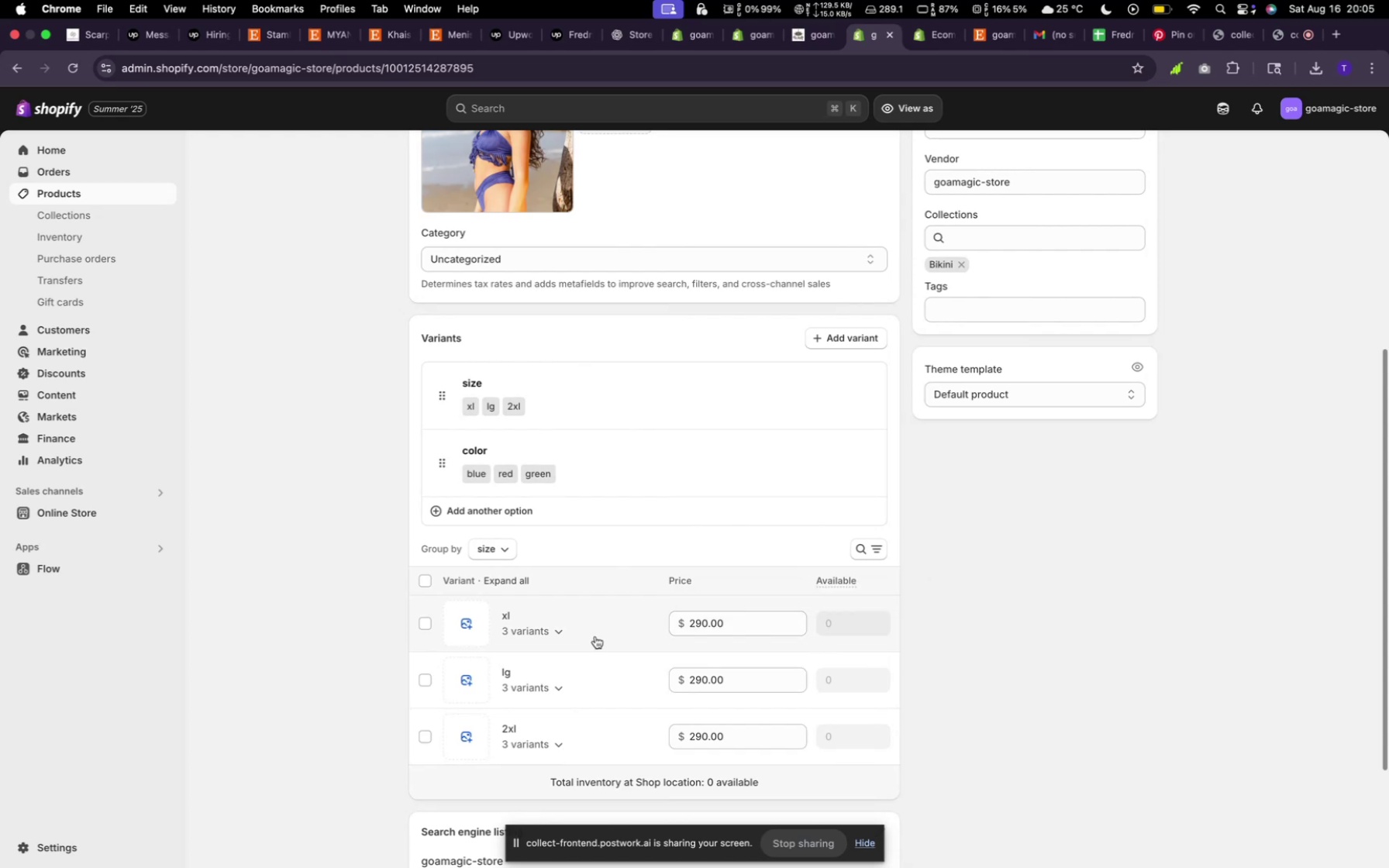 
left_click([558, 633])
 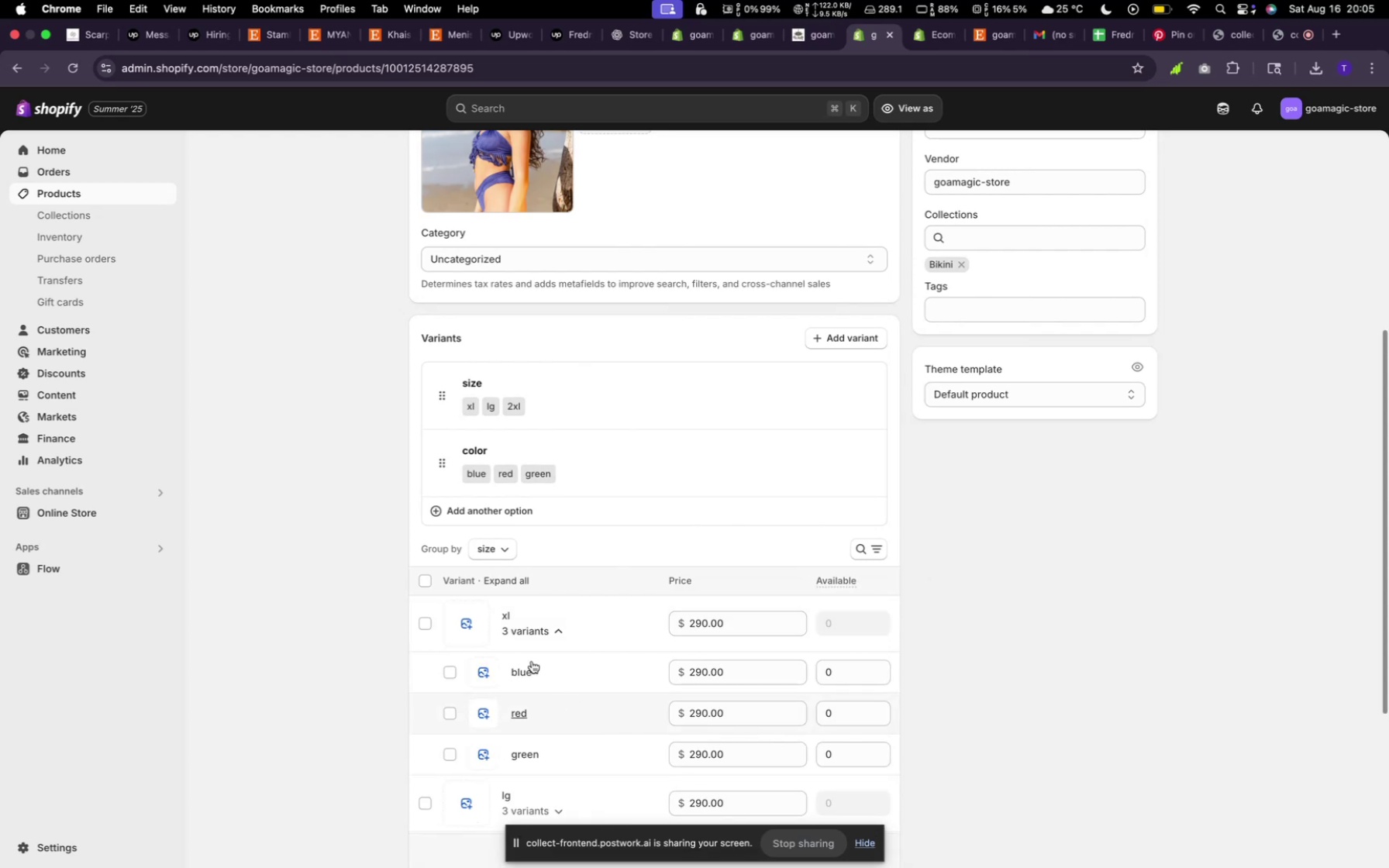 
scroll: coordinate [616, 615], scroll_direction: down, amount: 14.0
 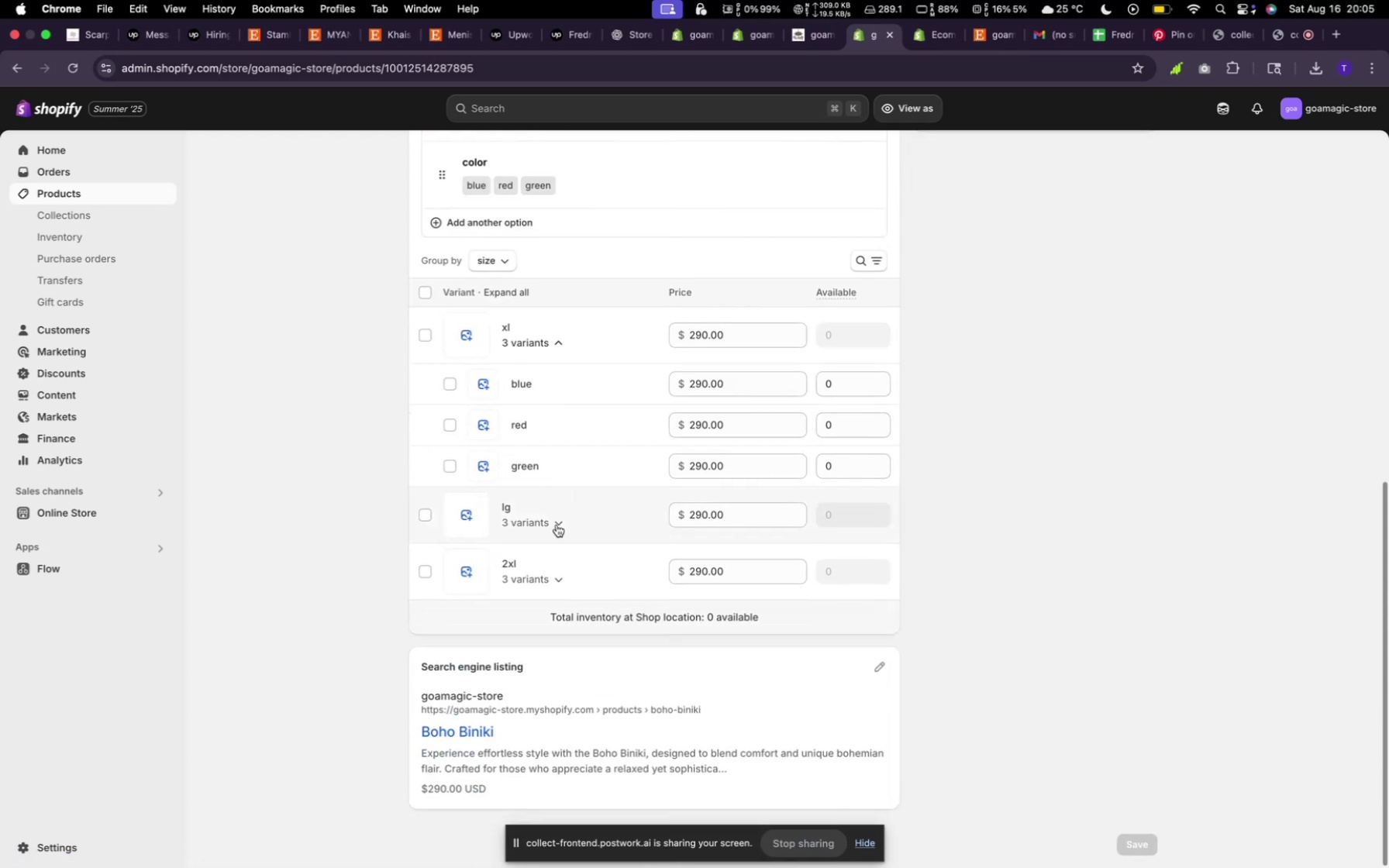 
left_click([556, 530])
 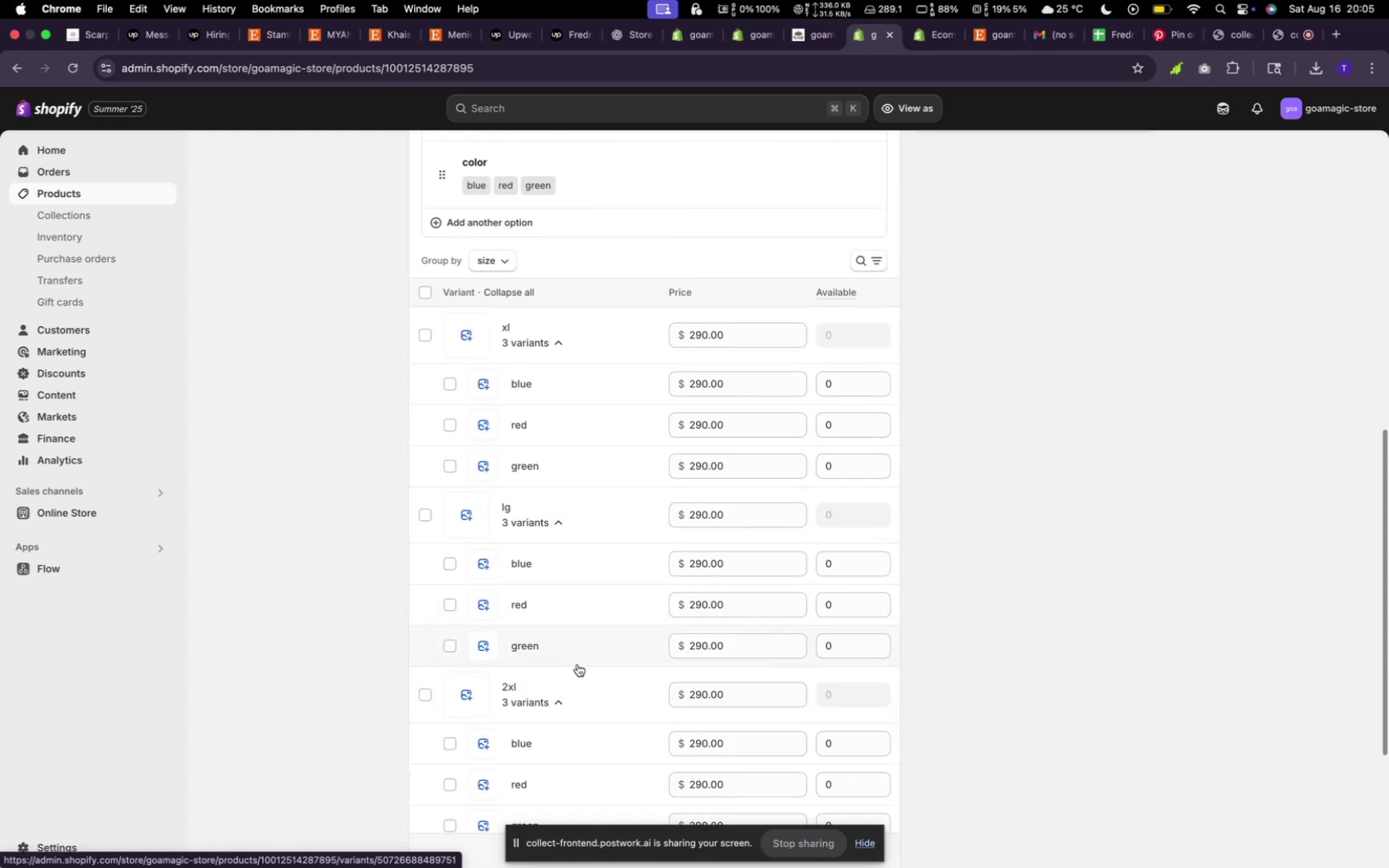 
wait(8.1)
 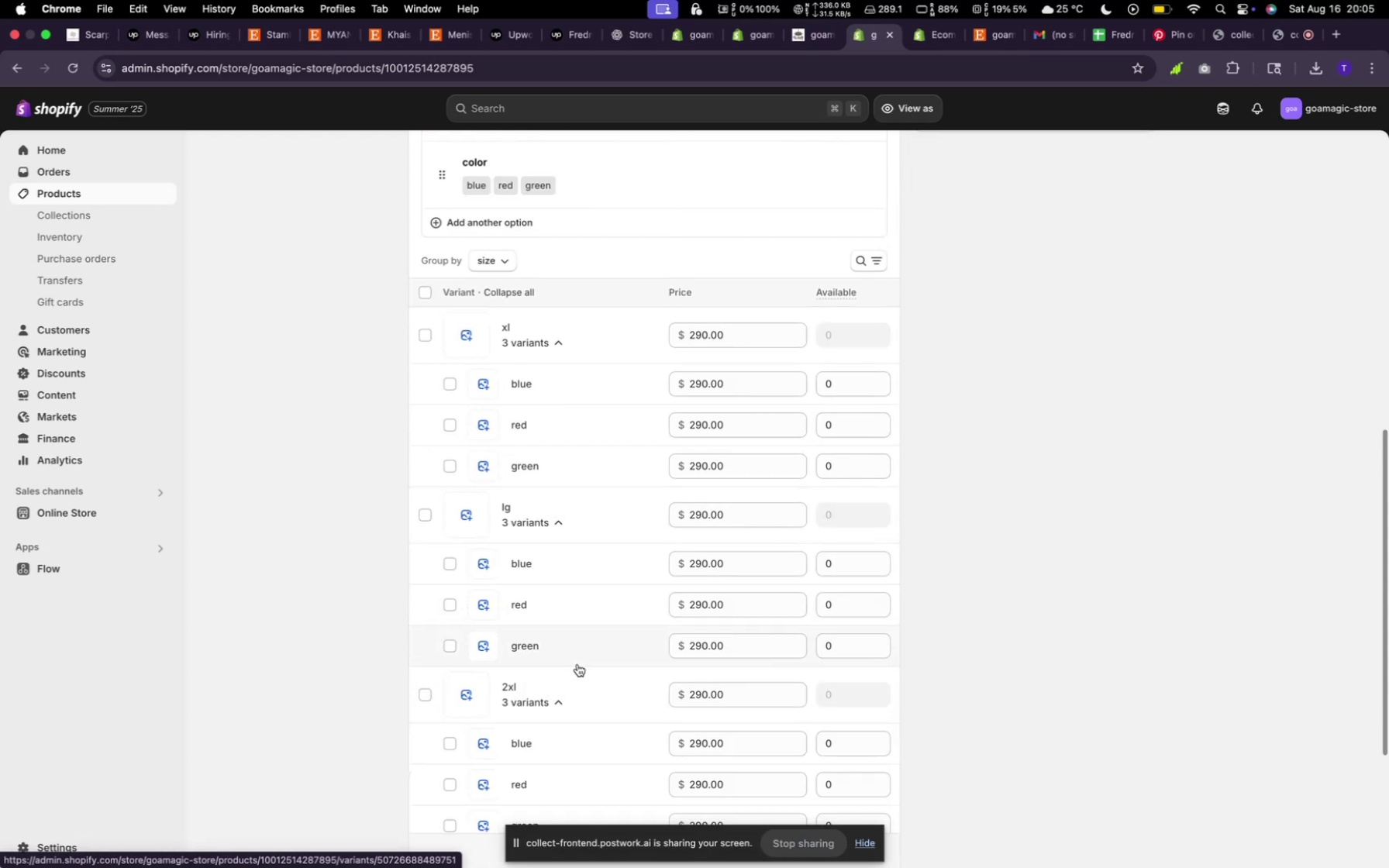 
left_click([833, 391])
 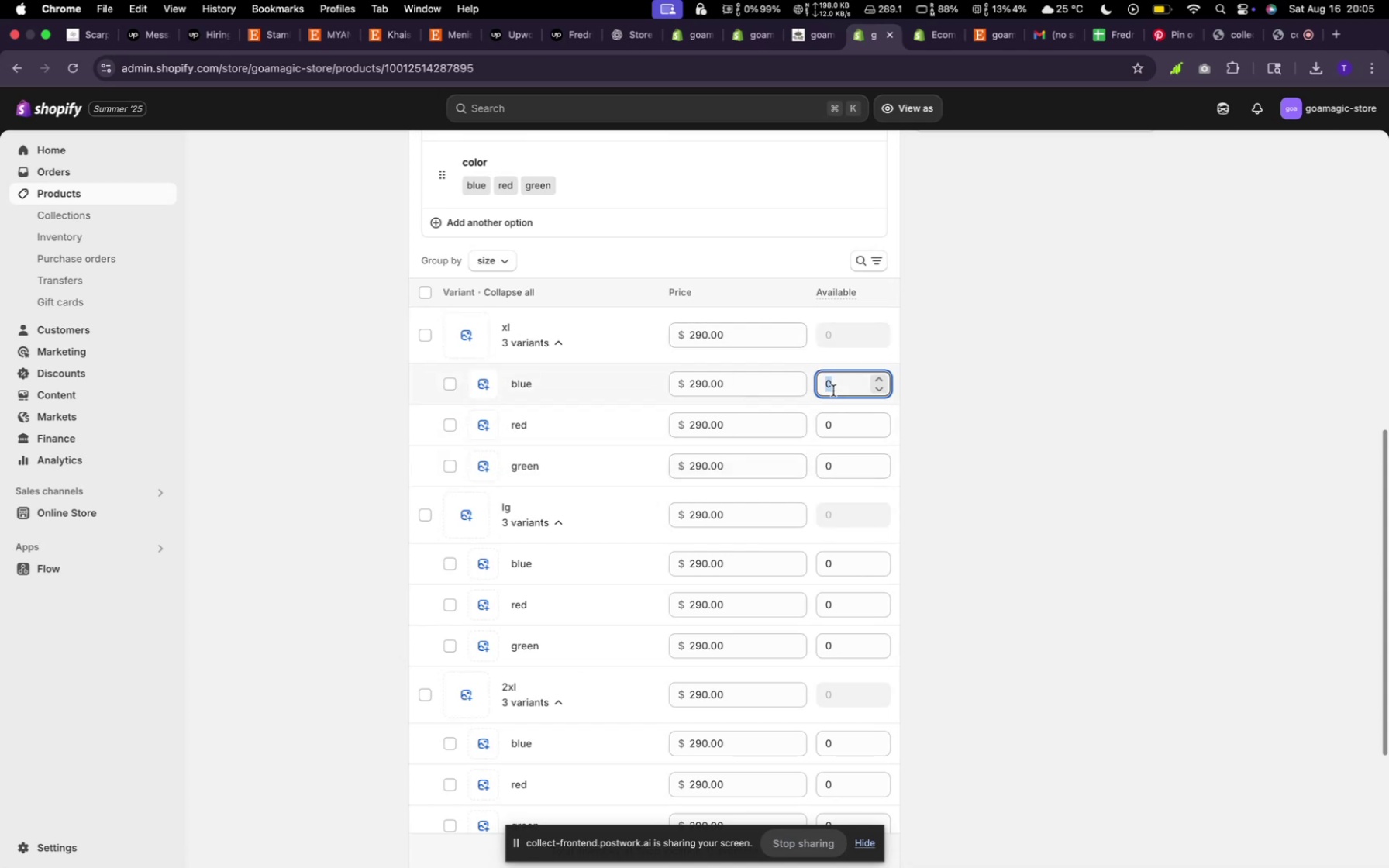 
type(12222)
 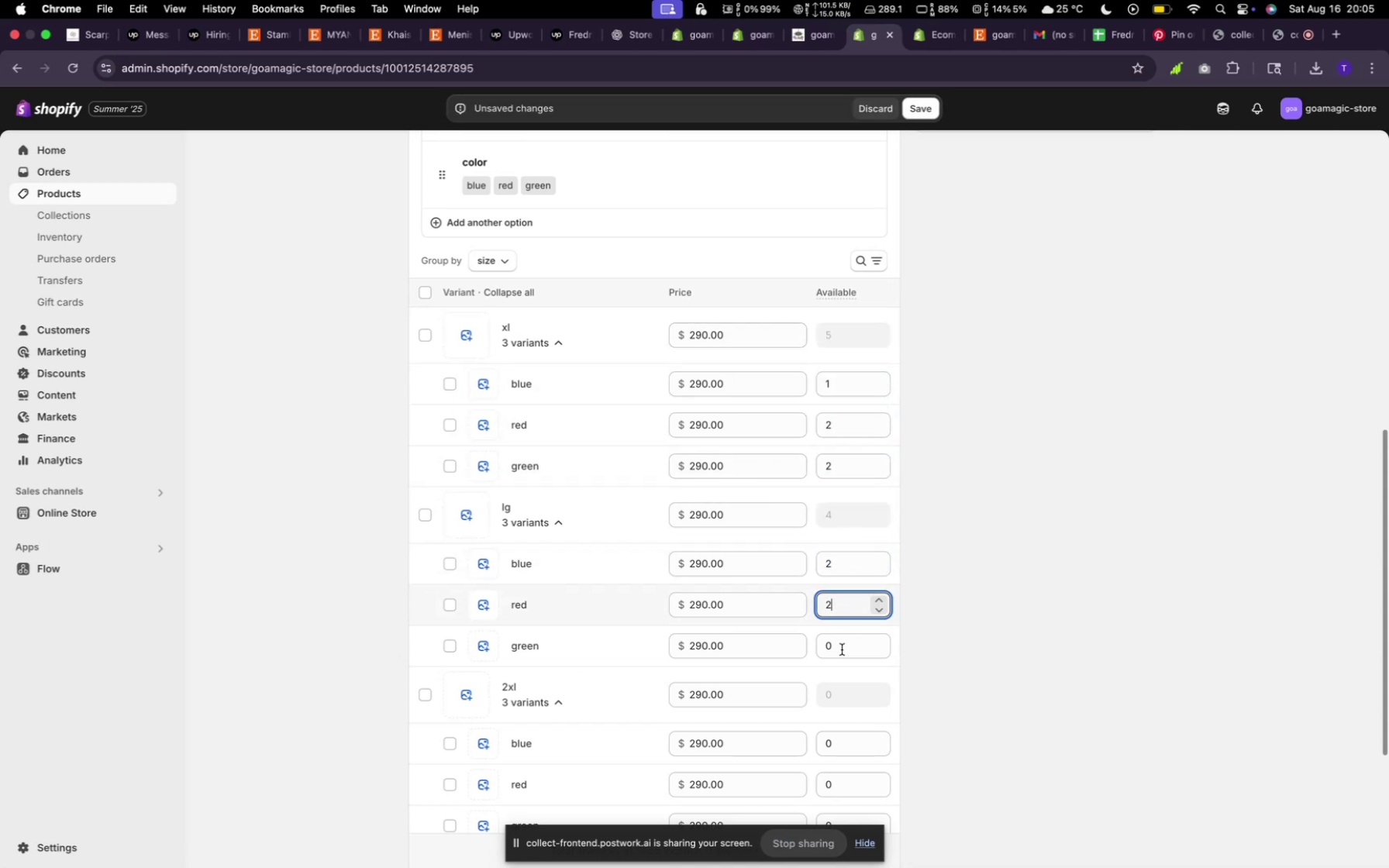 
left_click([842, 649])
 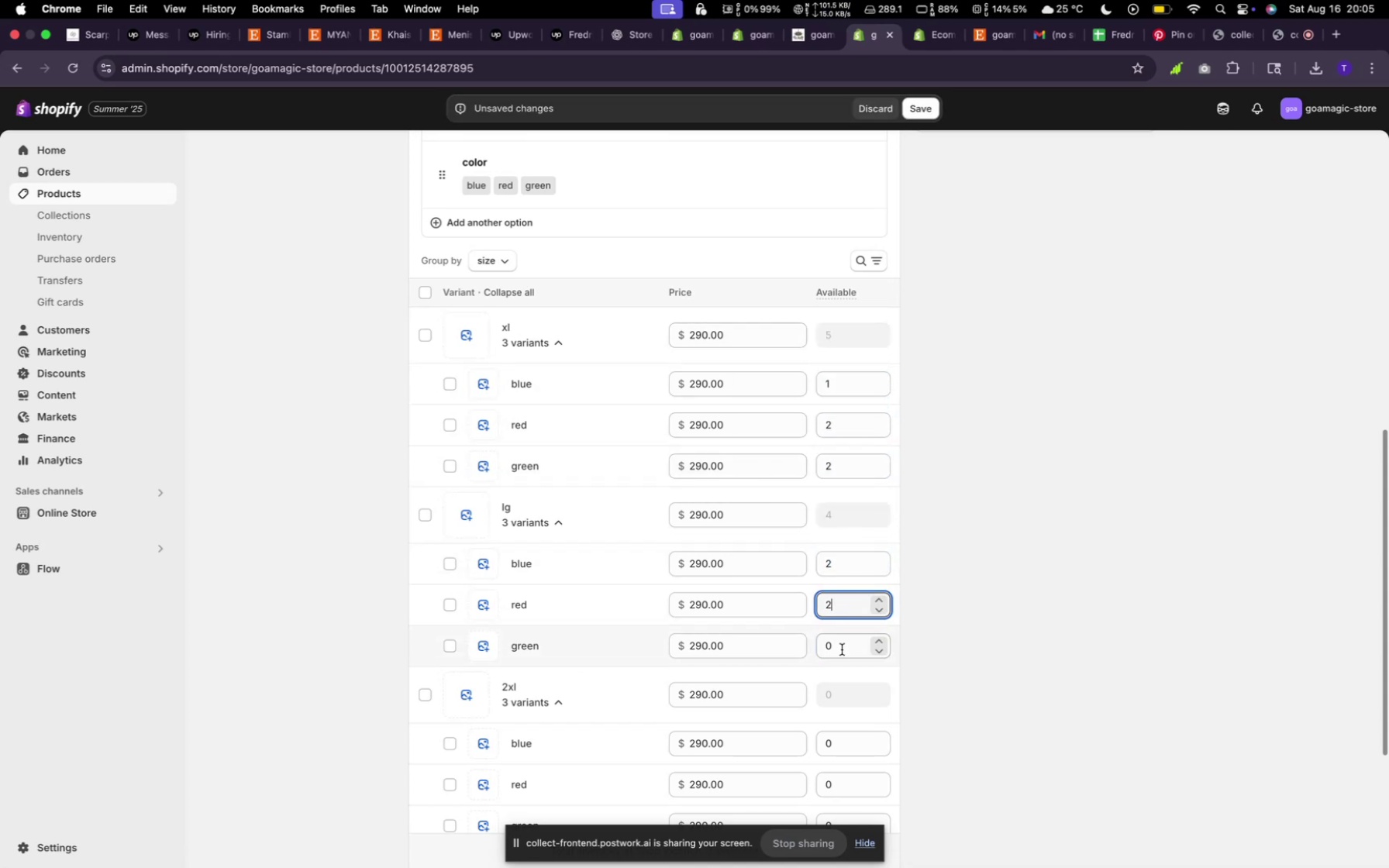 
key(2)
 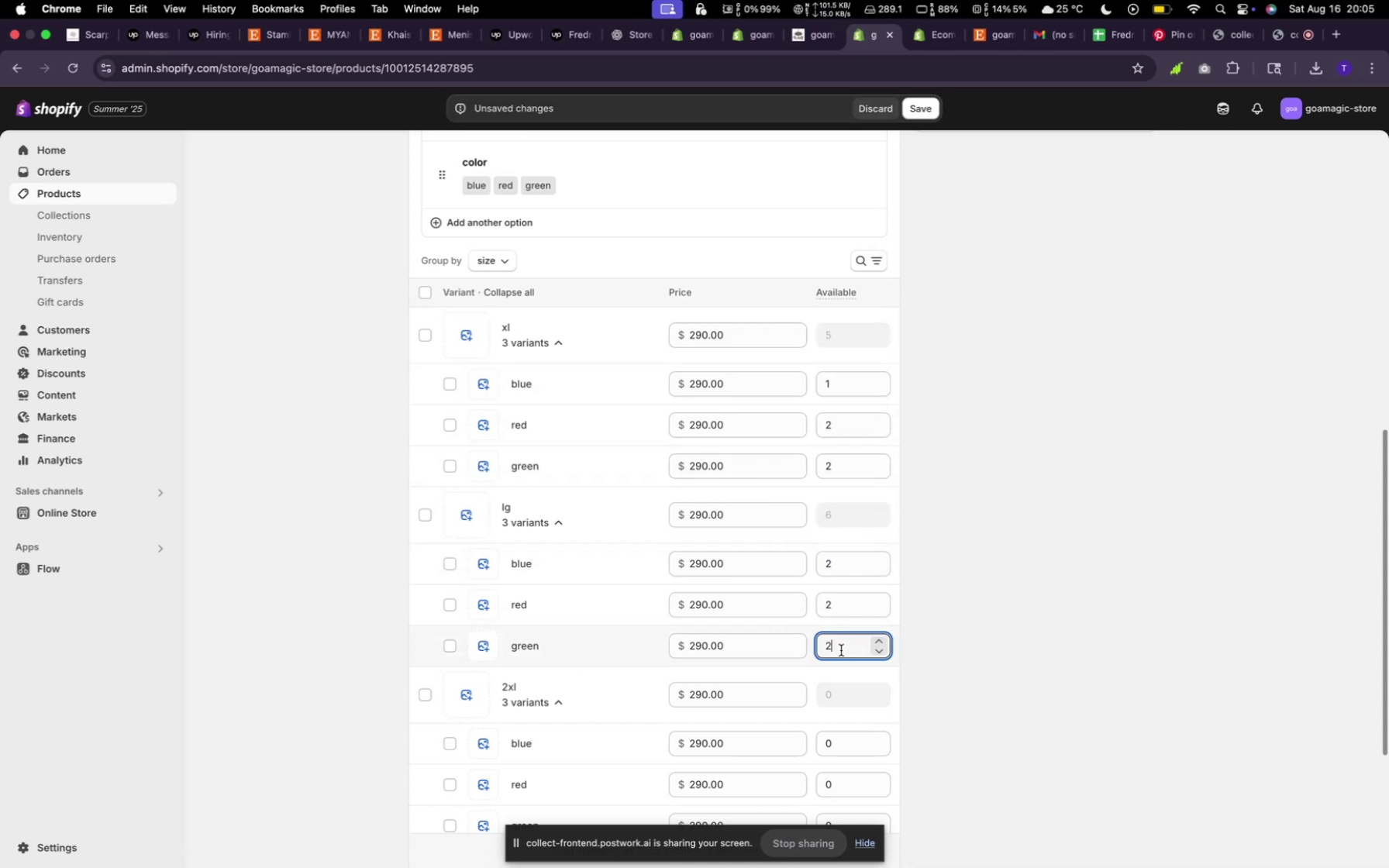 
scroll: coordinate [842, 649], scroll_direction: down, amount: 14.0
 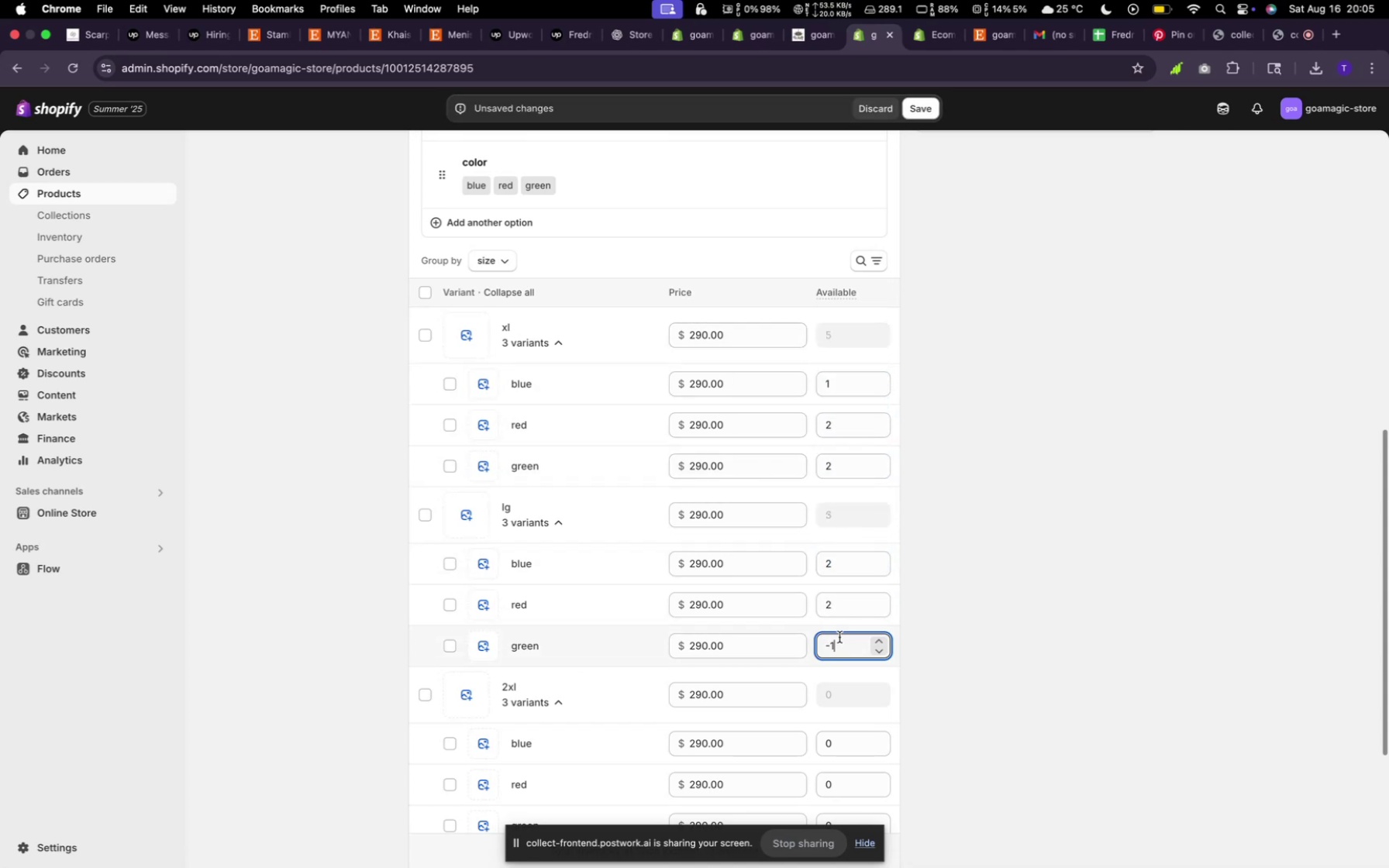 
scroll: coordinate [835, 643], scroll_direction: up, amount: 15.0
 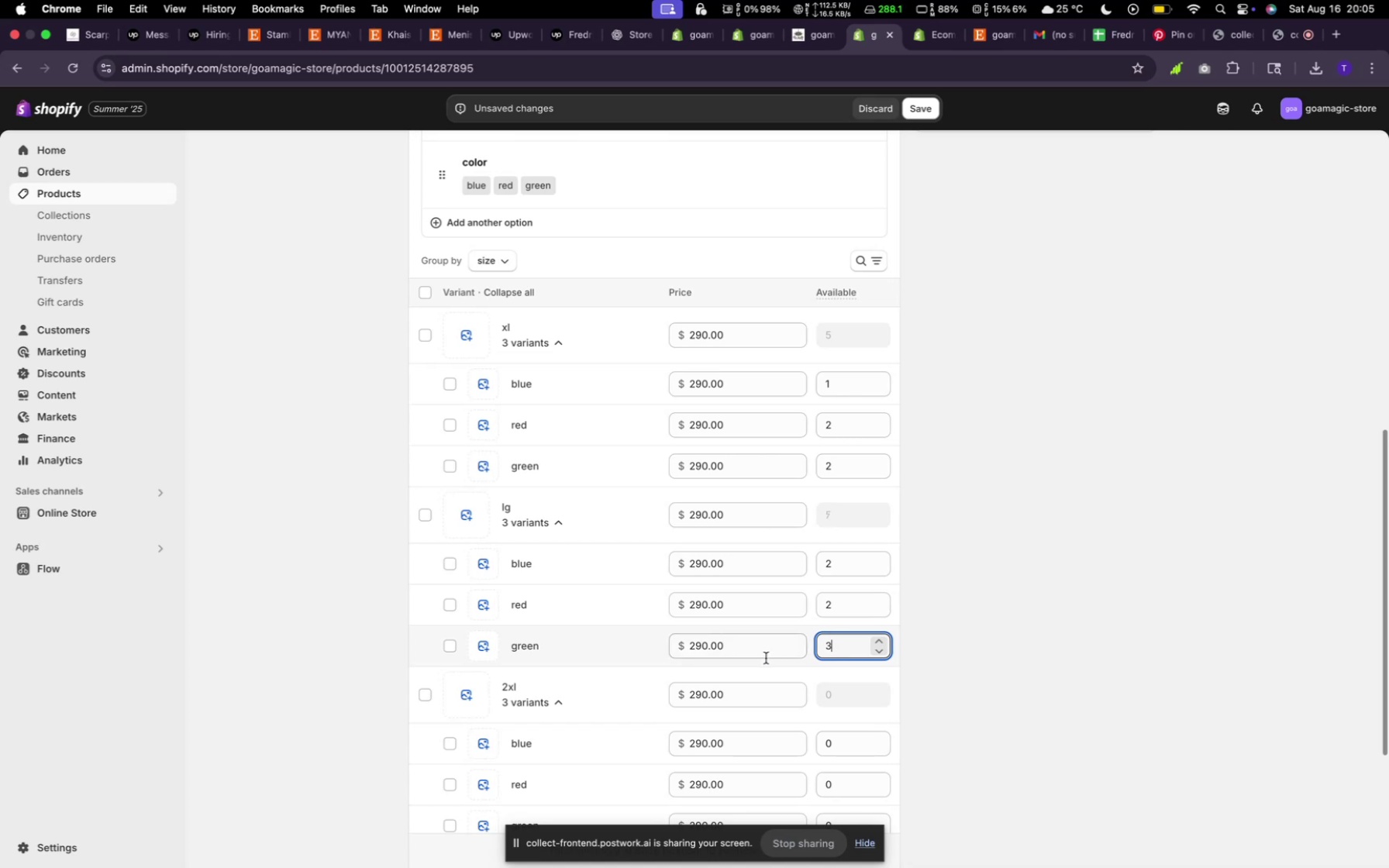 
scroll: coordinate [711, 642], scroll_direction: down, amount: 11.0
 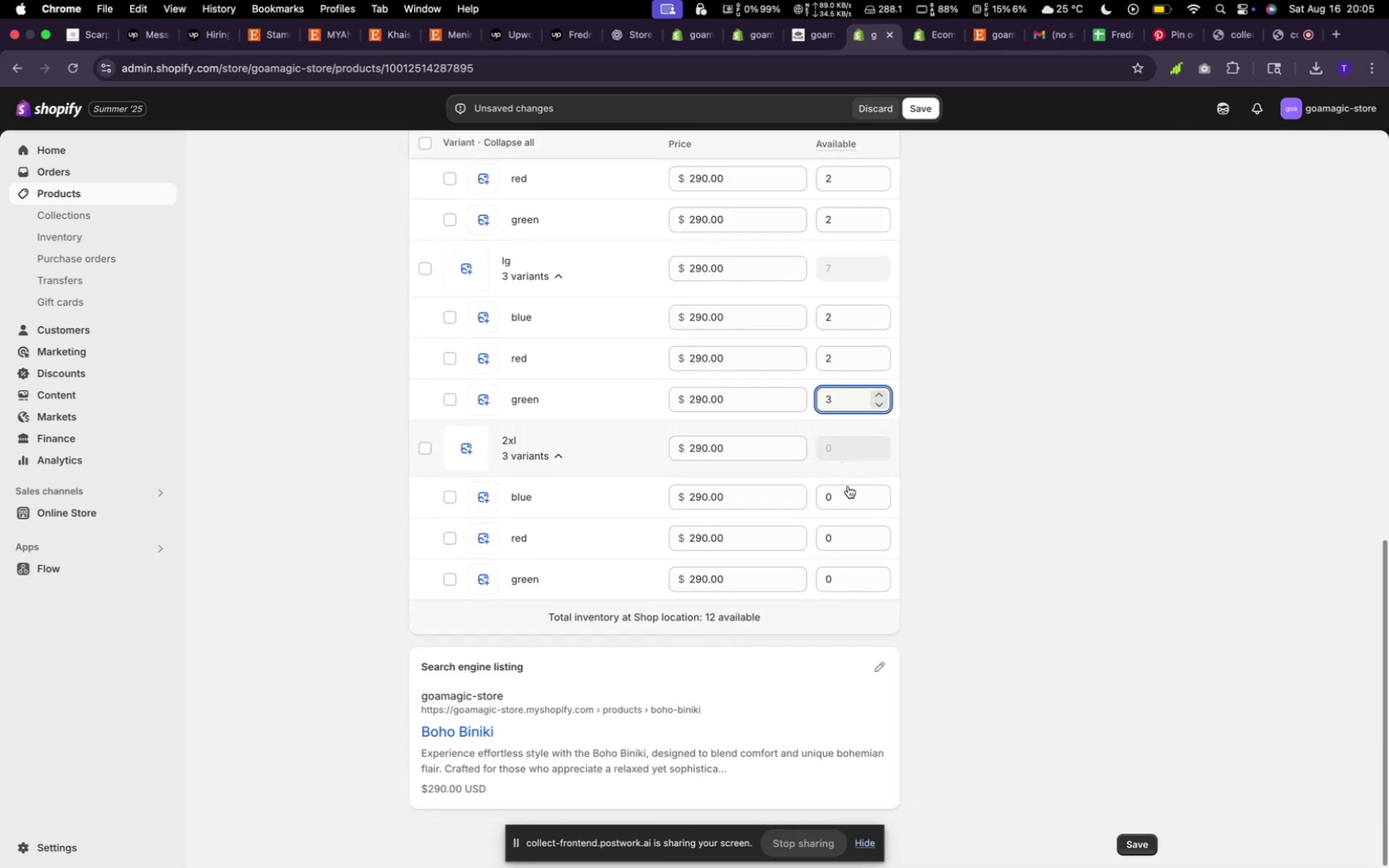 
left_click([848, 492])
 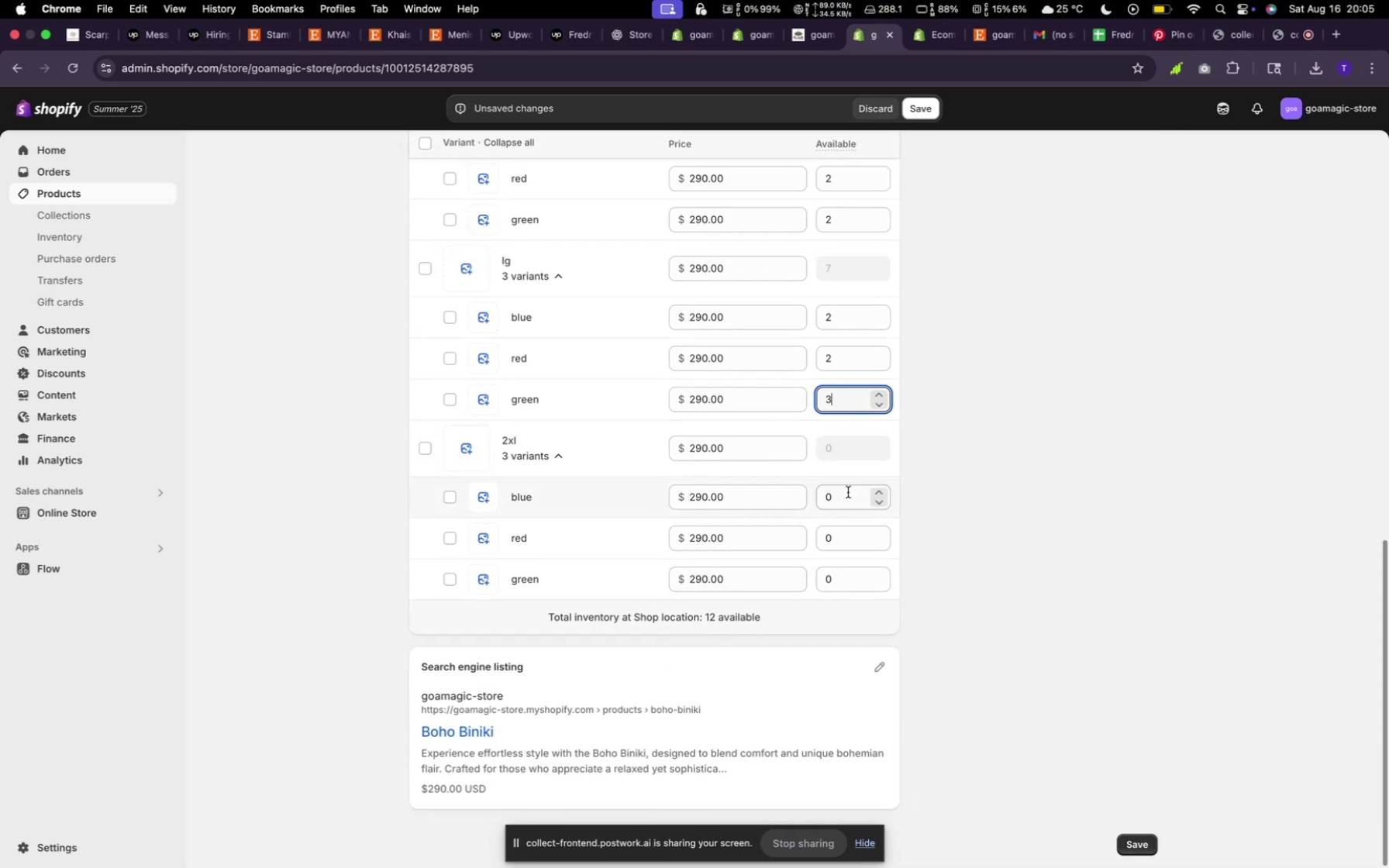 
key(2)
 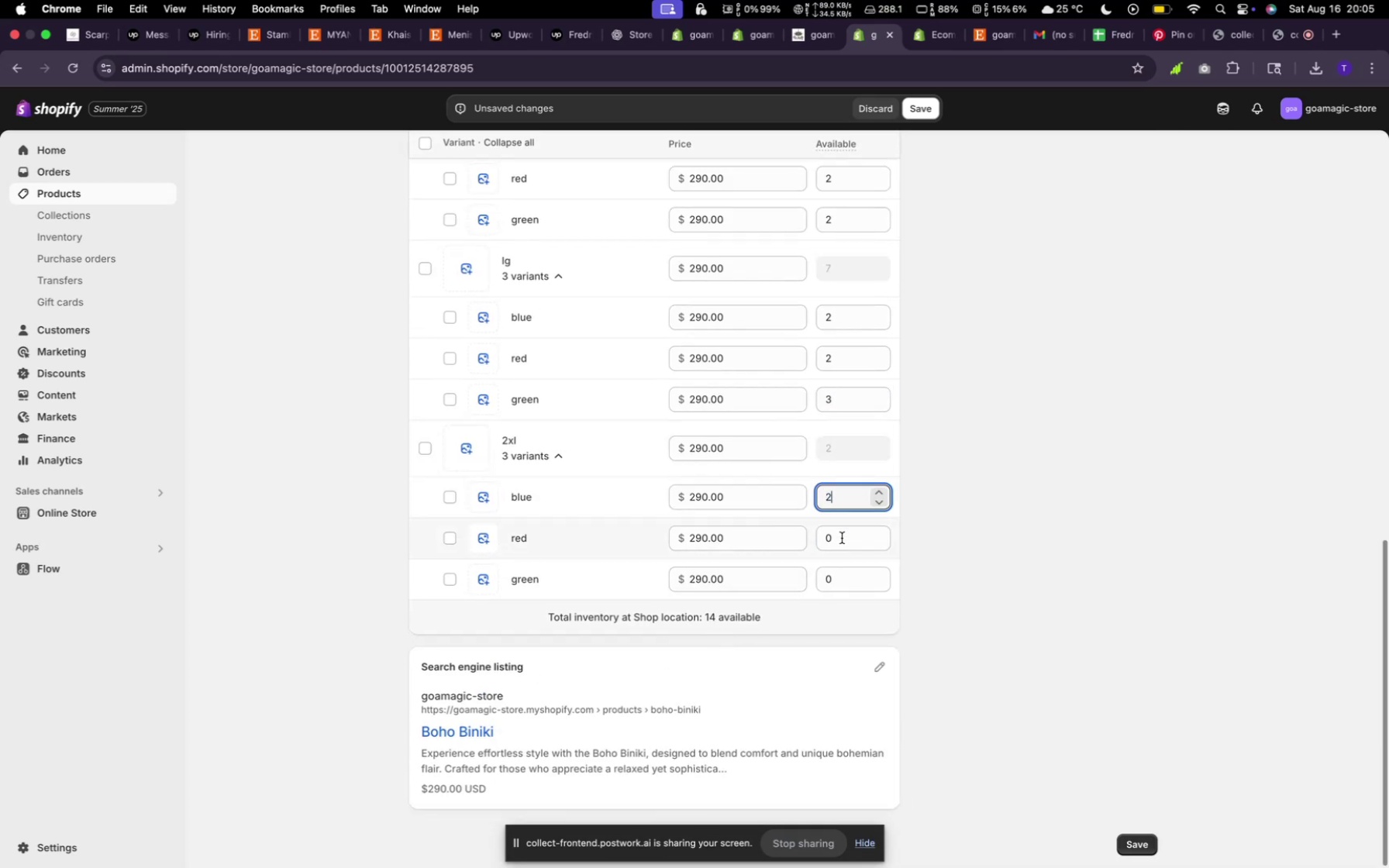 
left_click([842, 538])
 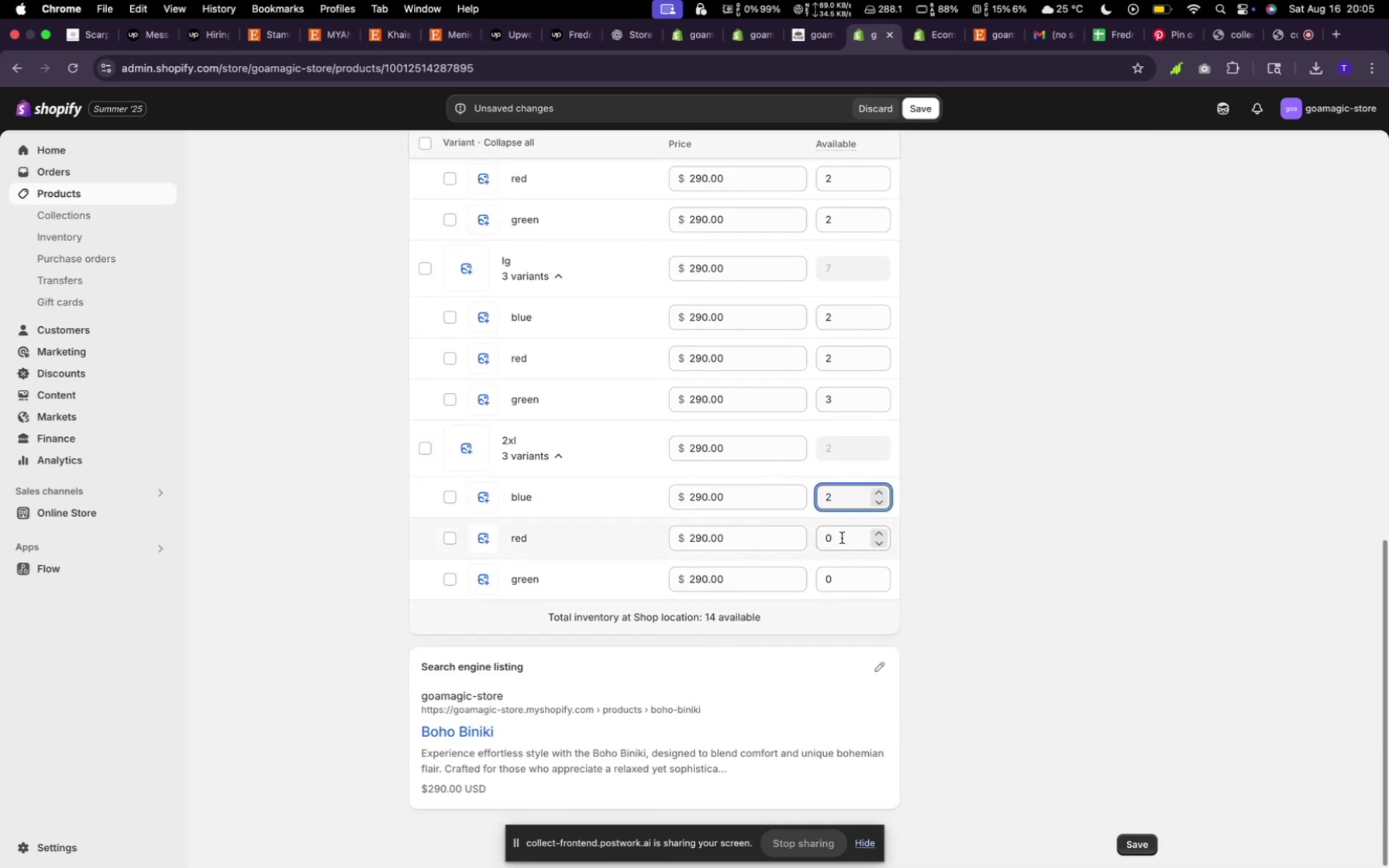 
key(2)
 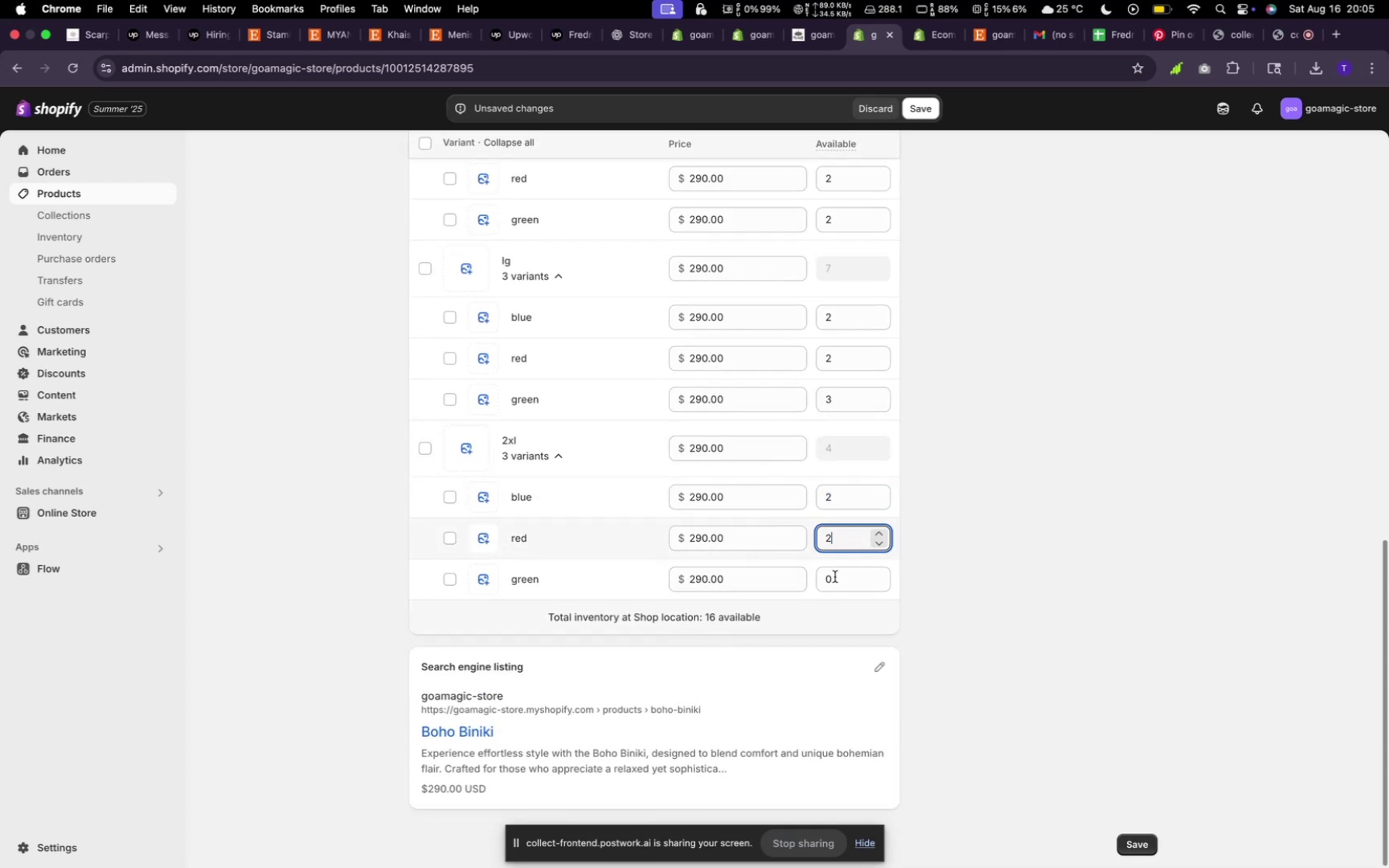 
left_click([835, 578])
 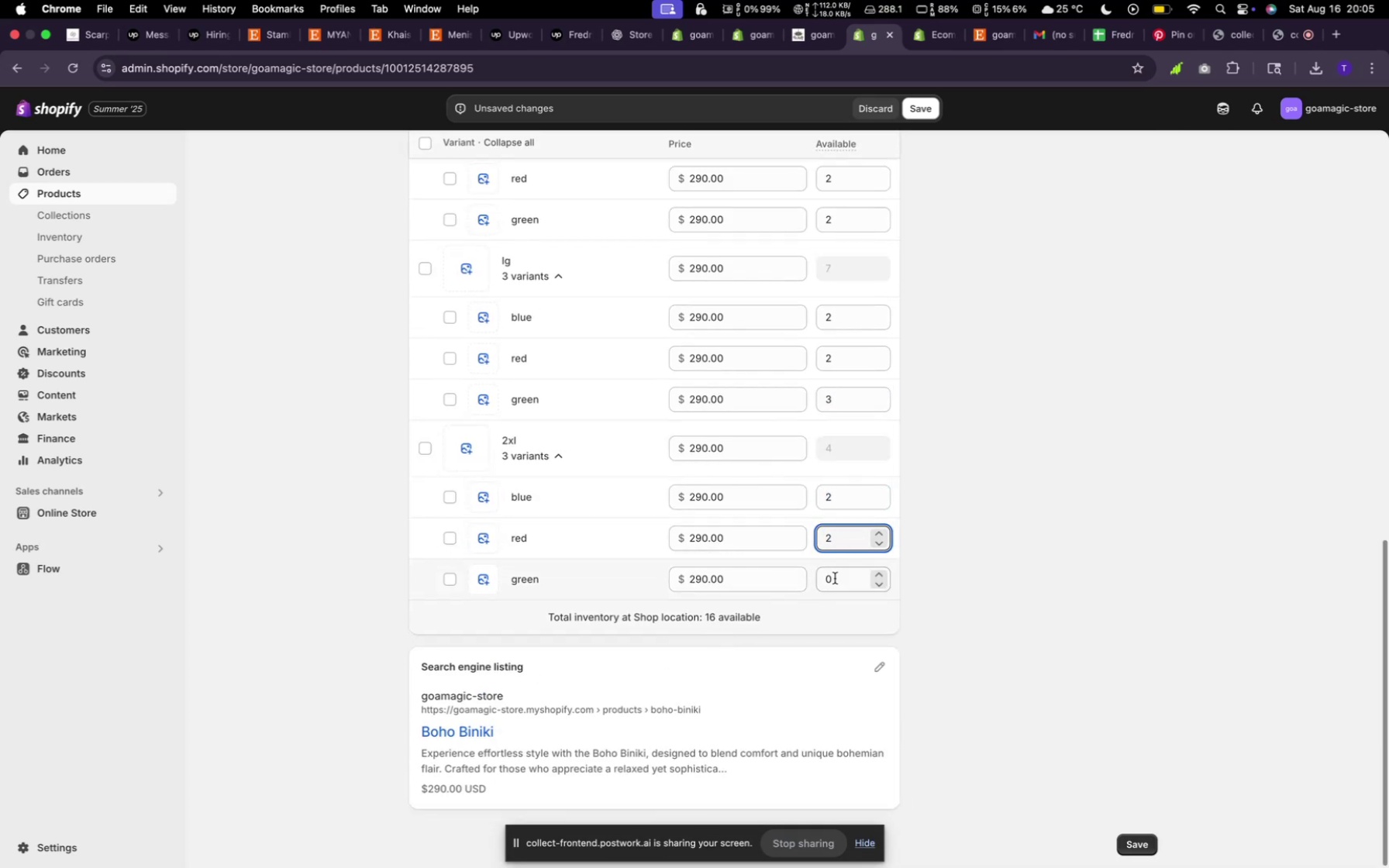 
key(2)
 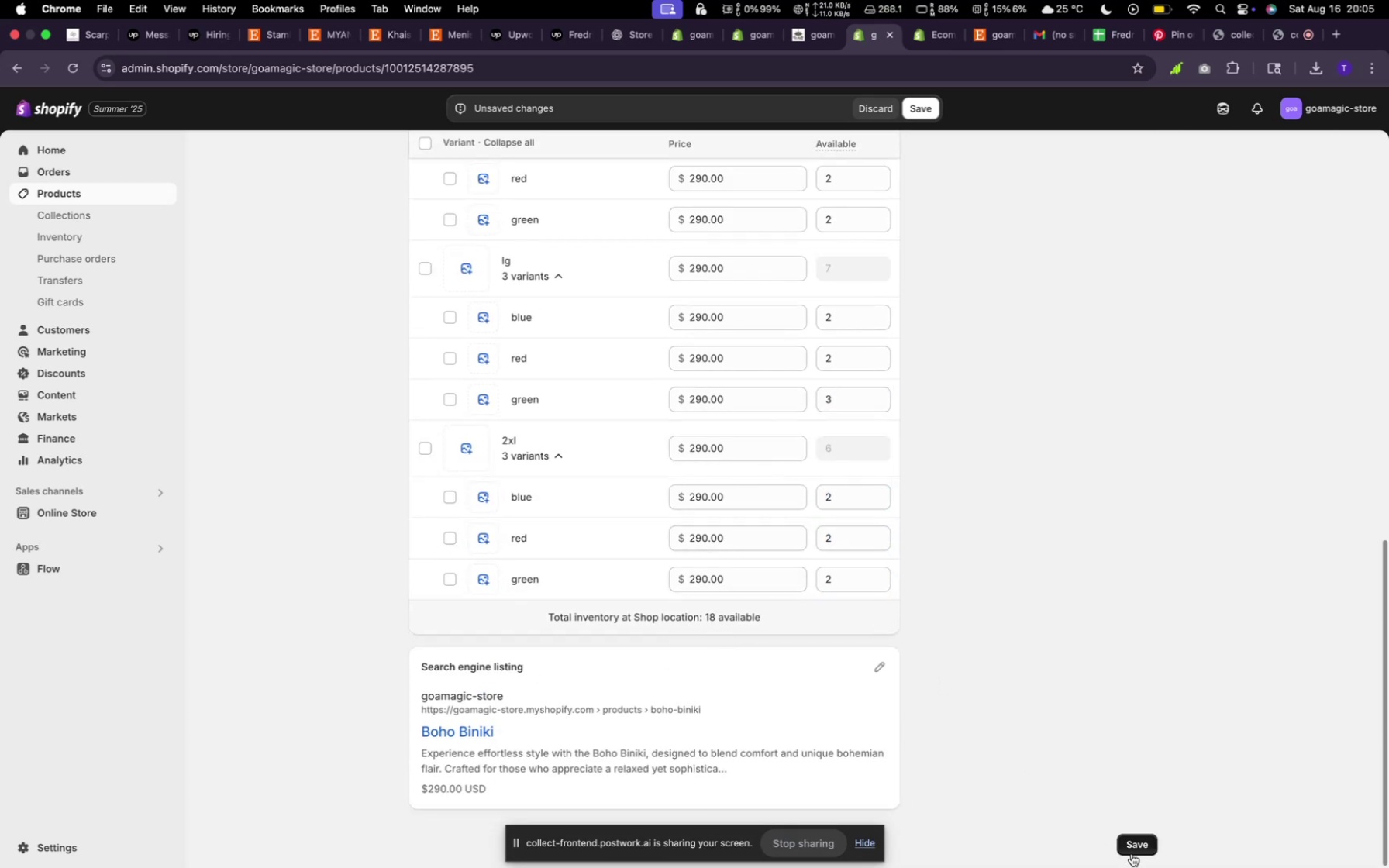 
left_click([1132, 850])
 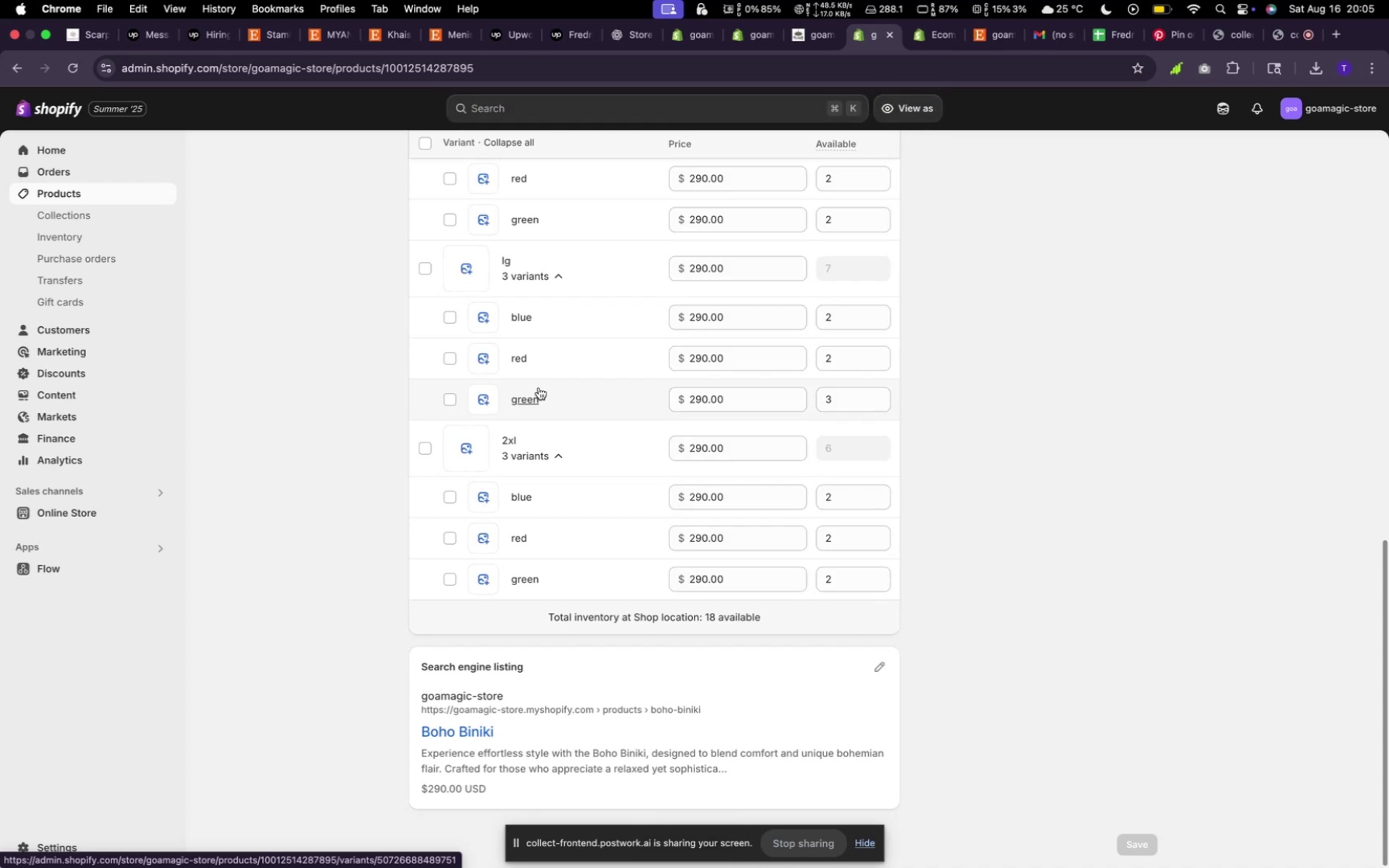 
wait(15.29)
 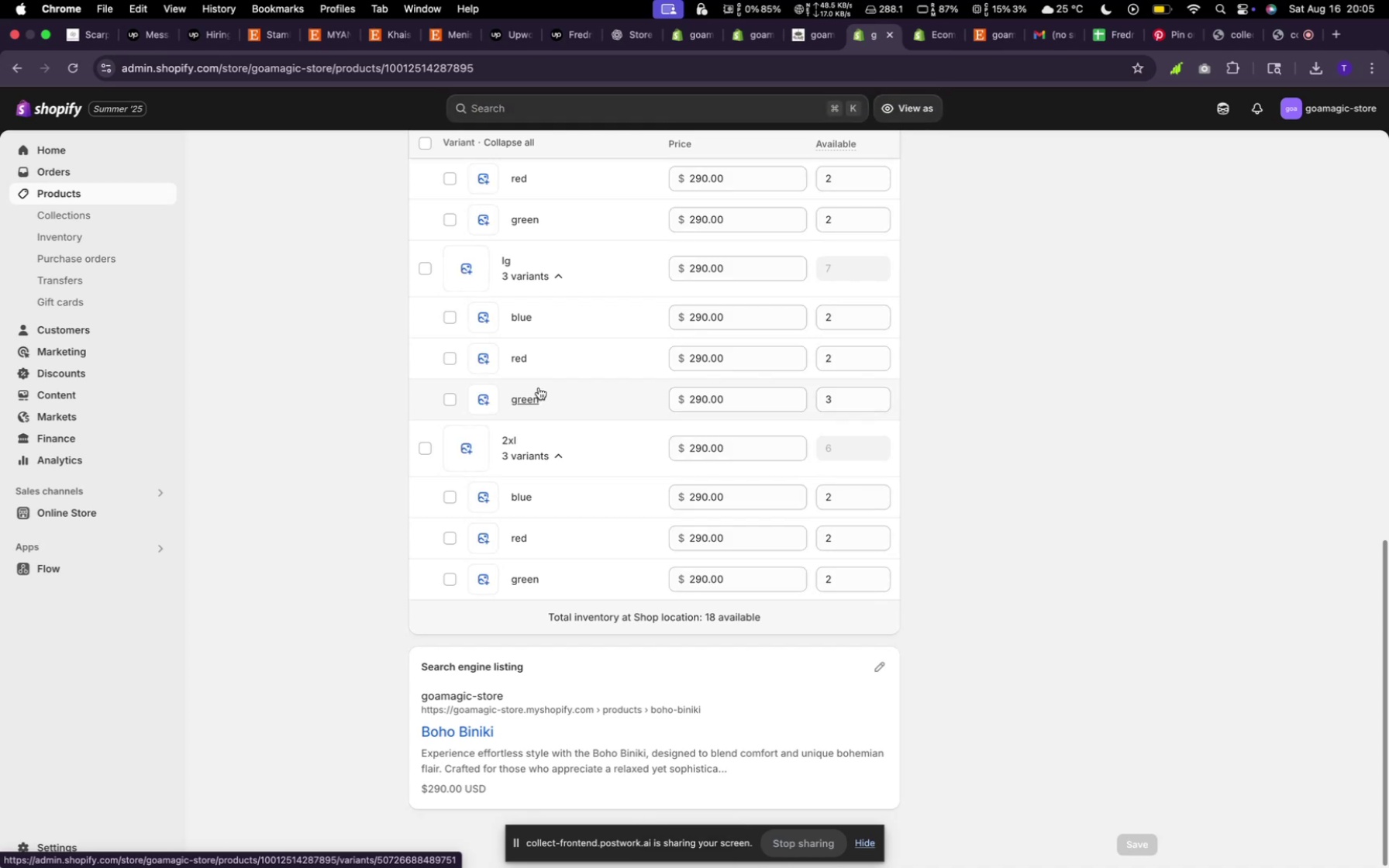 
scroll: coordinate [573, 421], scroll_direction: up, amount: 49.0
 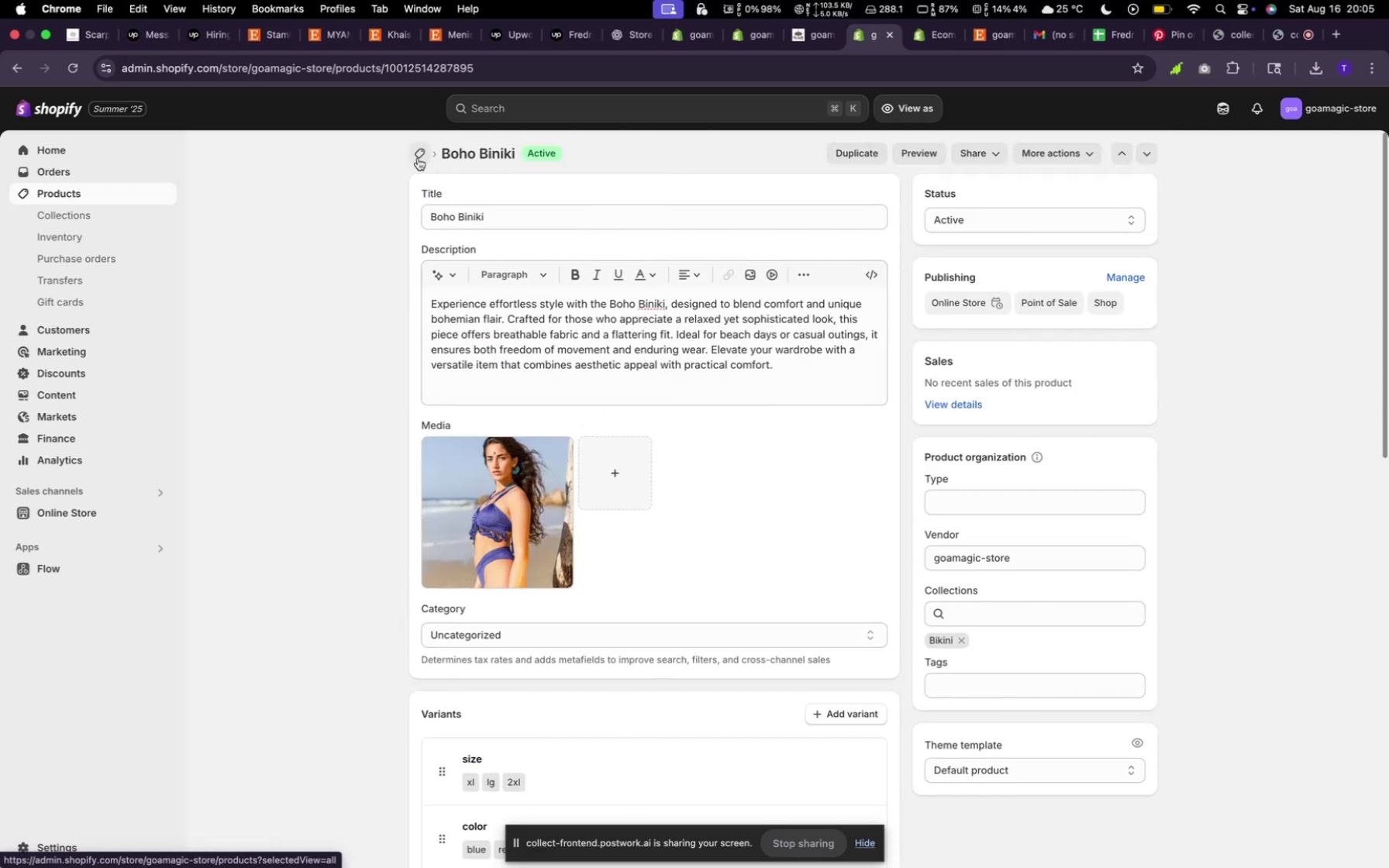 
left_click([418, 158])
 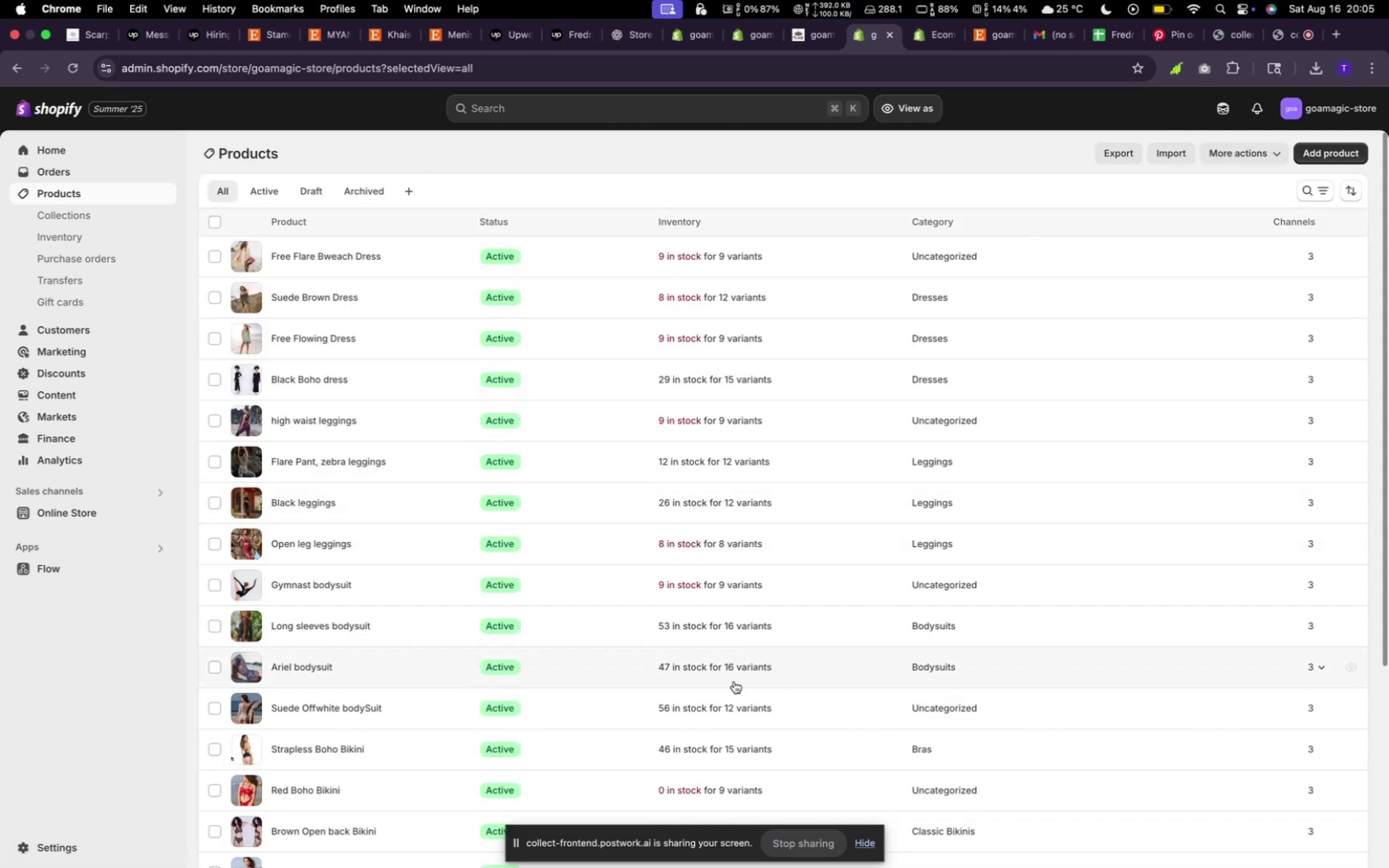 
scroll: coordinate [728, 704], scroll_direction: down, amount: 18.0
 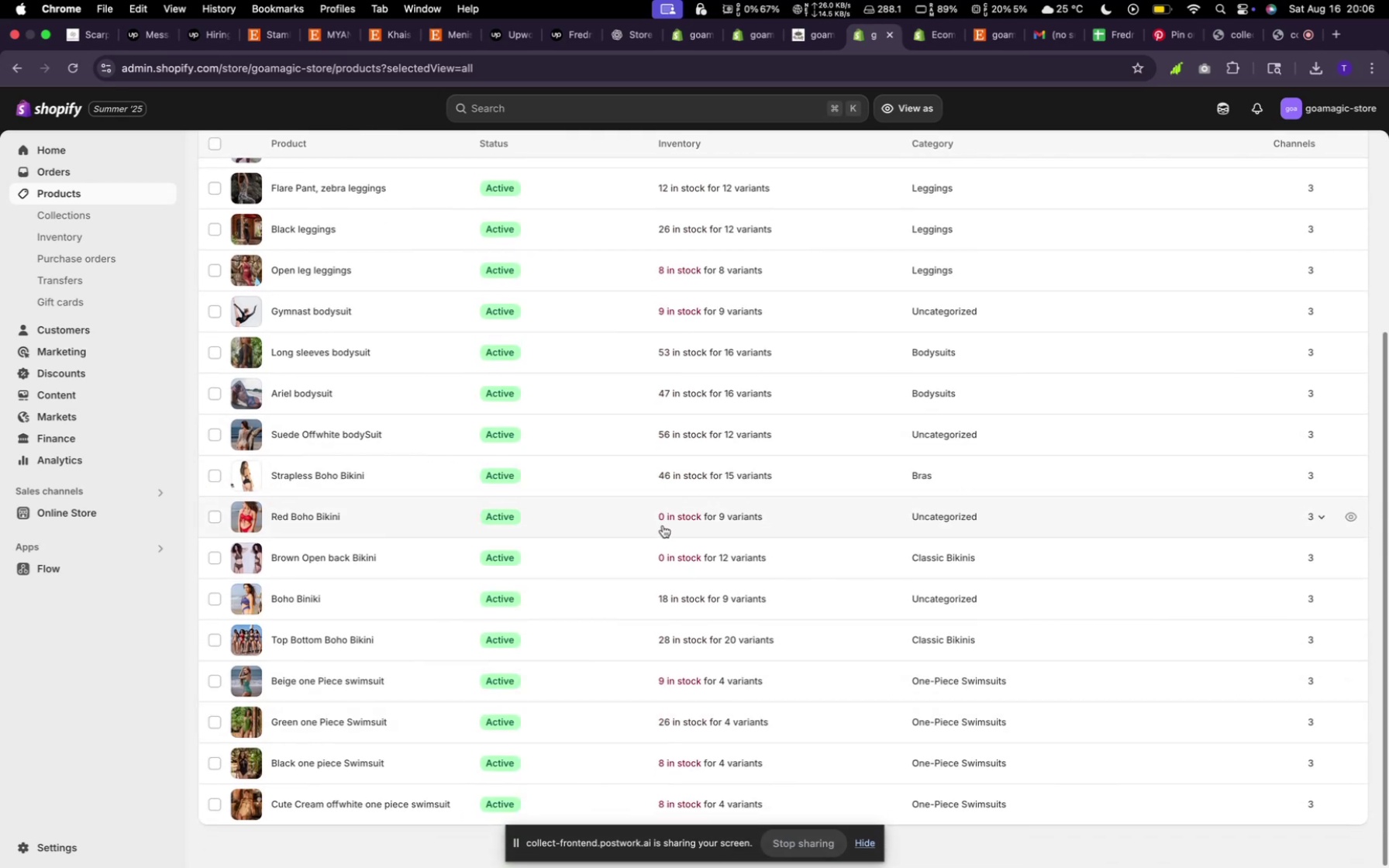 
left_click([669, 518])
 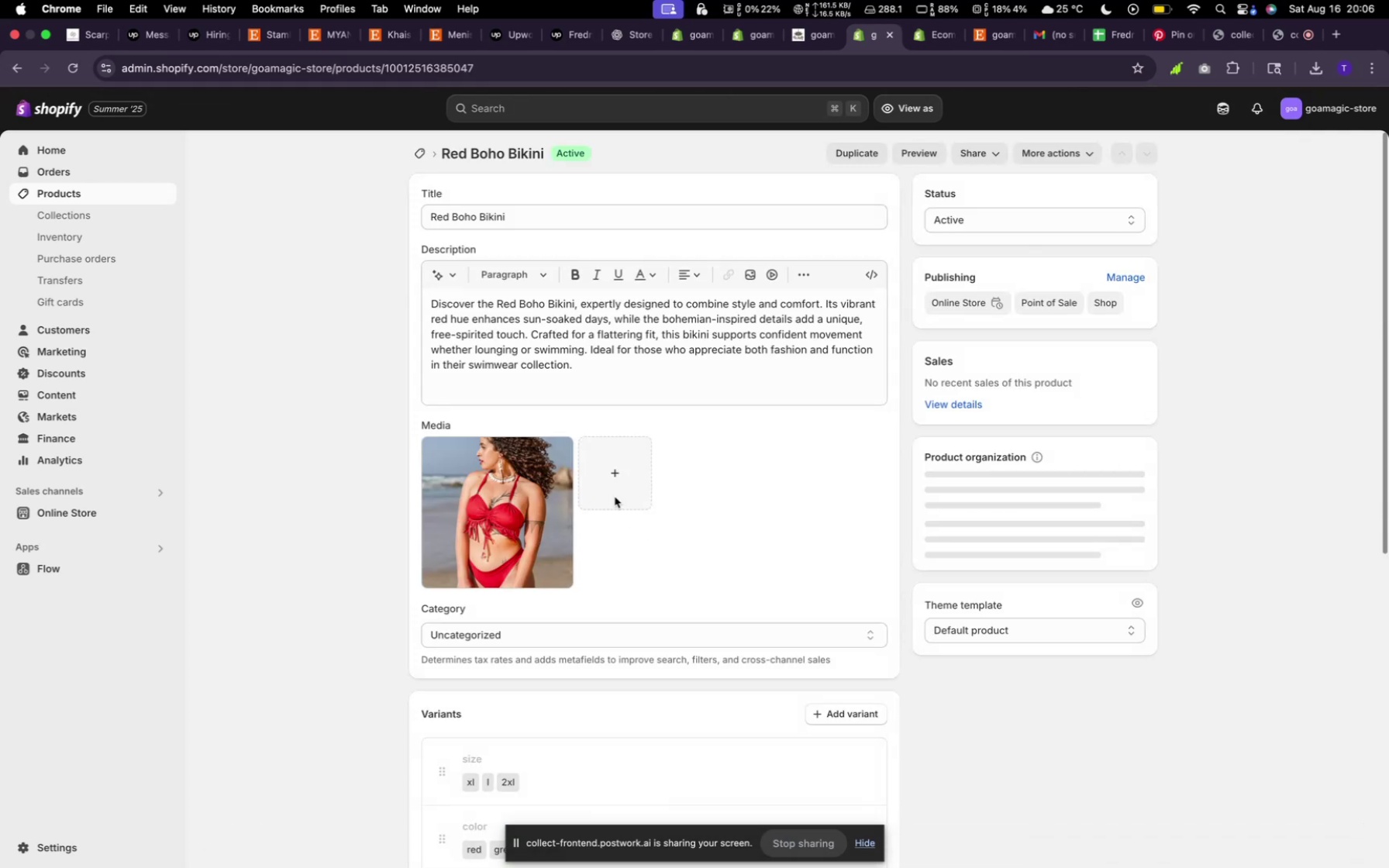 
scroll: coordinate [619, 486], scroll_direction: down, amount: 18.0
 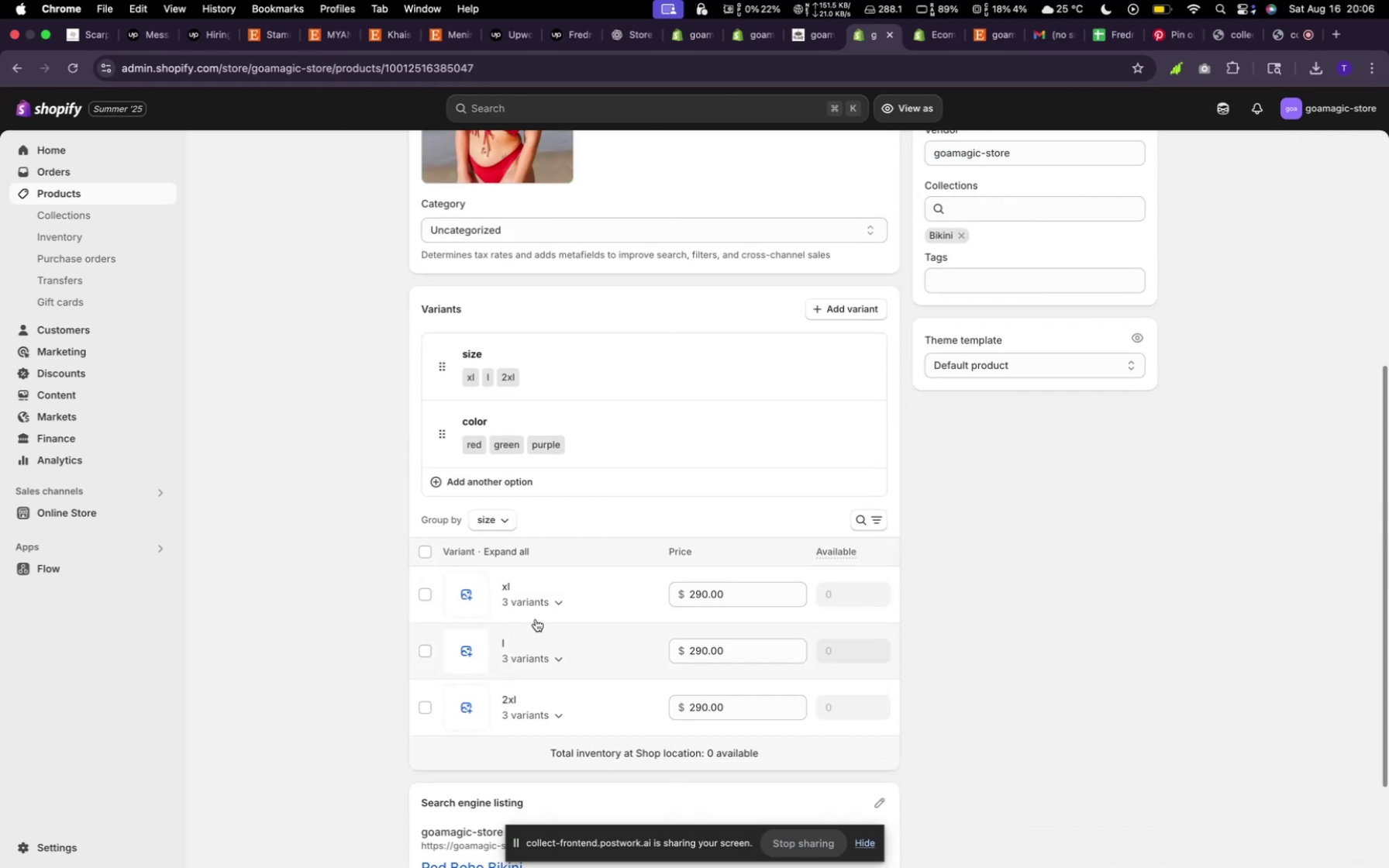 
left_click([554, 606])
 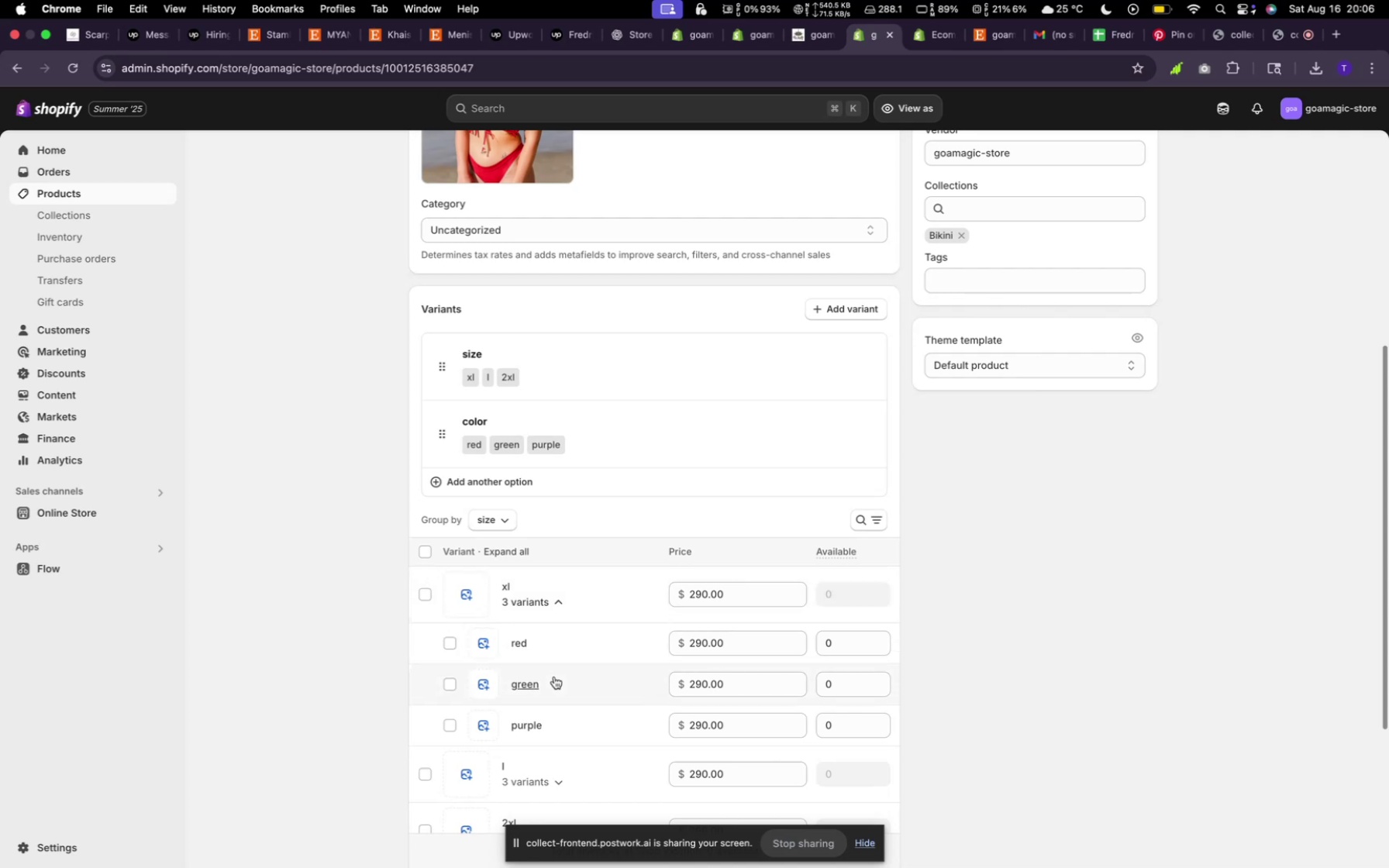 
scroll: coordinate [558, 661], scroll_direction: down, amount: 19.0
 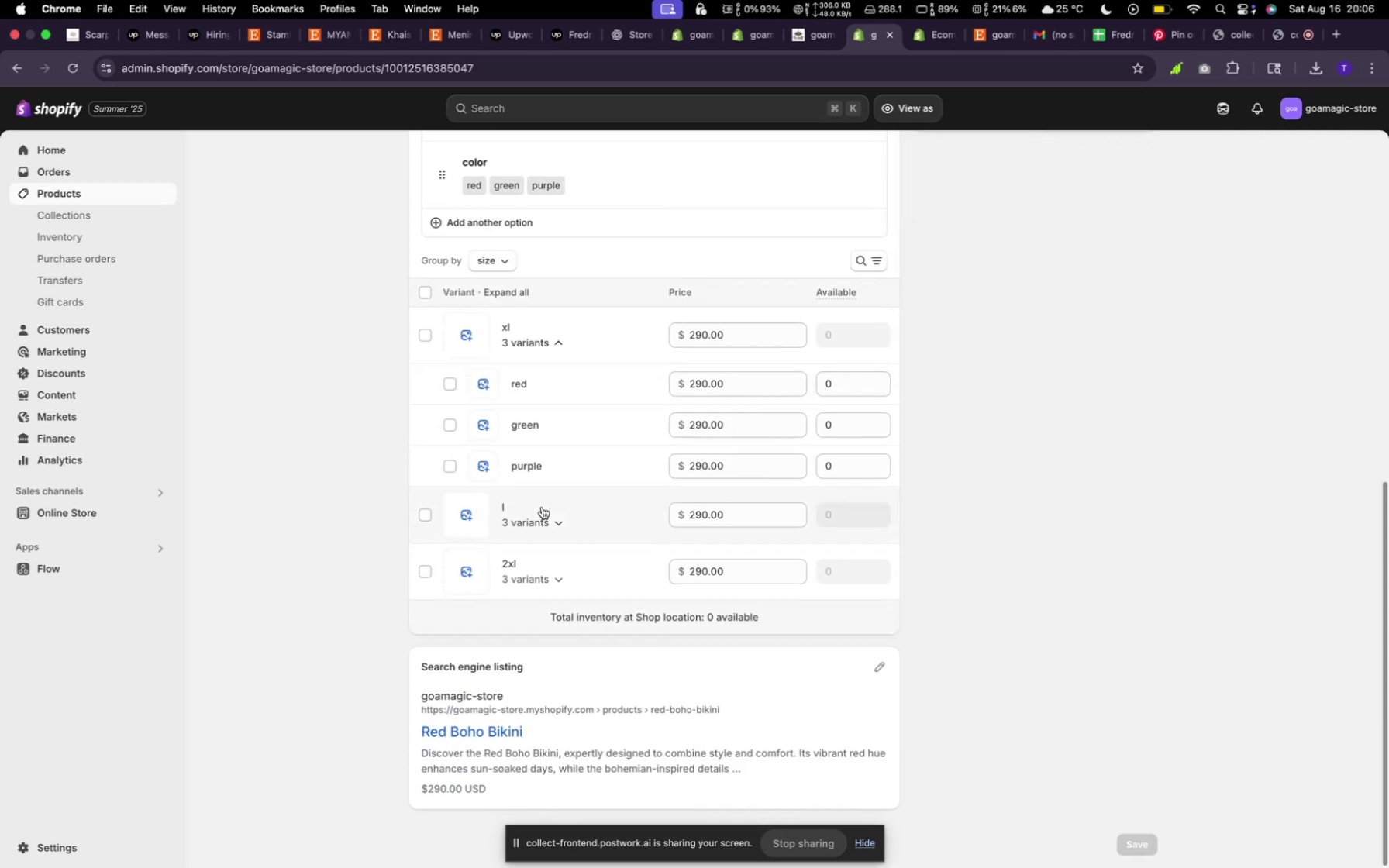 
left_click([550, 513])
 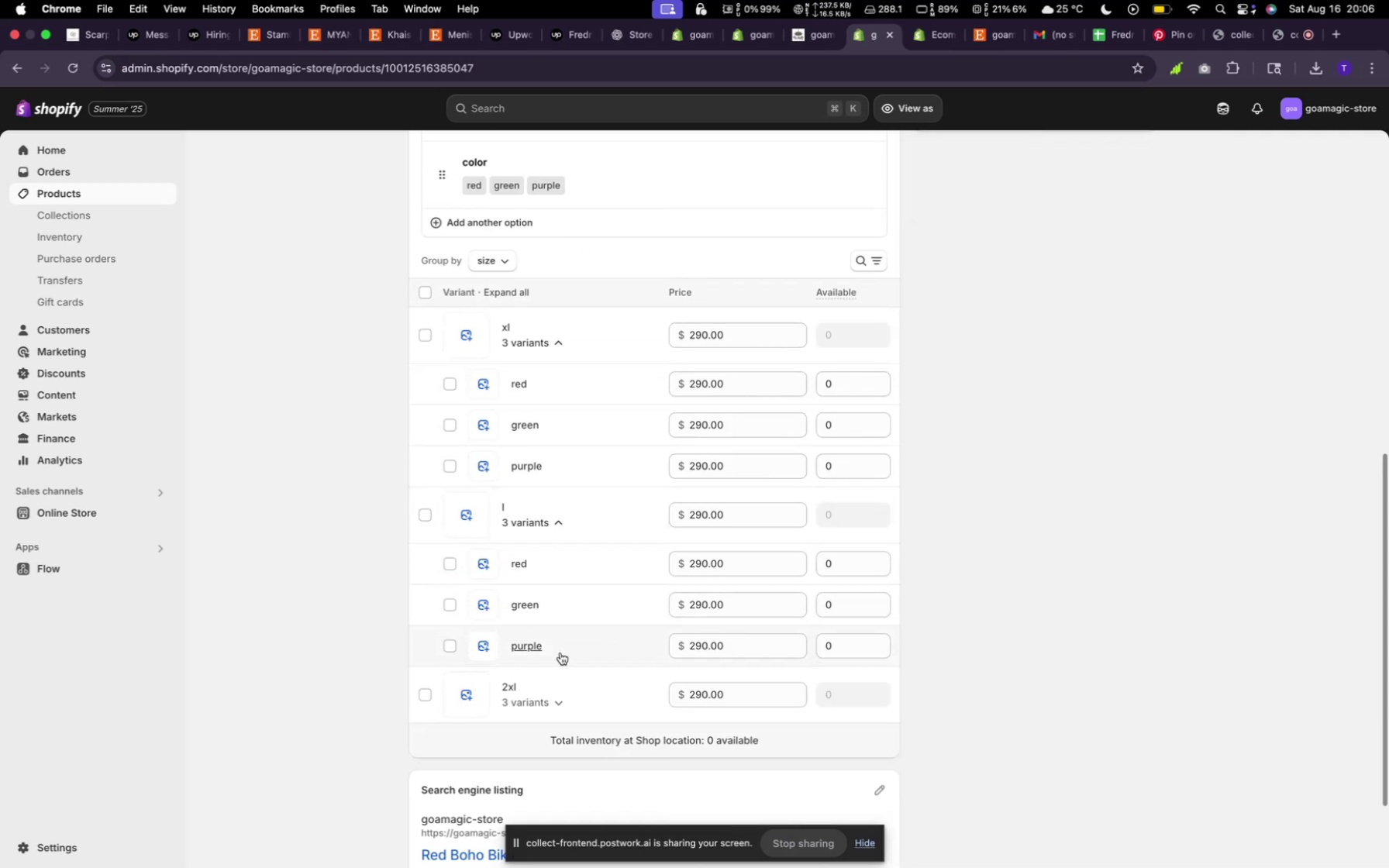 
mouse_move([565, 680])
 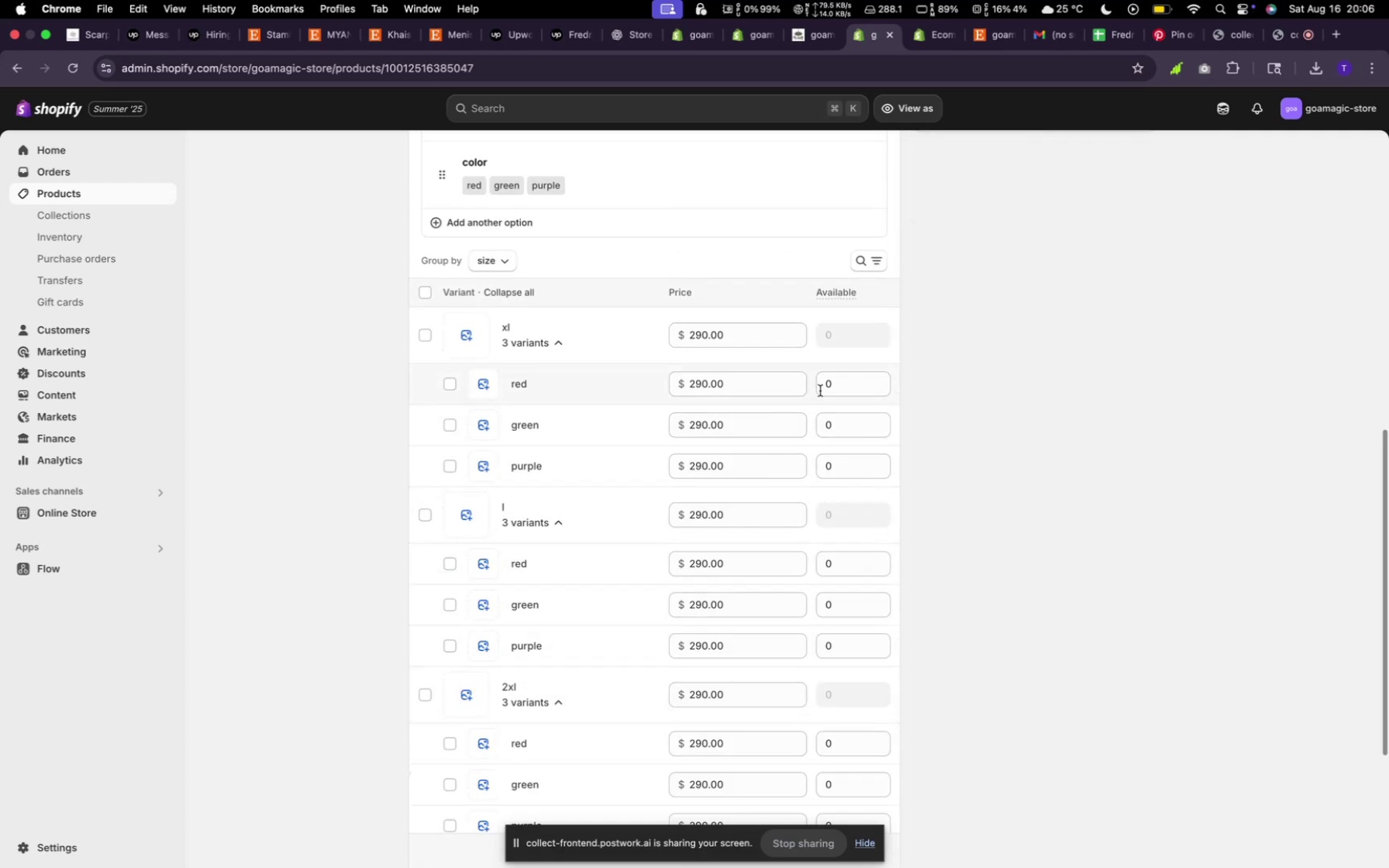 
key(2)
 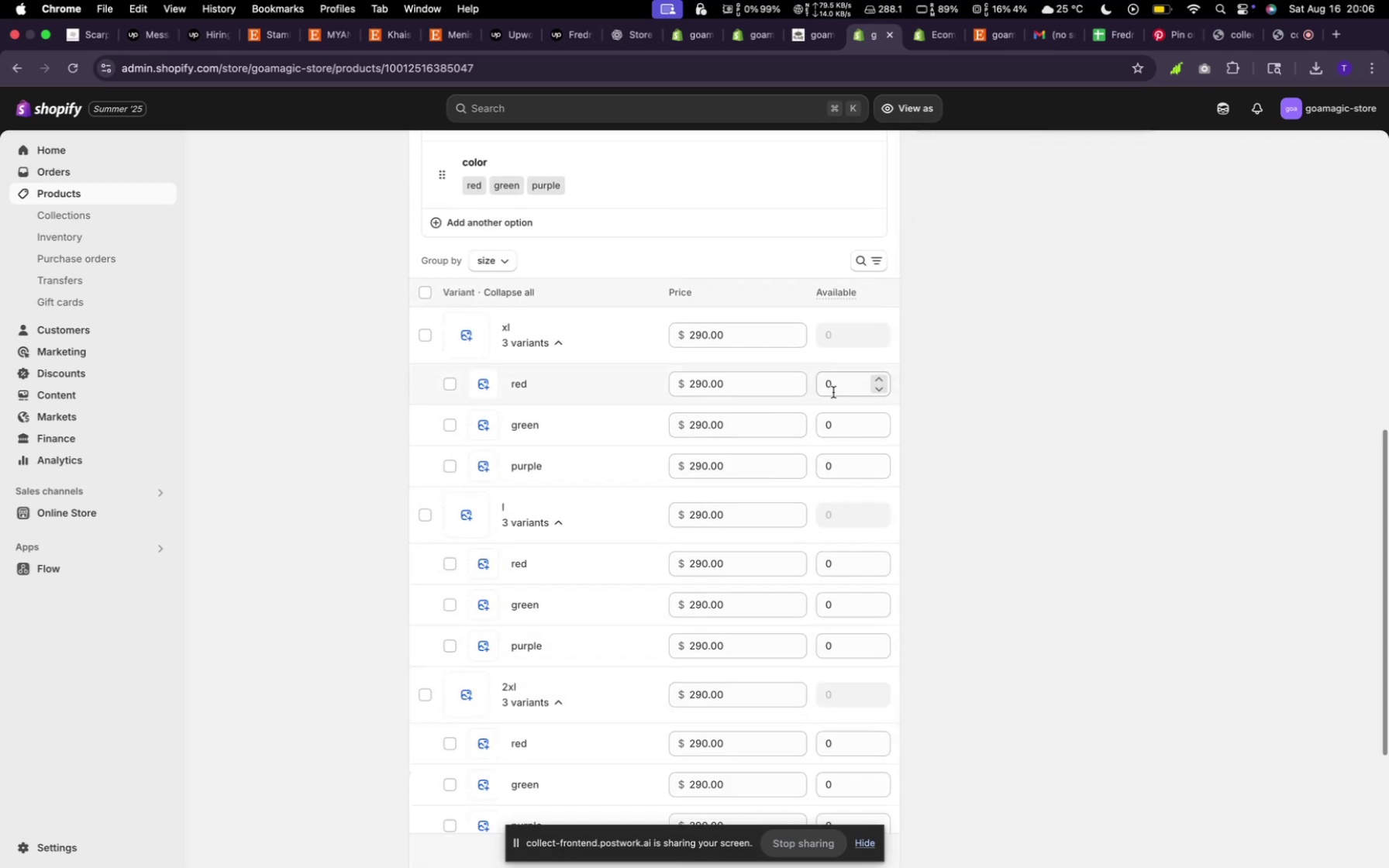 
left_click([833, 392])
 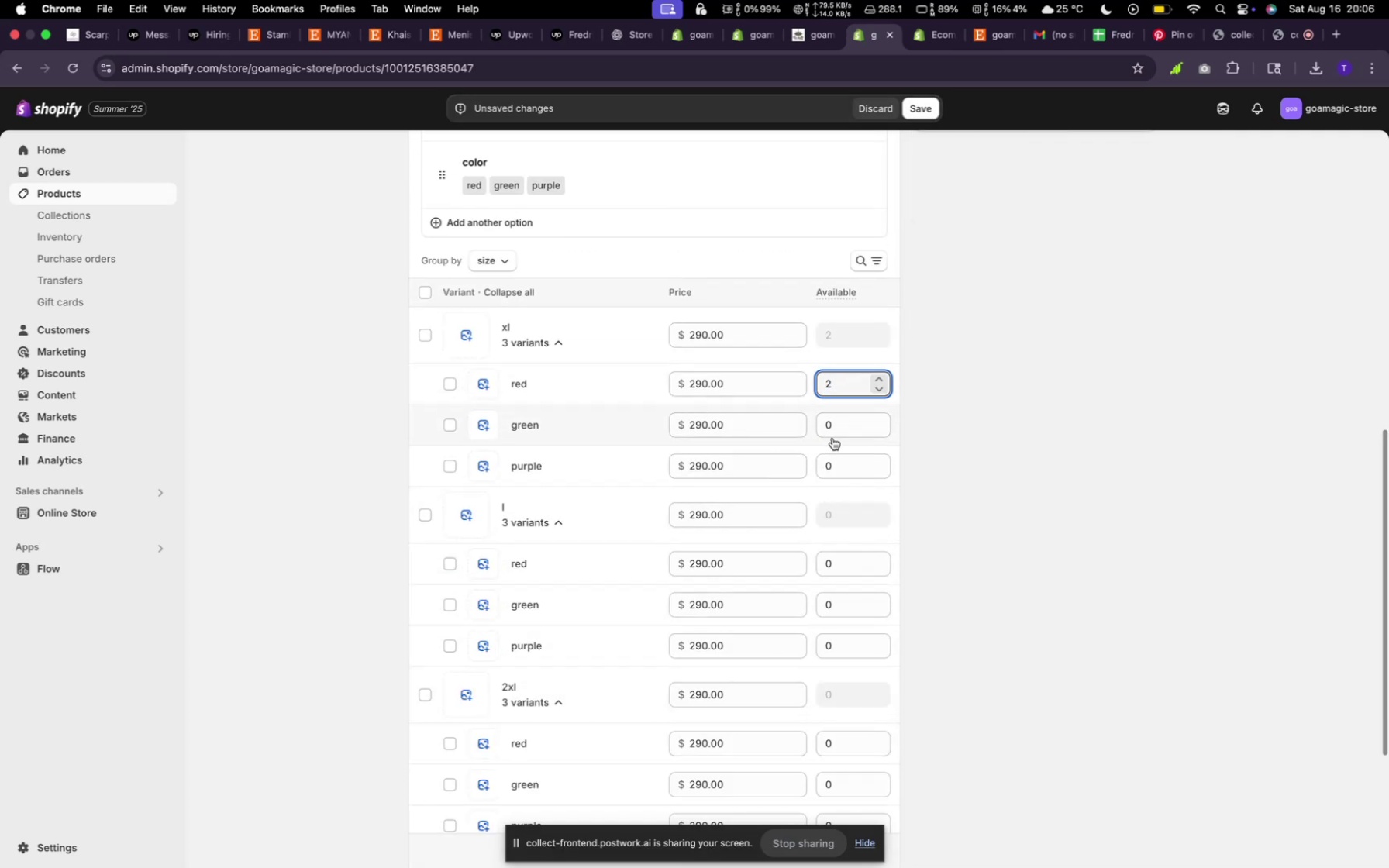 
type(22)
 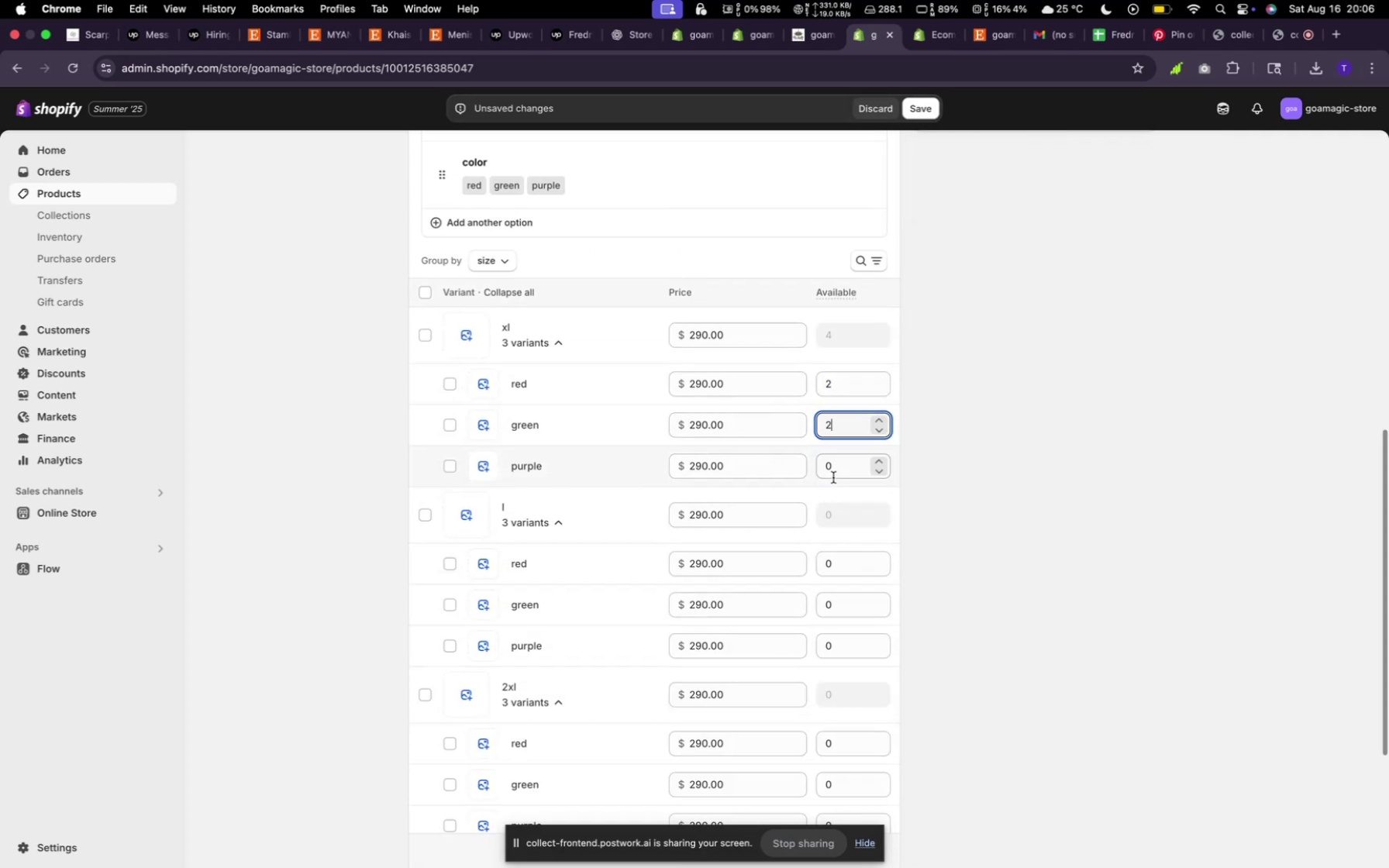 
left_click([833, 477])
 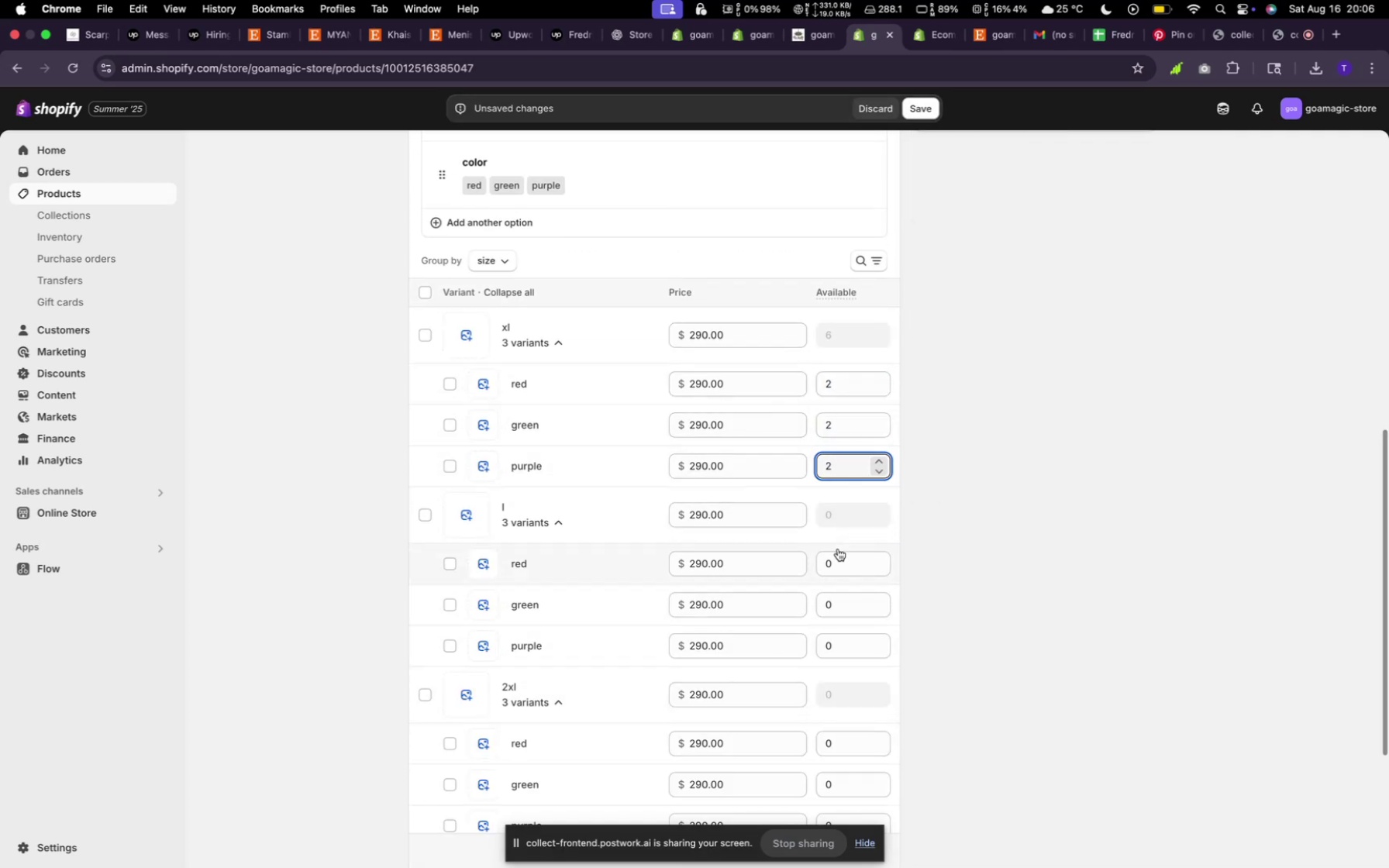 
left_click([837, 562])
 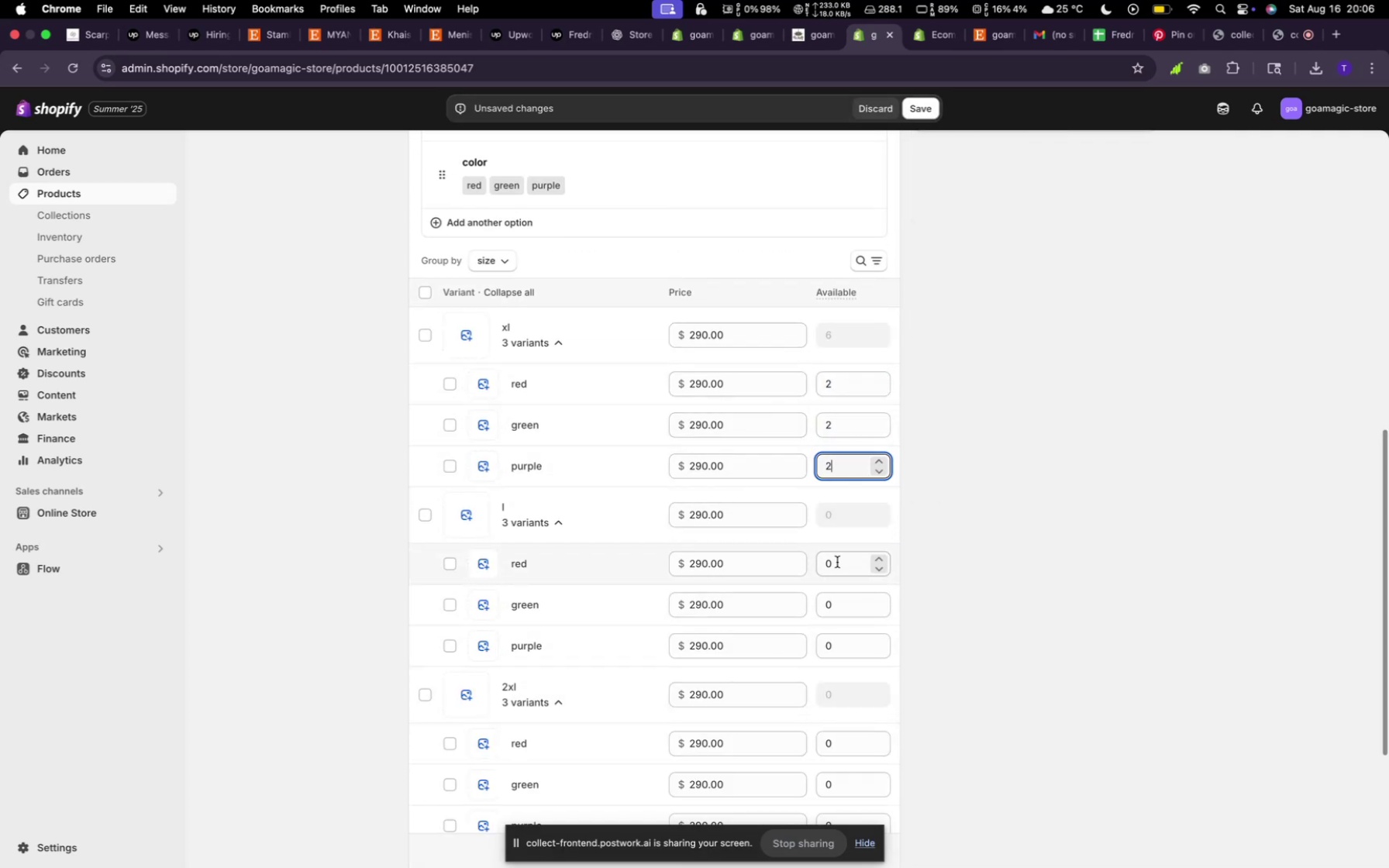 
type(22)
 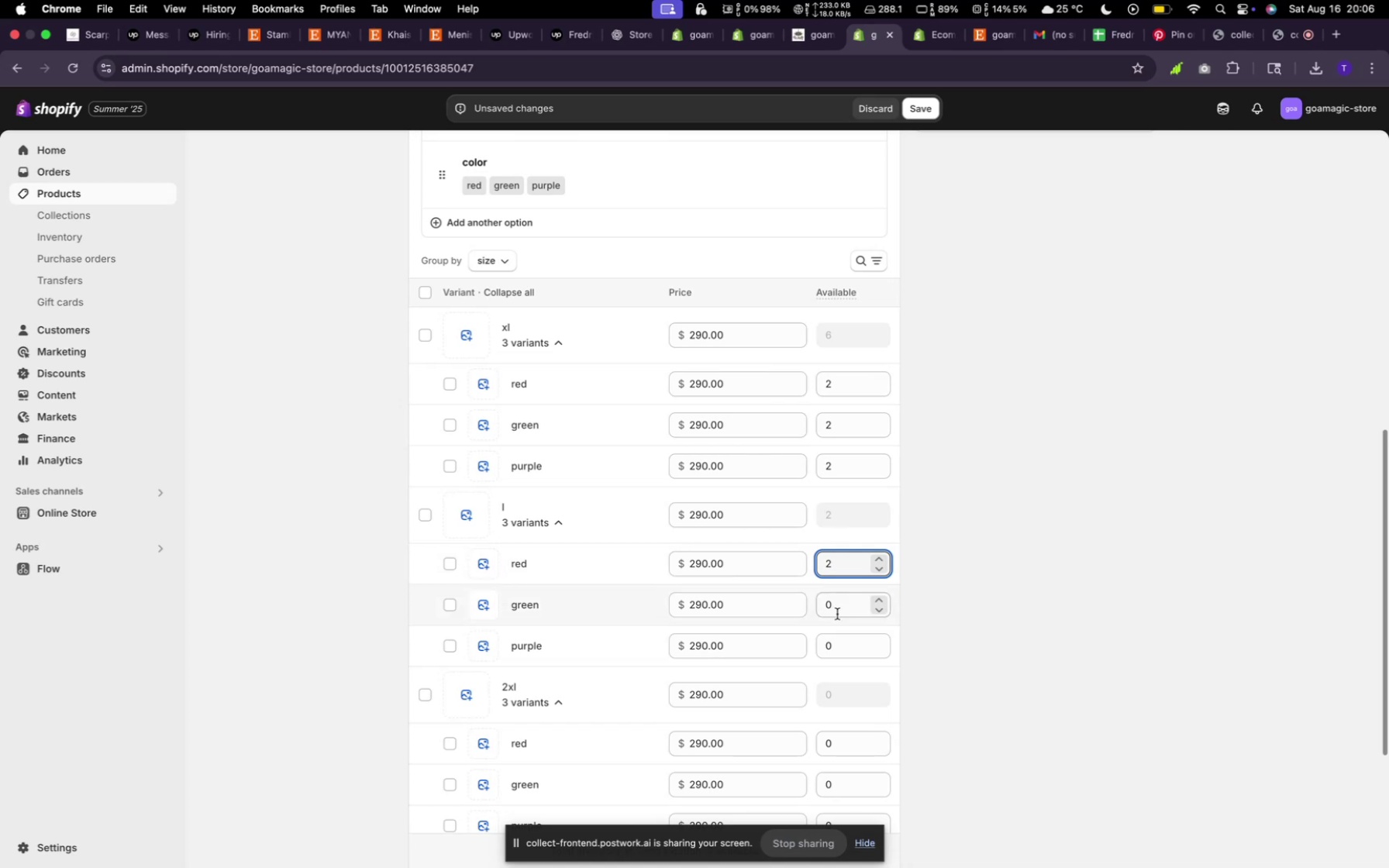 
left_click([837, 614])
 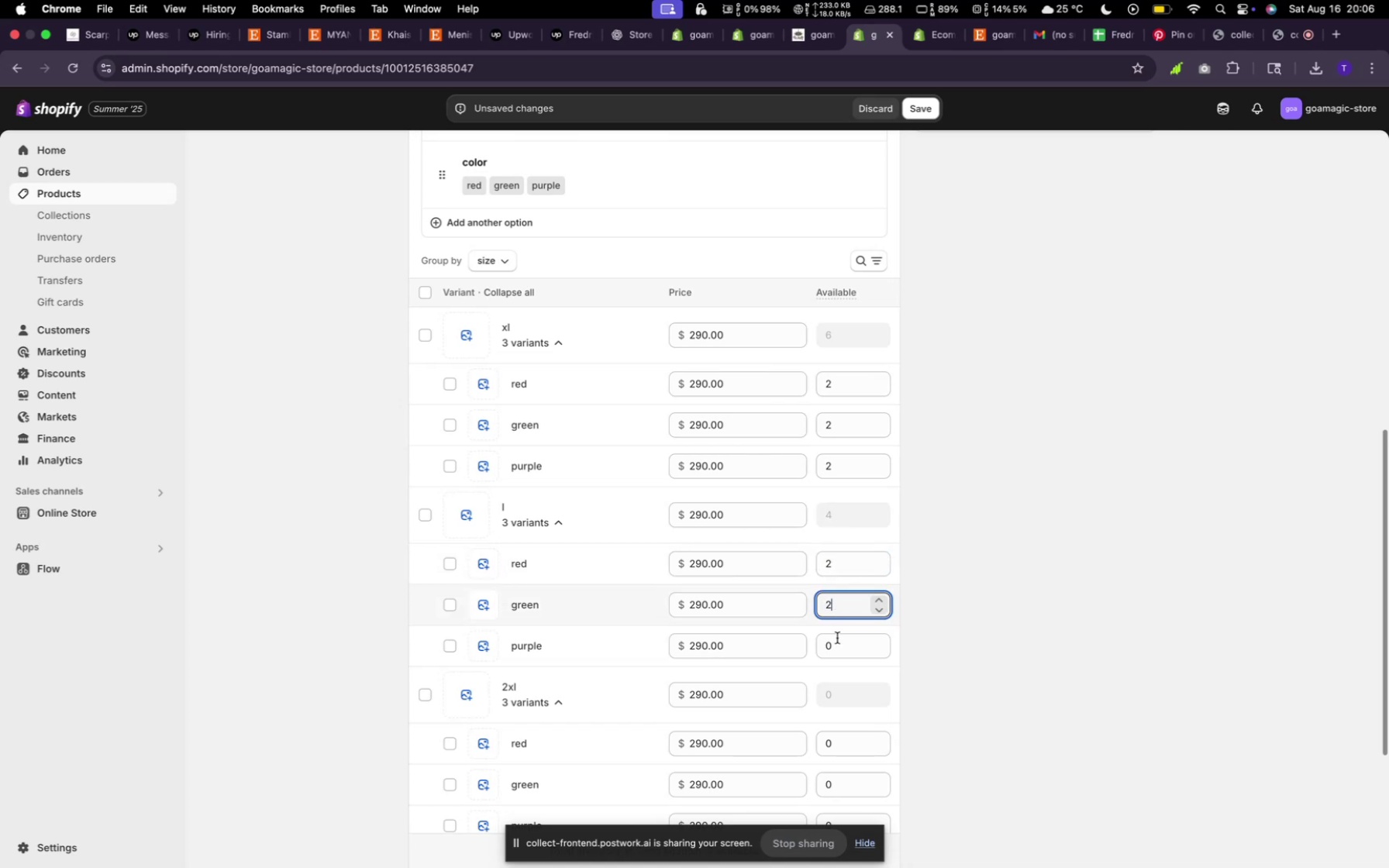 
left_click([837, 639])
 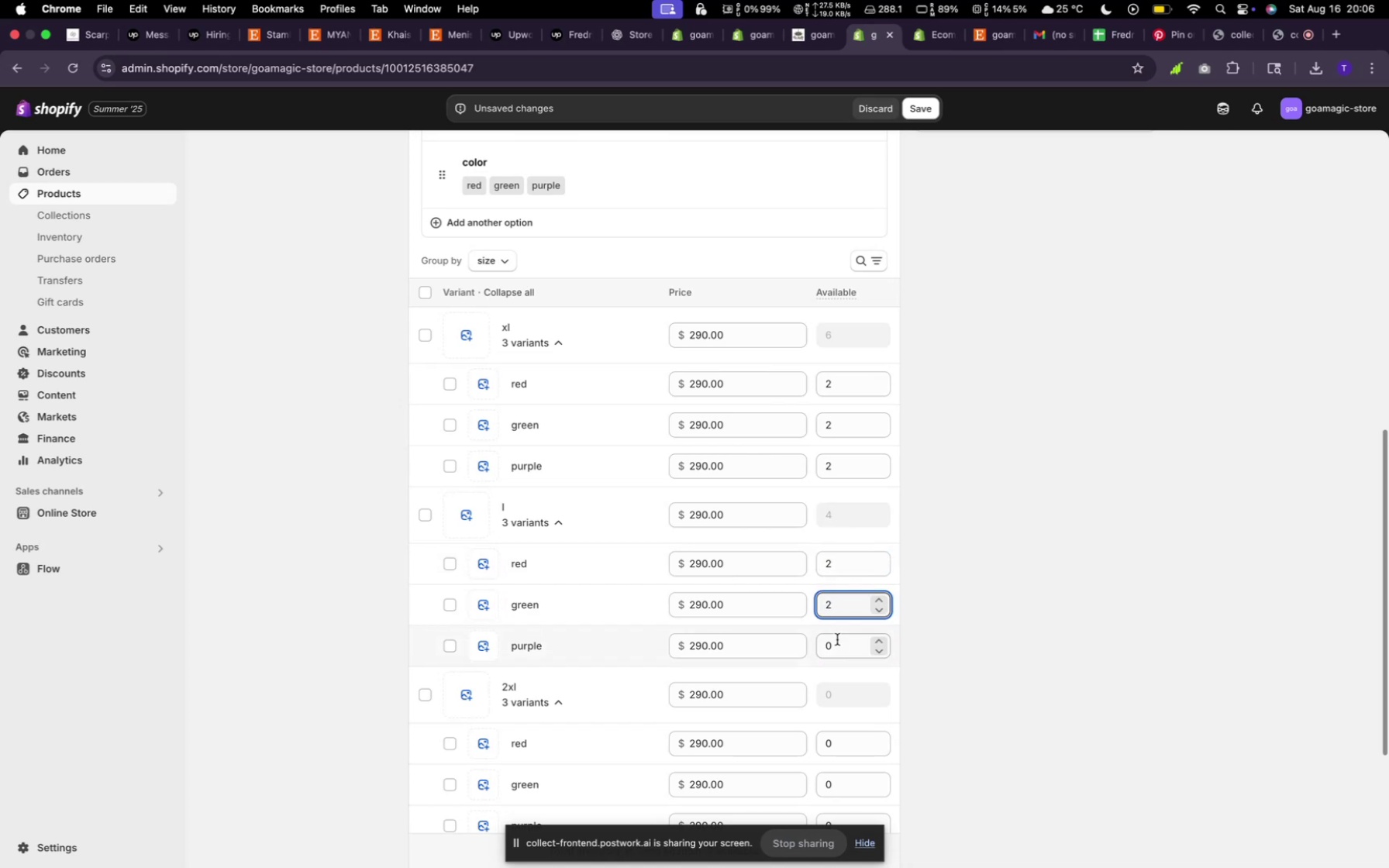 
type(222)
 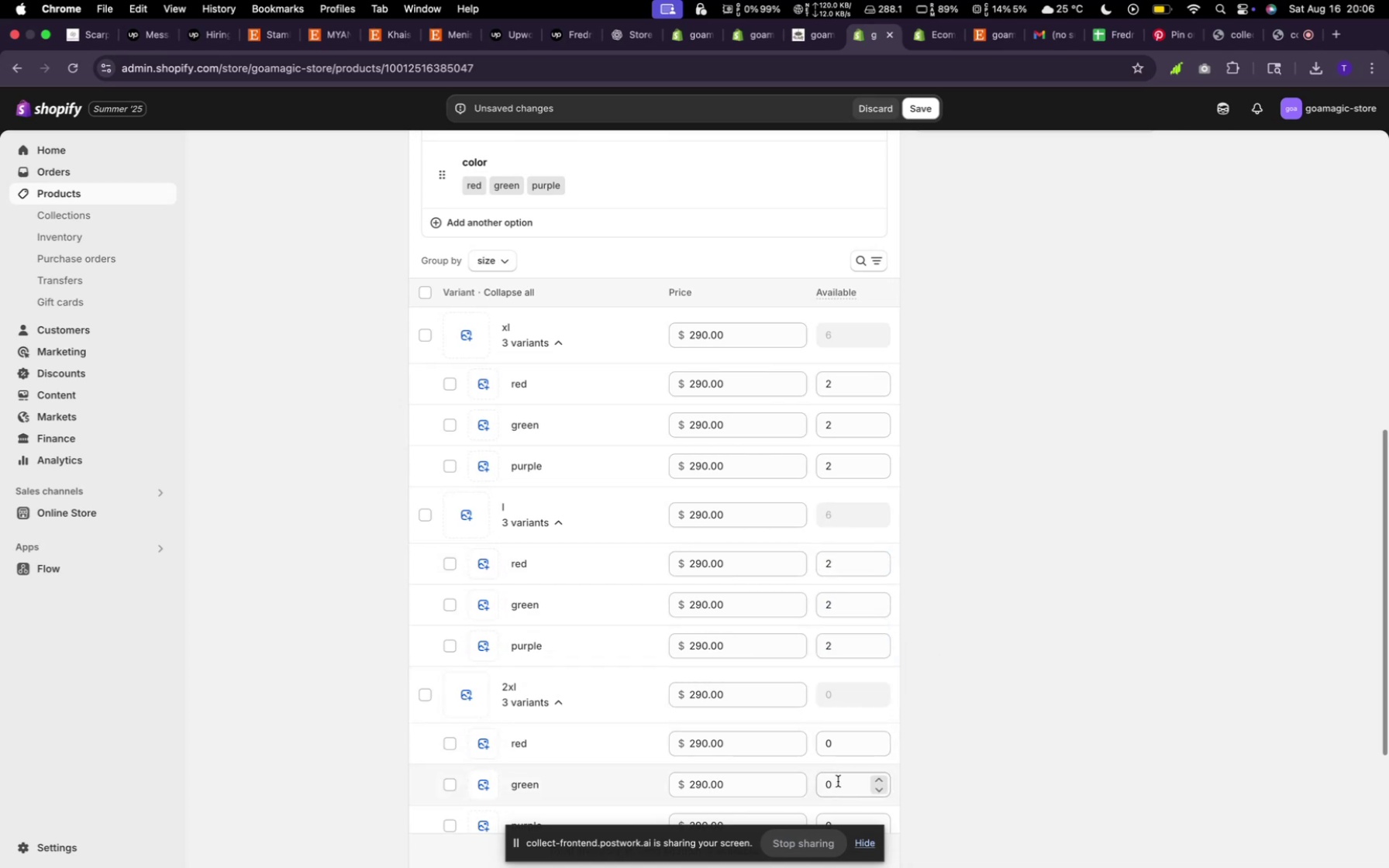 
left_click([838, 781])
 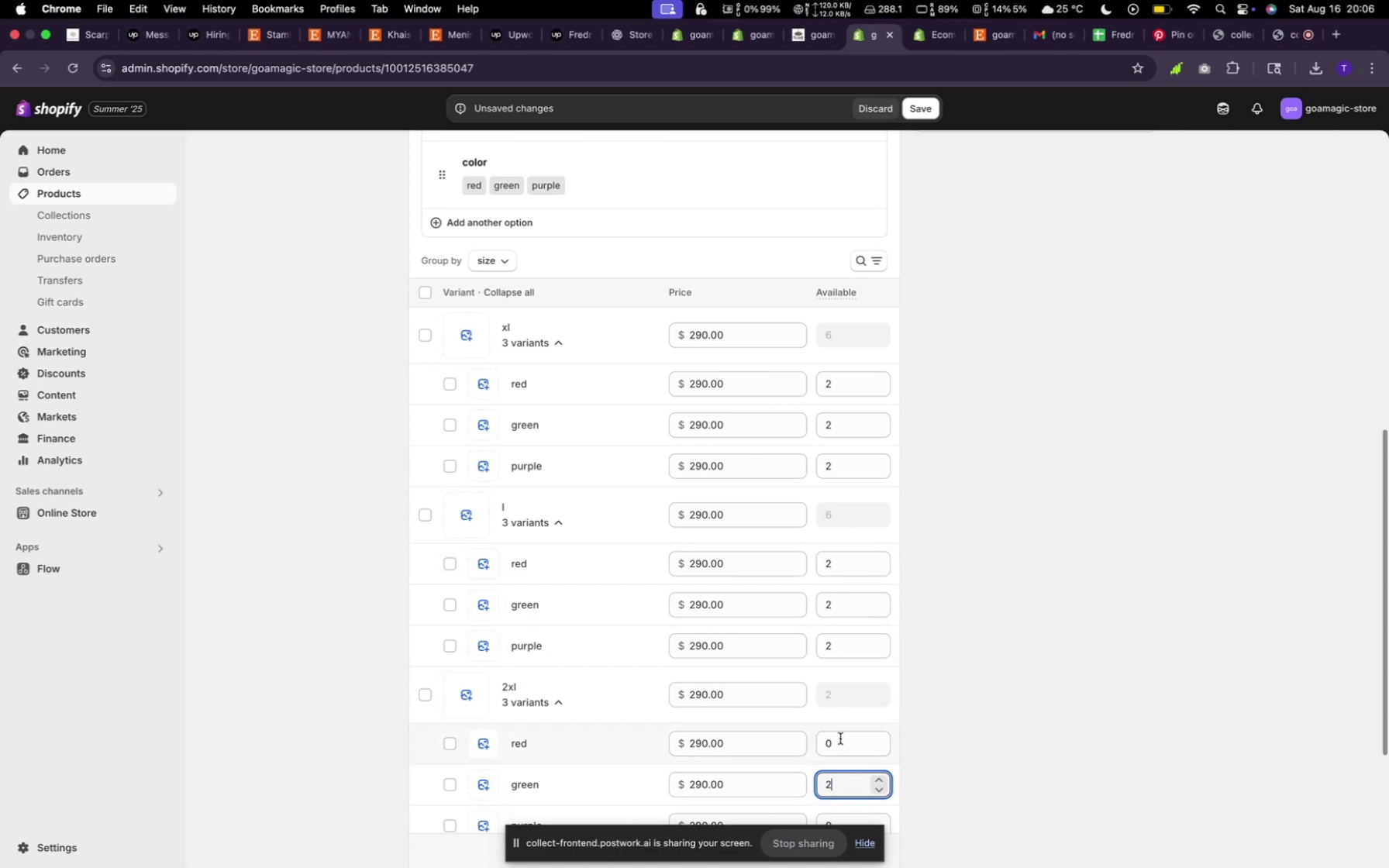 
key(2)
 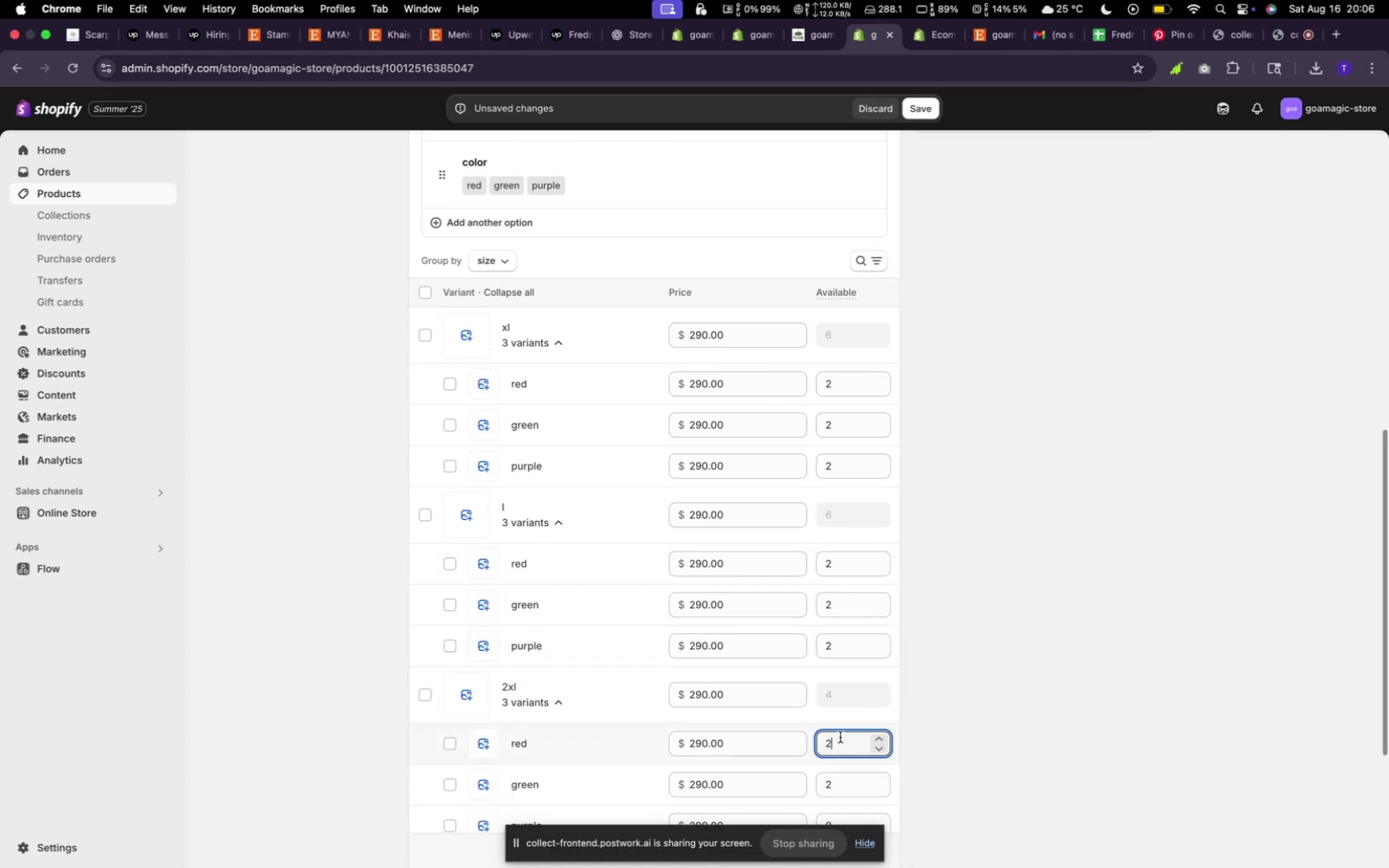 
scroll: coordinate [722, 692], scroll_direction: down, amount: 9.0
 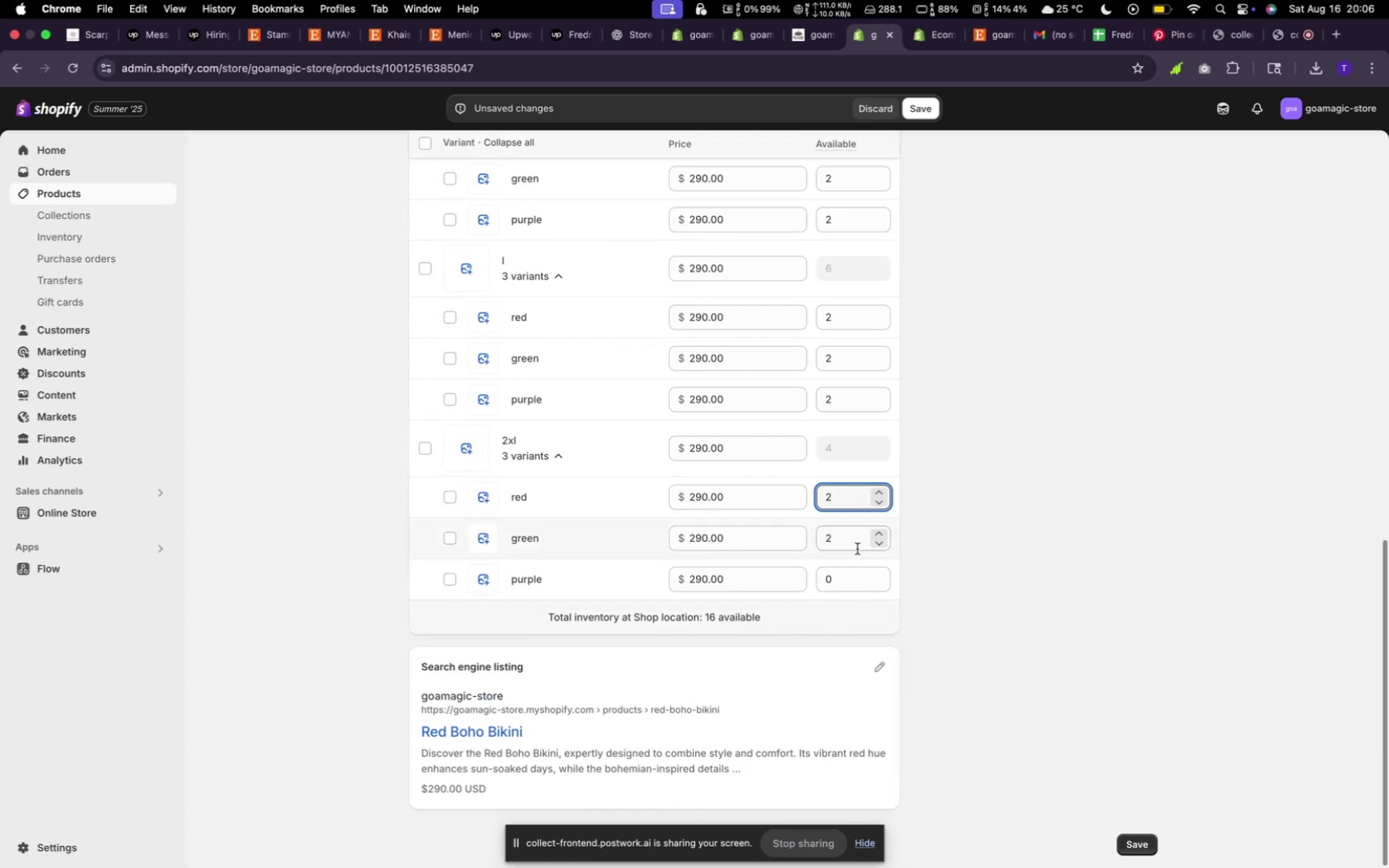 
left_click([855, 576])
 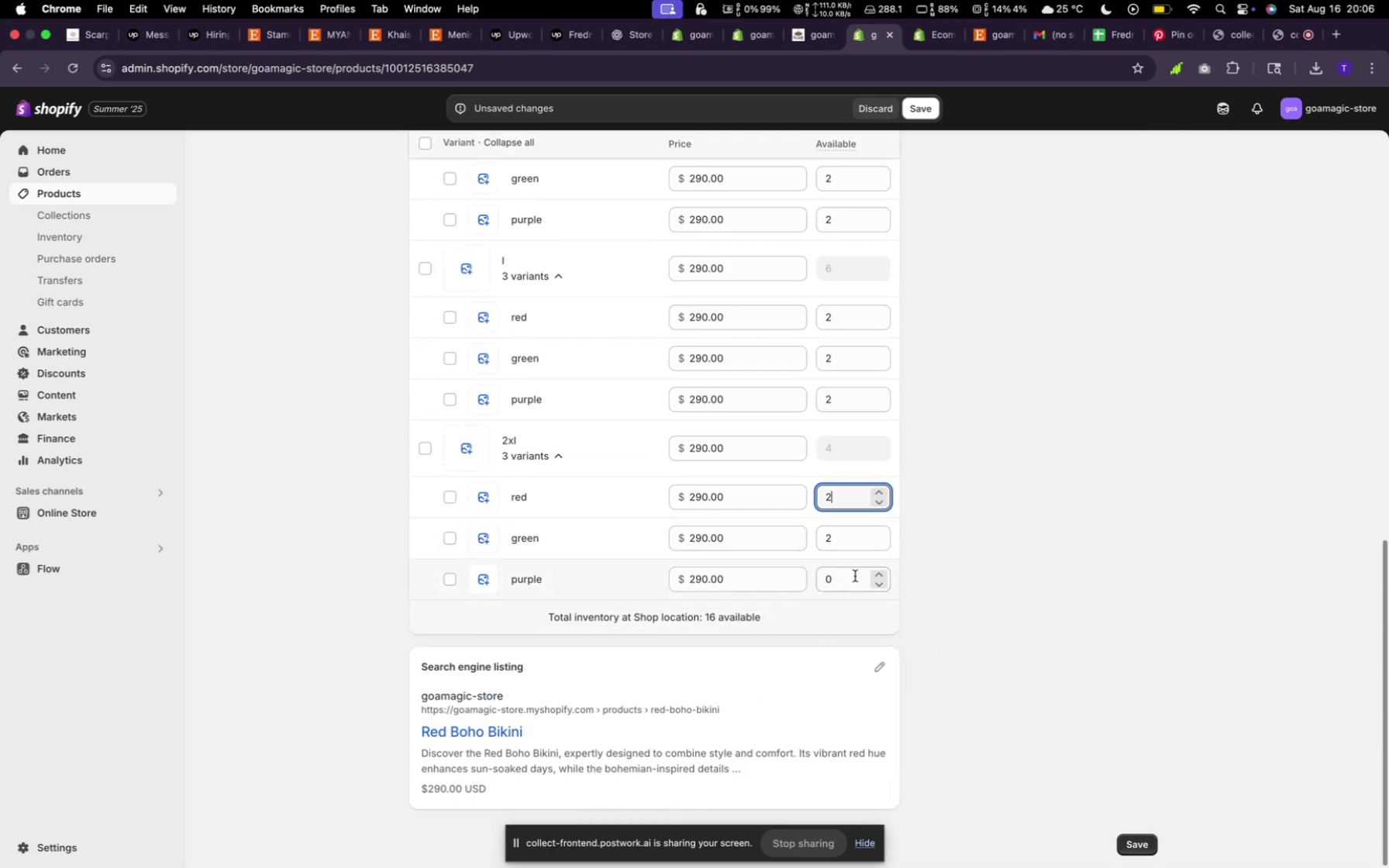 
key(2)
 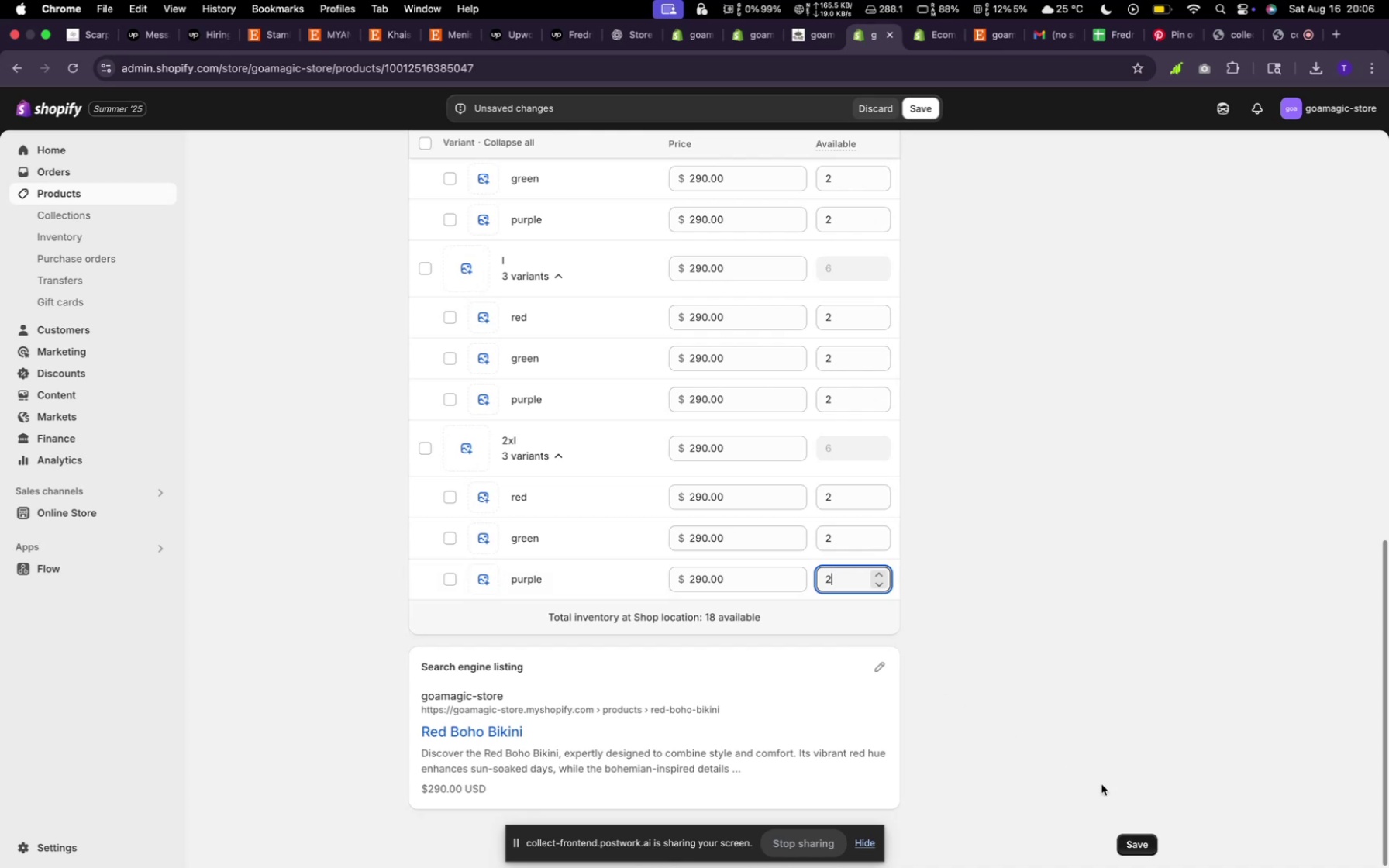 
wait(6.45)
 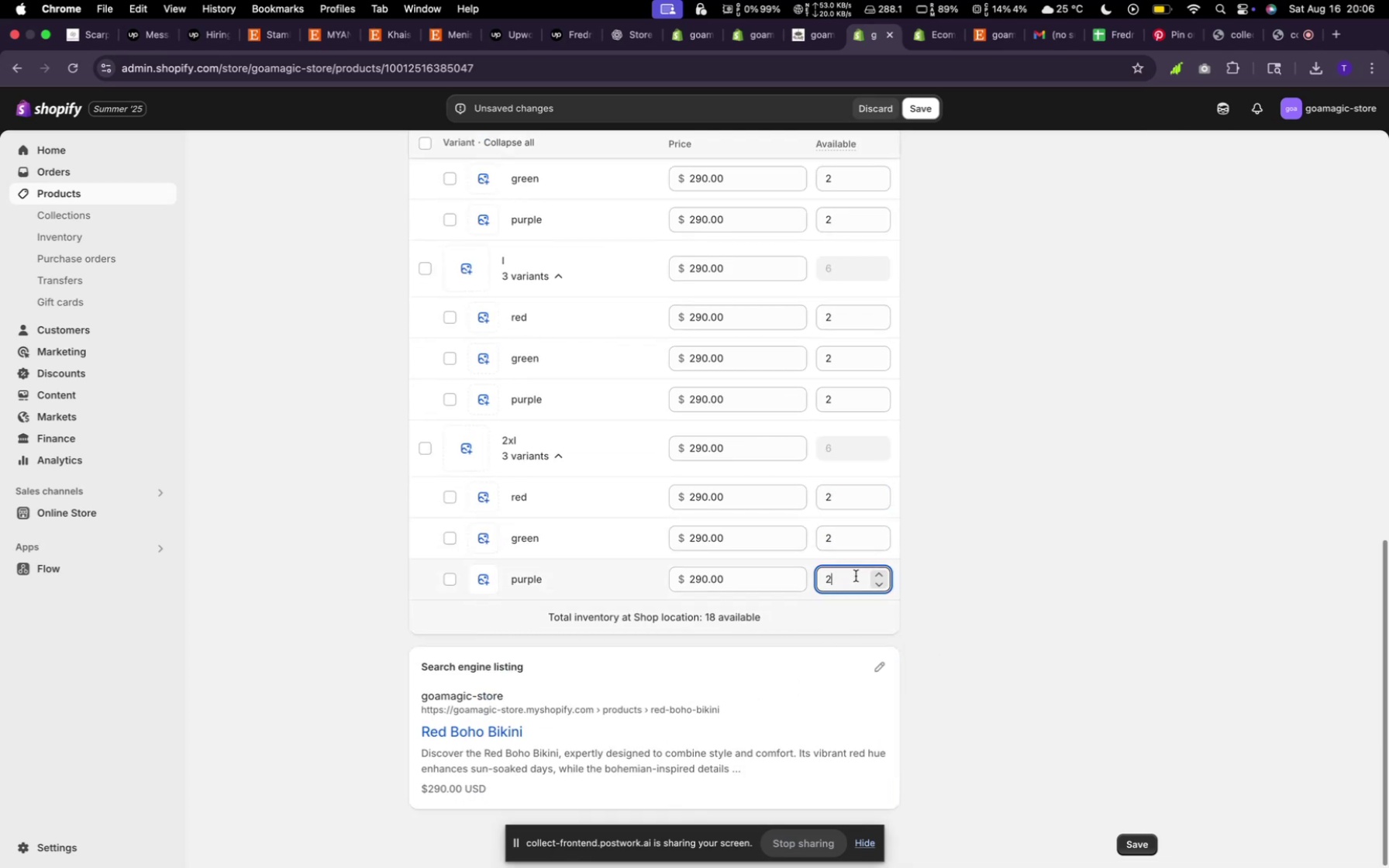 
left_click([916, 117])
 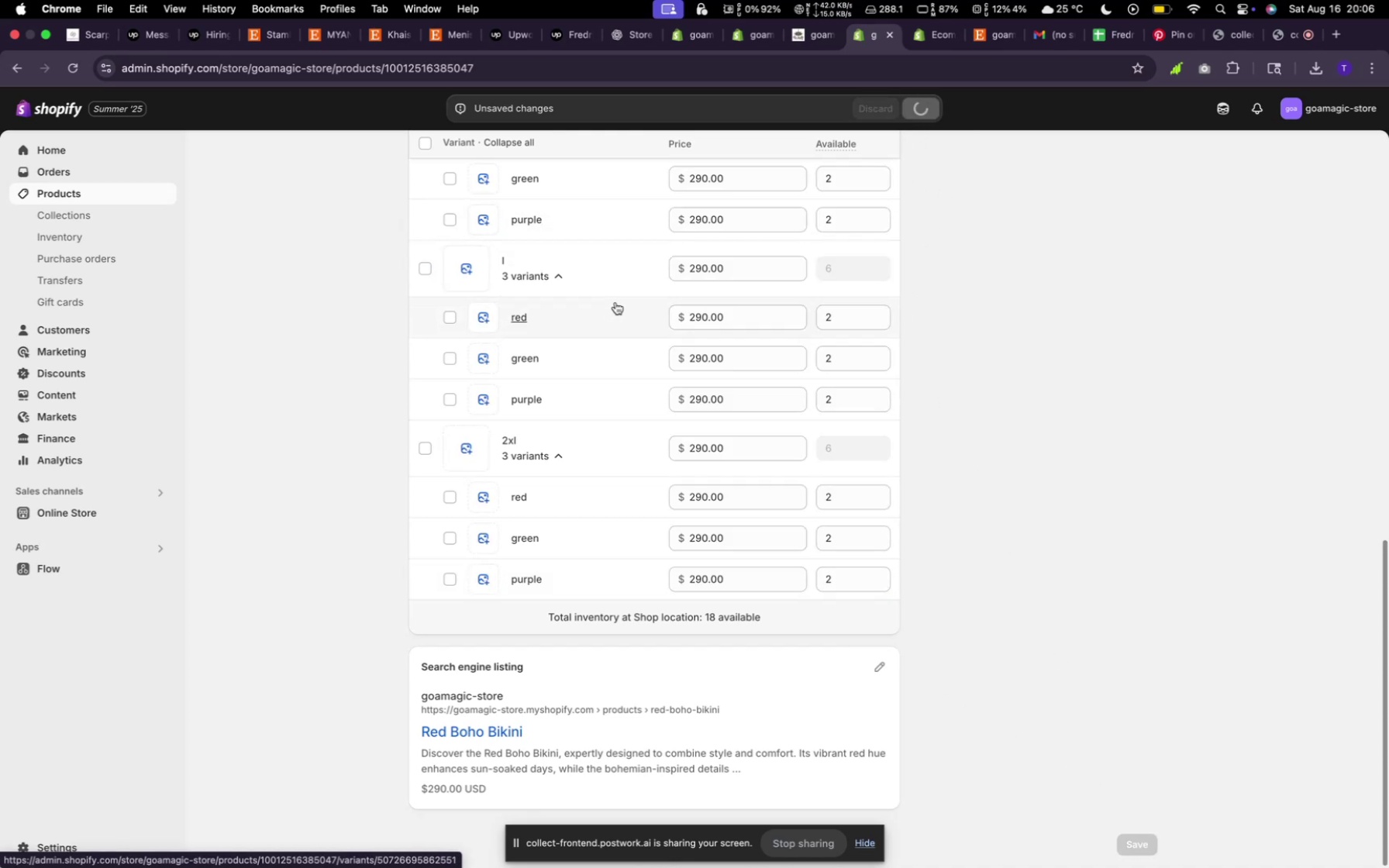 
wait(9.5)
 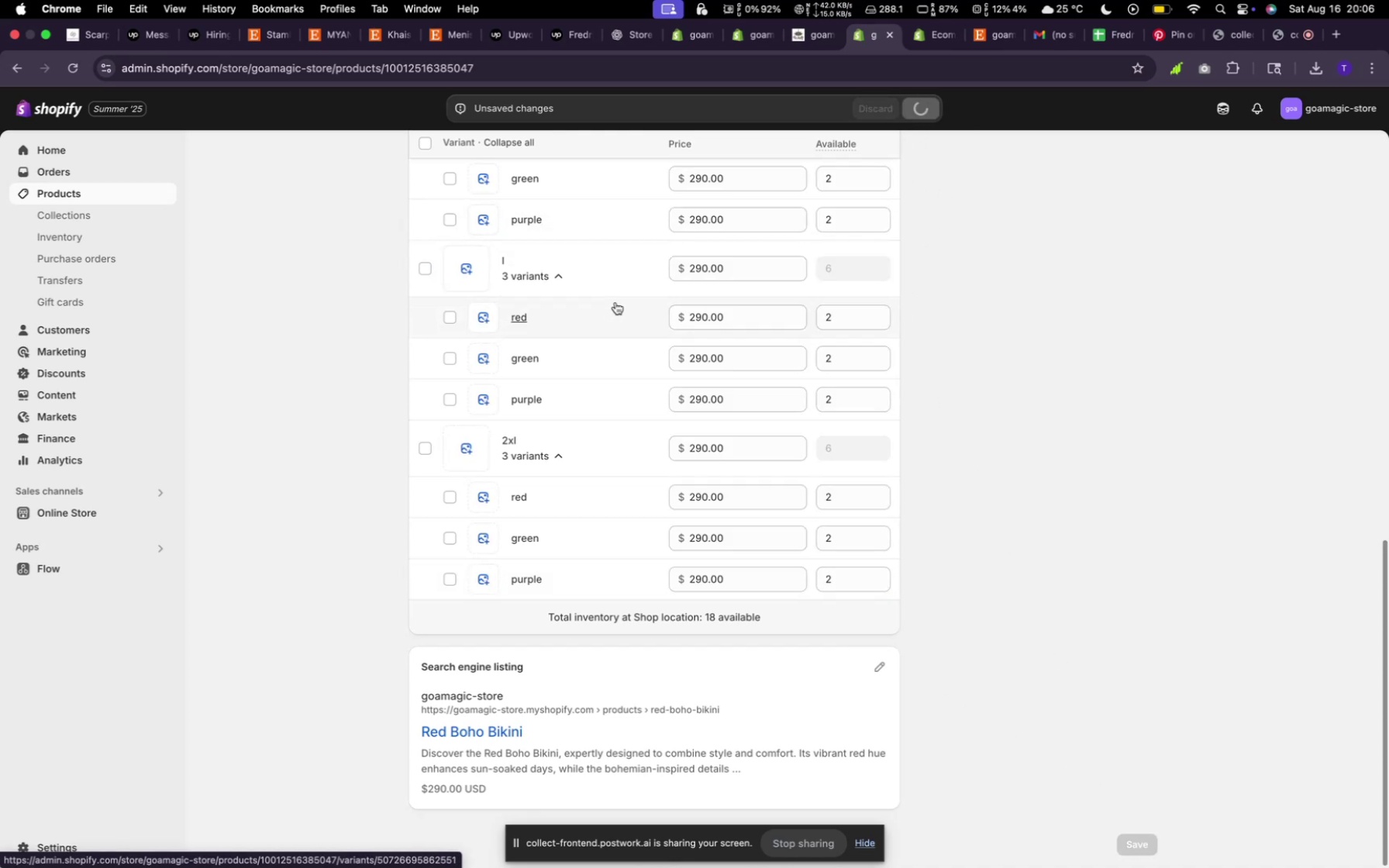 
scroll: coordinate [591, 331], scroll_direction: up, amount: 41.0
 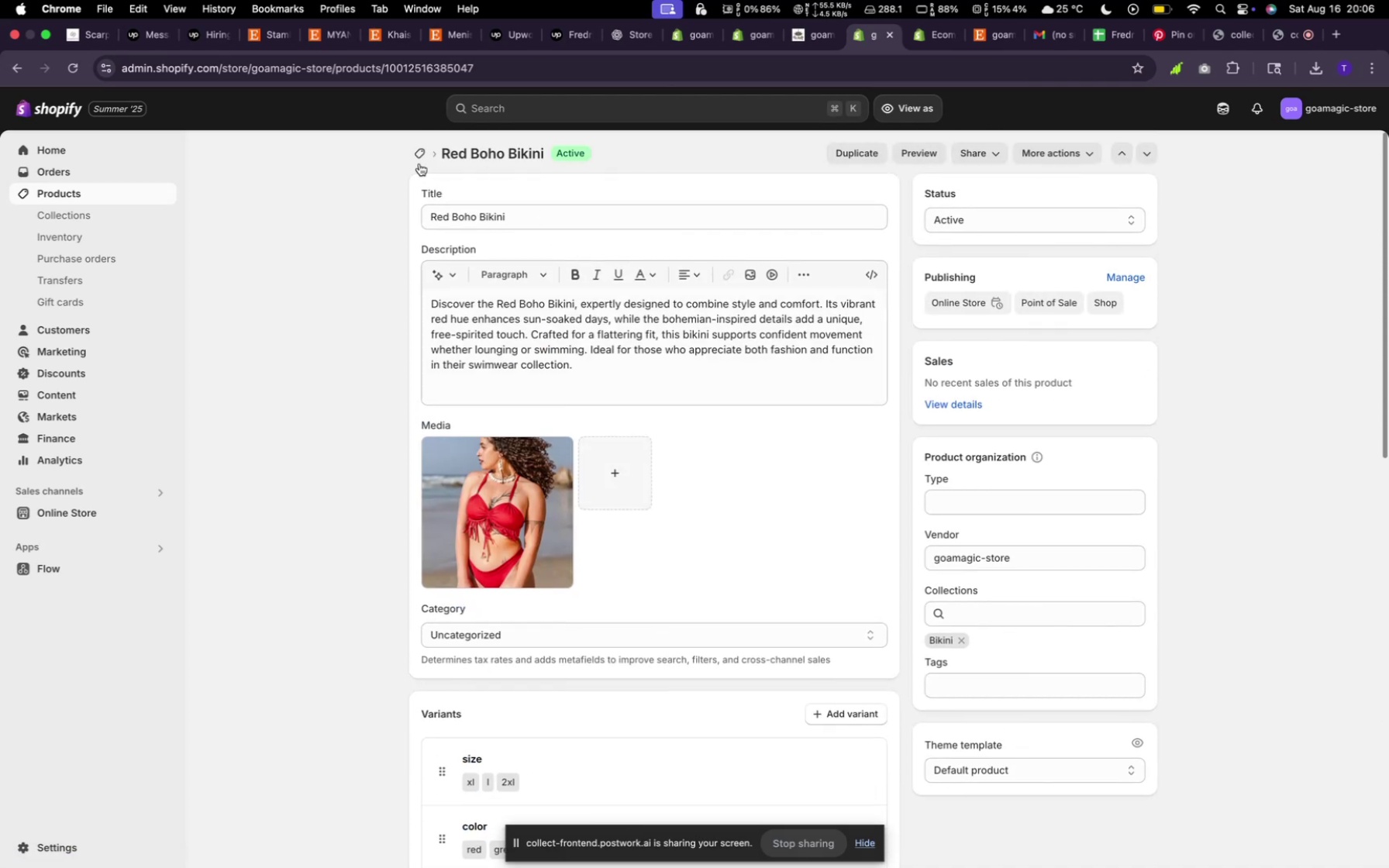 
left_click([419, 157])
 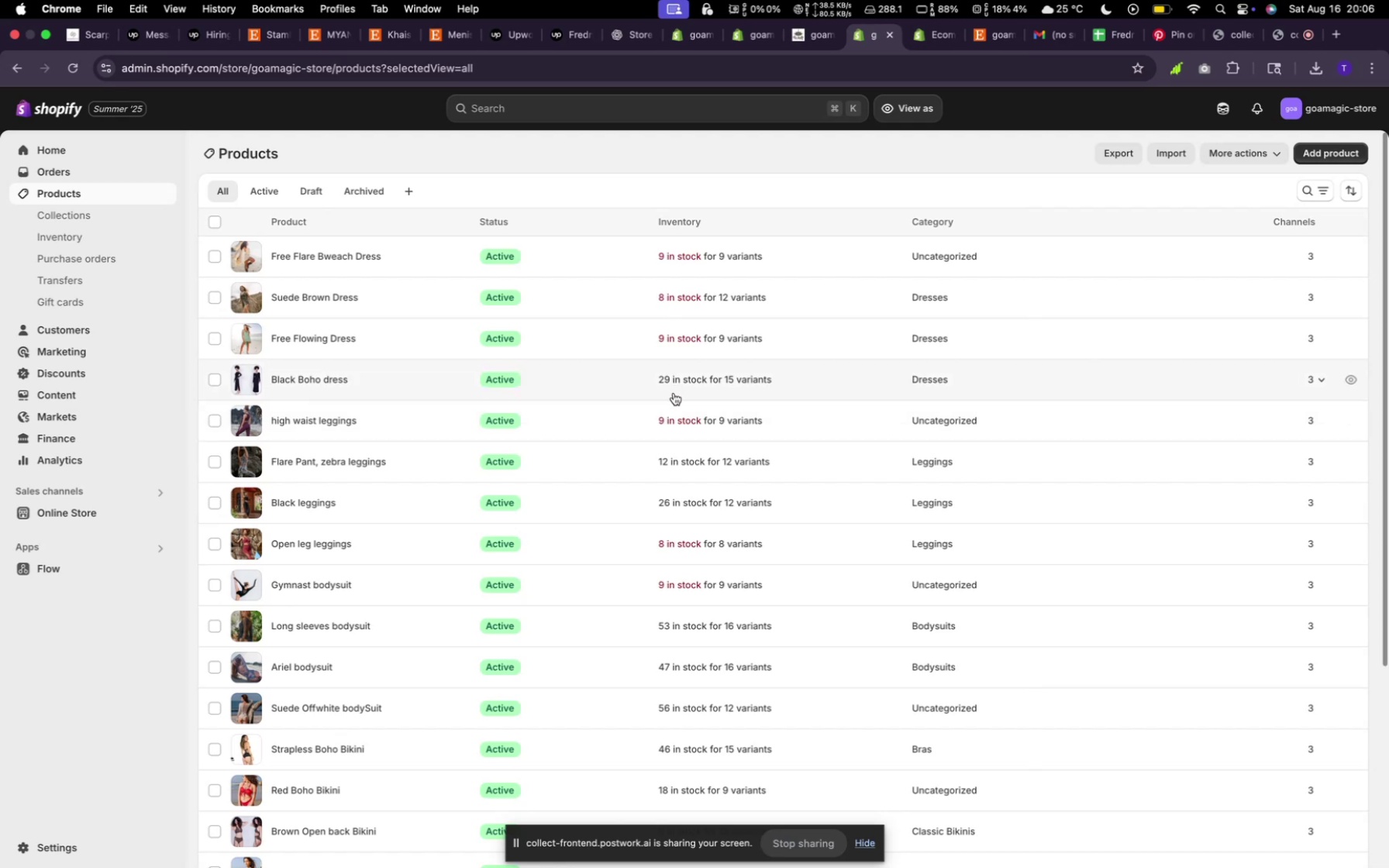 
wait(14.64)
 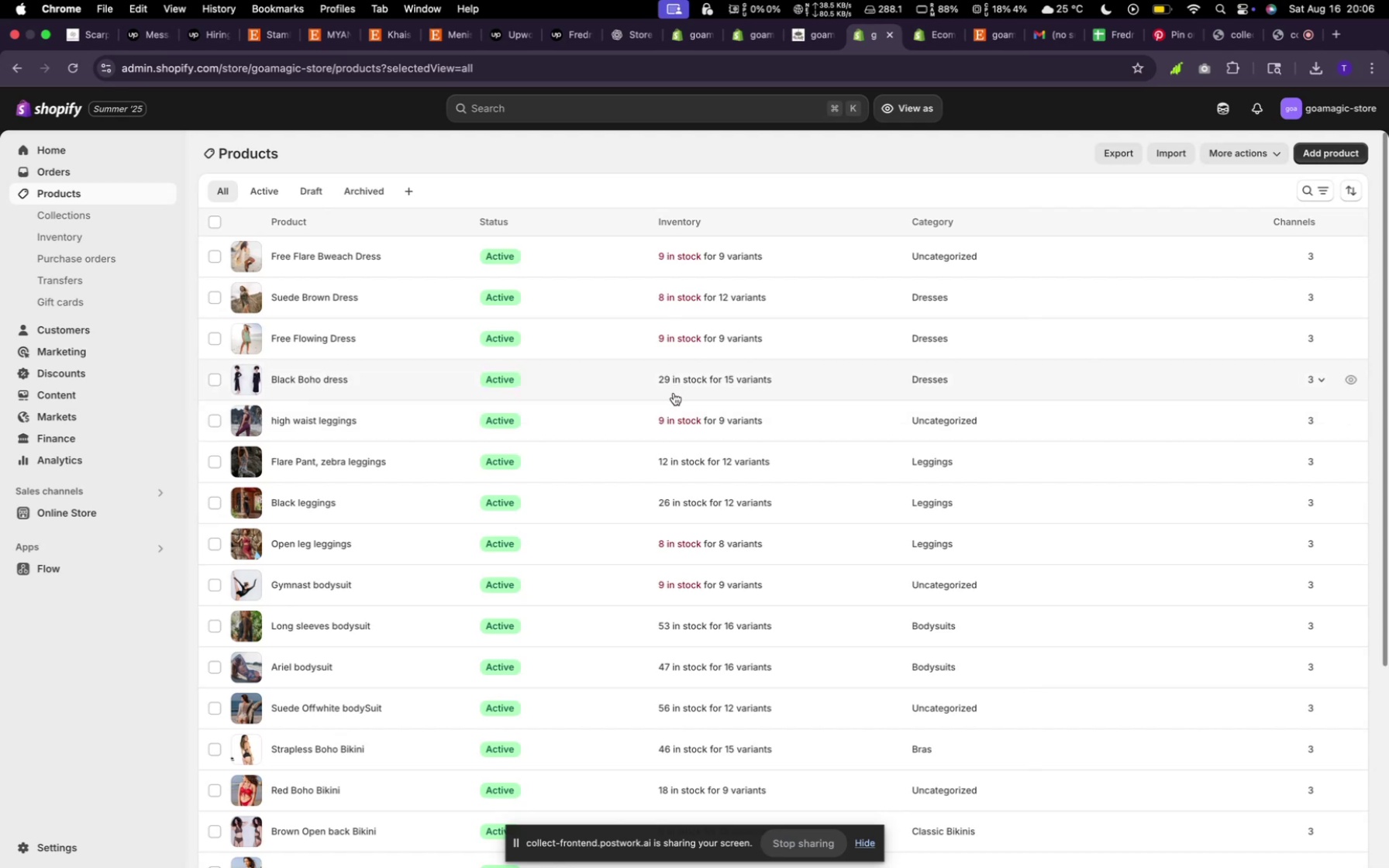 
scroll: coordinate [722, 639], scroll_direction: down, amount: 15.0
 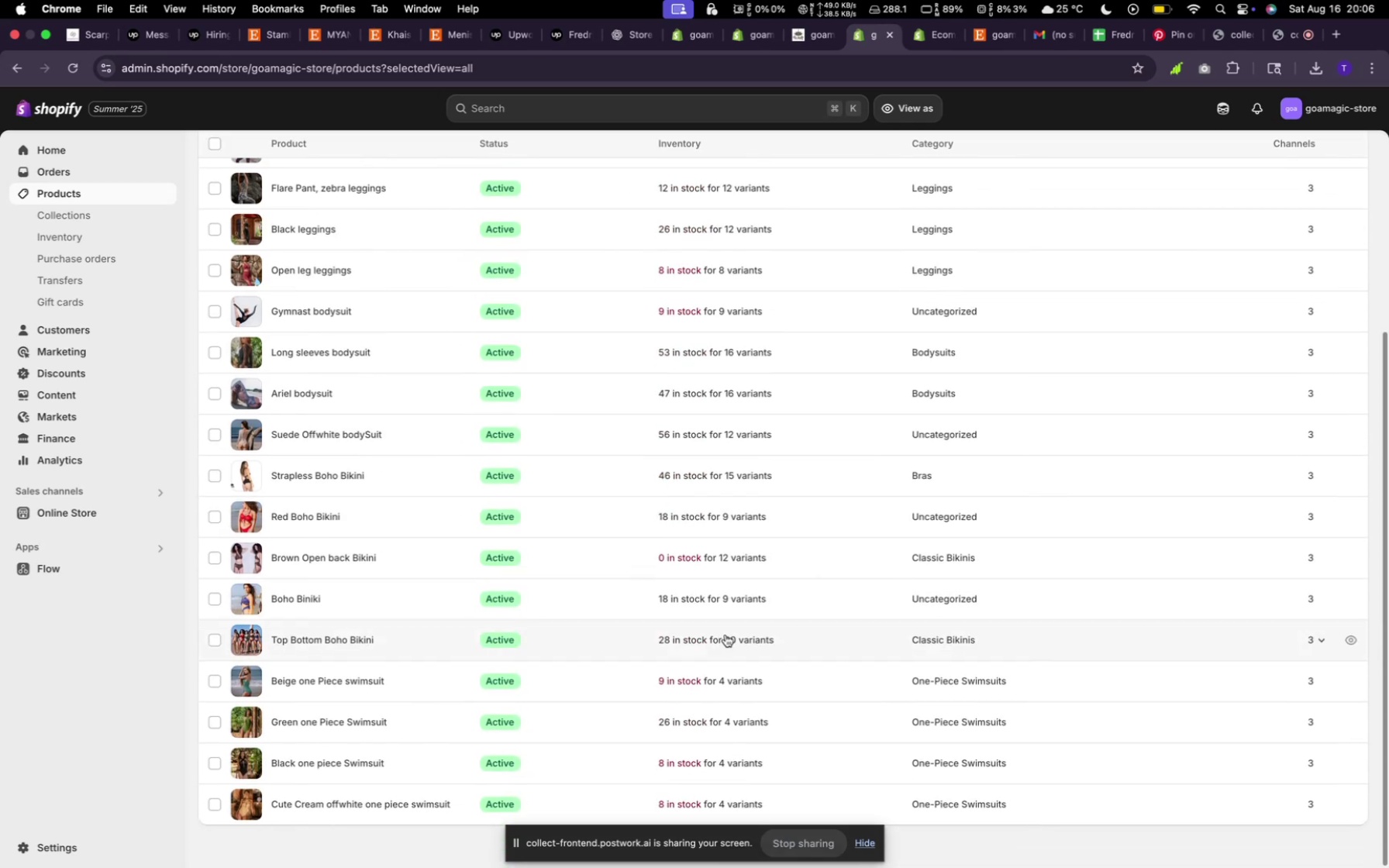 
scroll: coordinate [727, 631], scroll_direction: none, amount: 0.0
 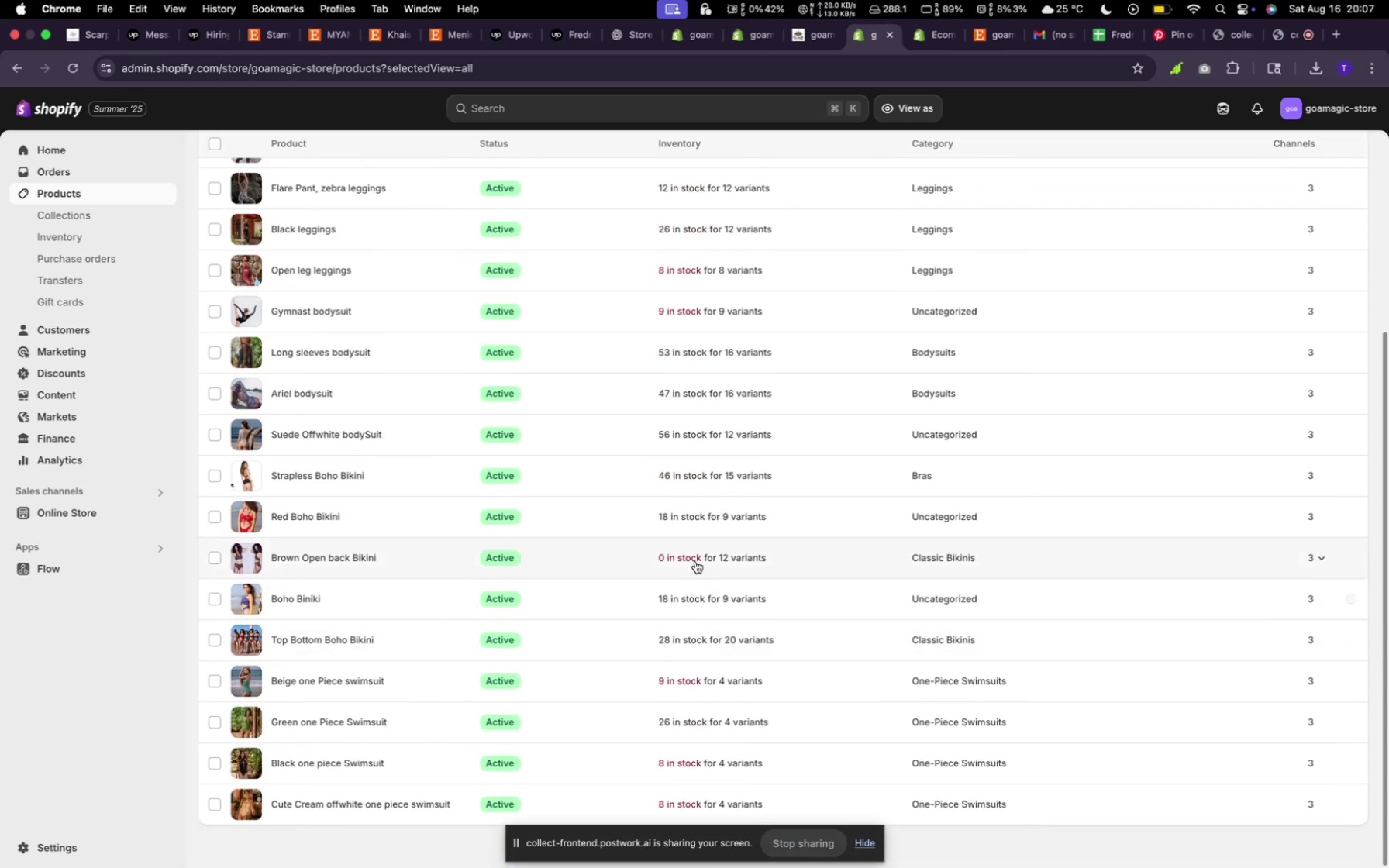 
left_click([686, 546])
 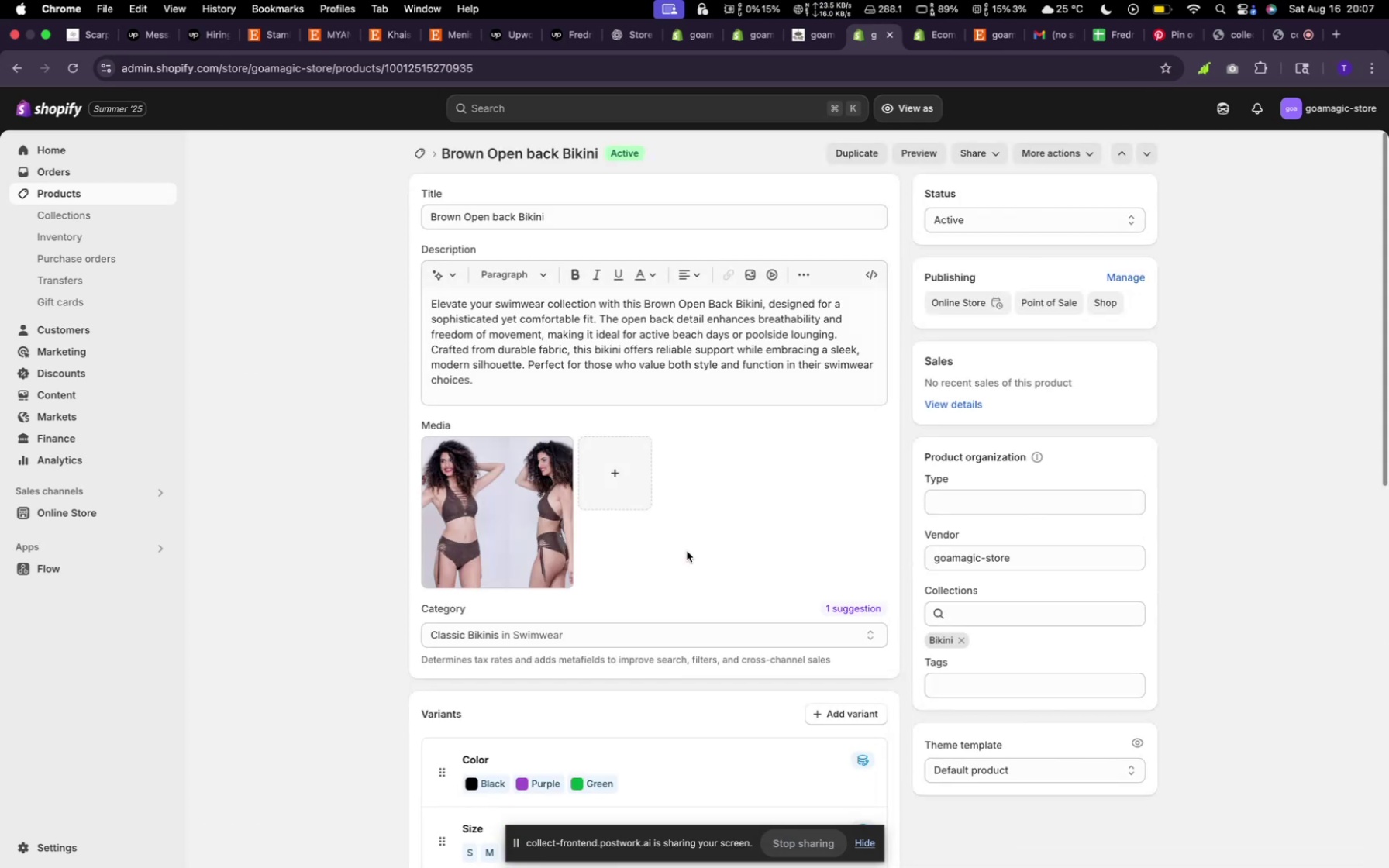 
wait(5.12)
 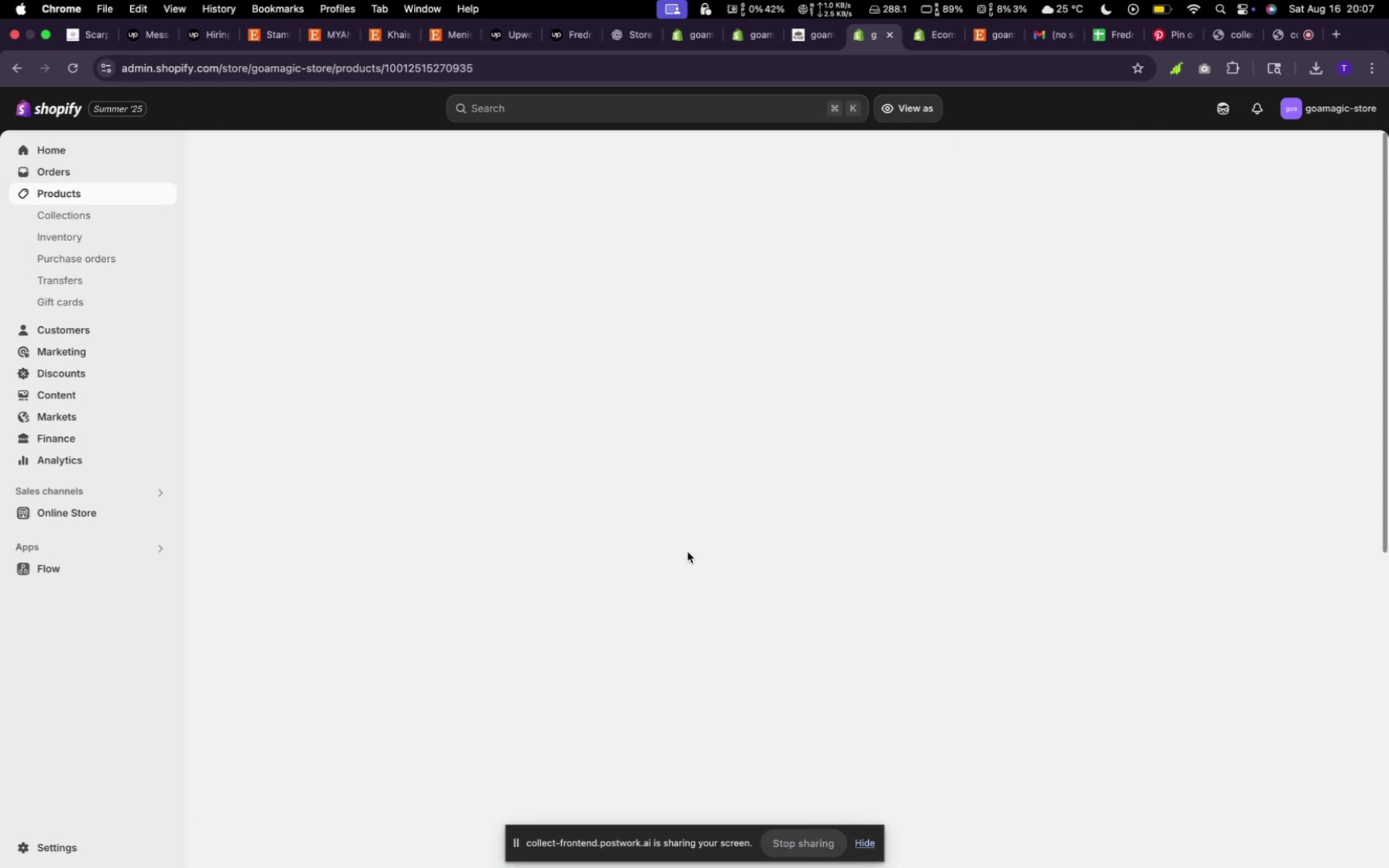 
scroll: coordinate [548, 682], scroll_direction: down, amount: 17.0
 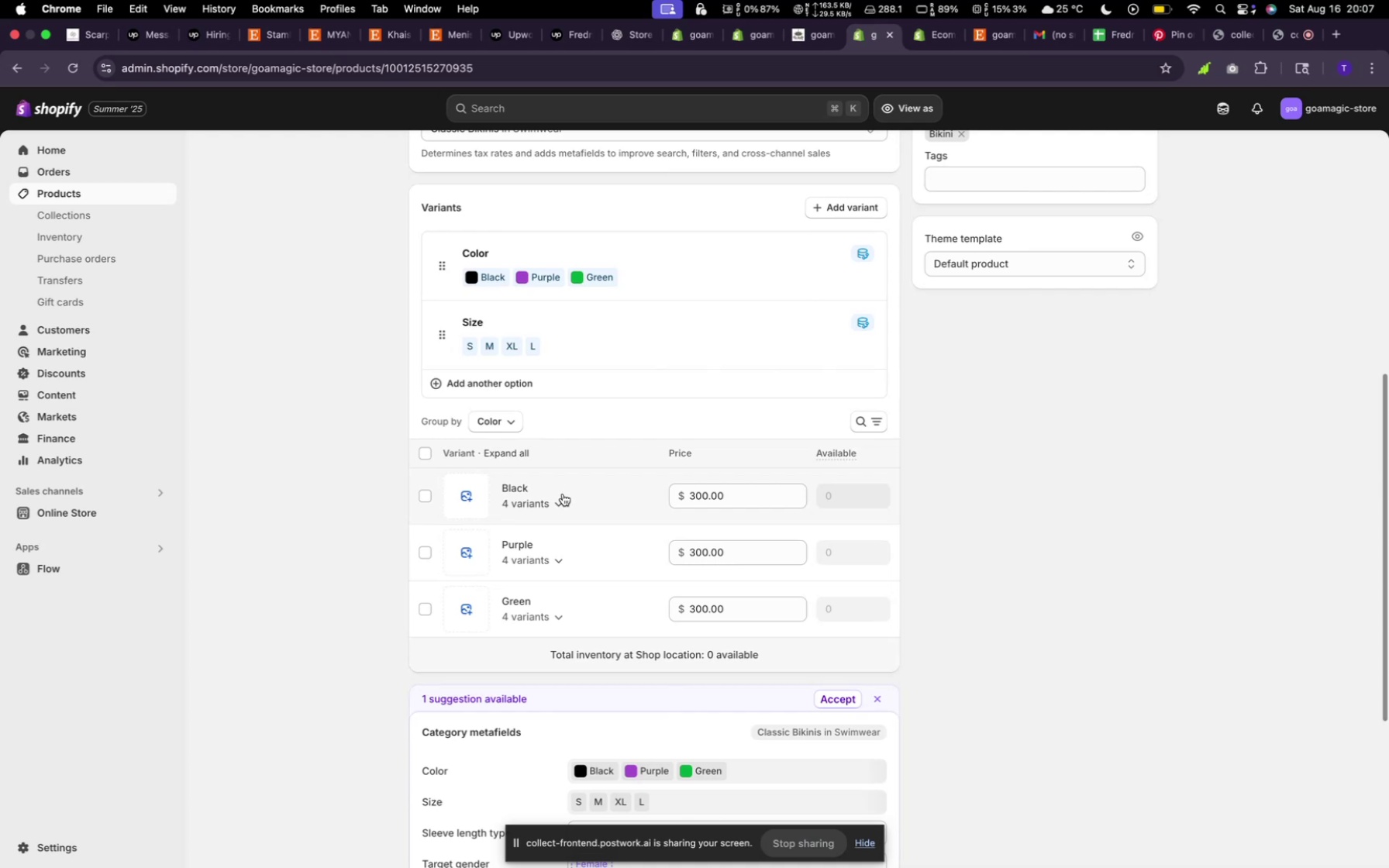 
left_click([563, 495])
 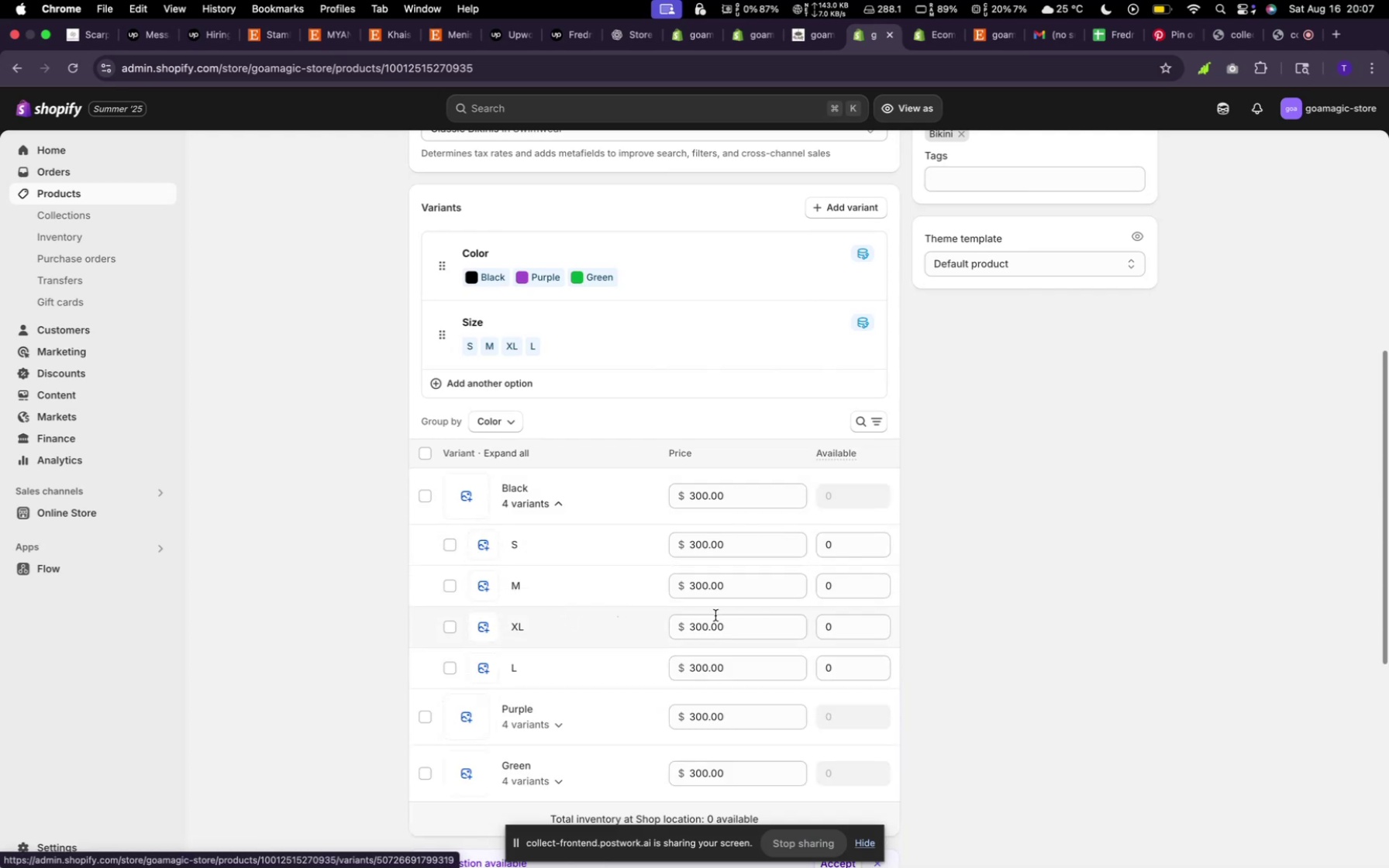 
left_click([560, 725])
 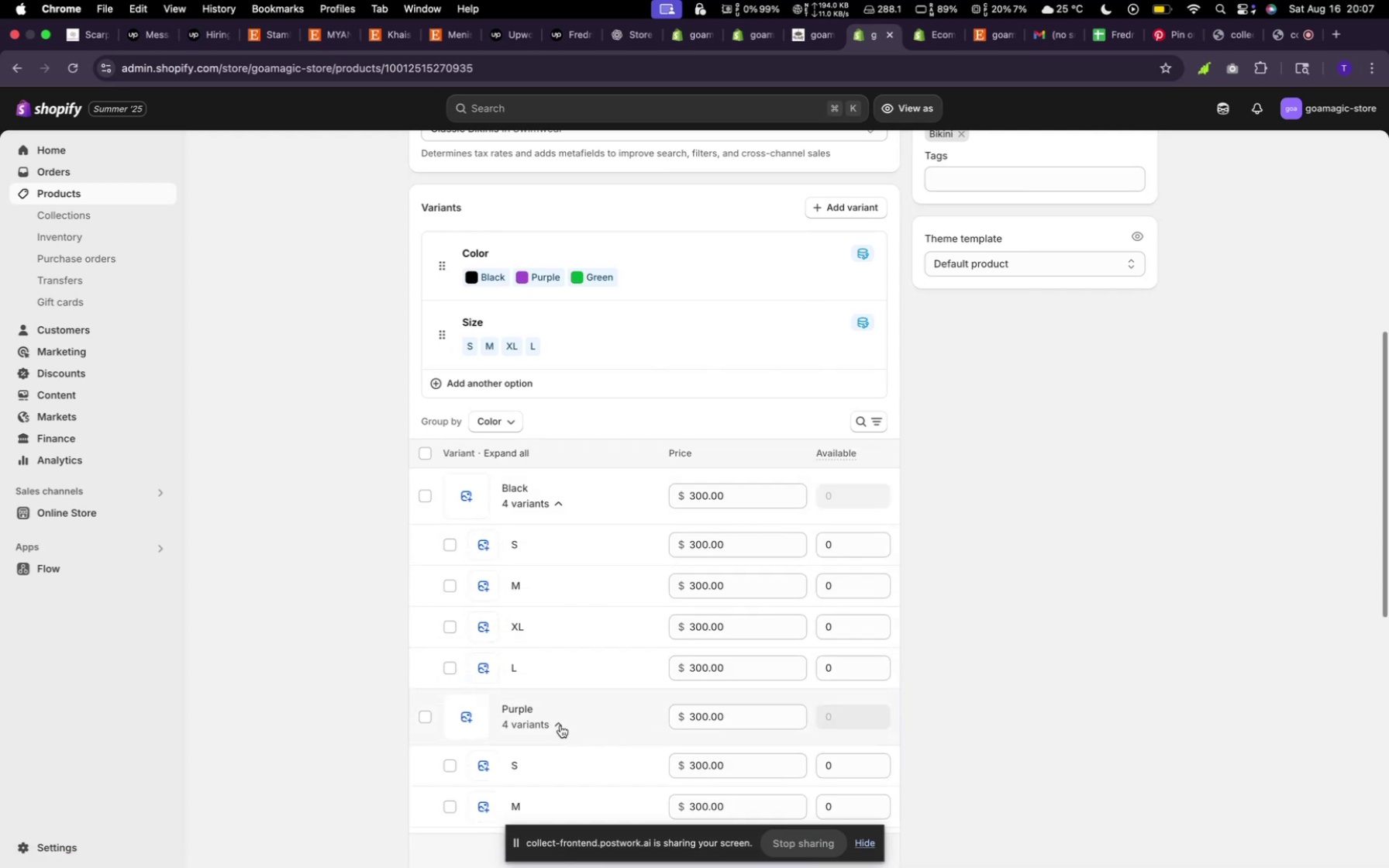 
scroll: coordinate [561, 725], scroll_direction: down, amount: 7.0
 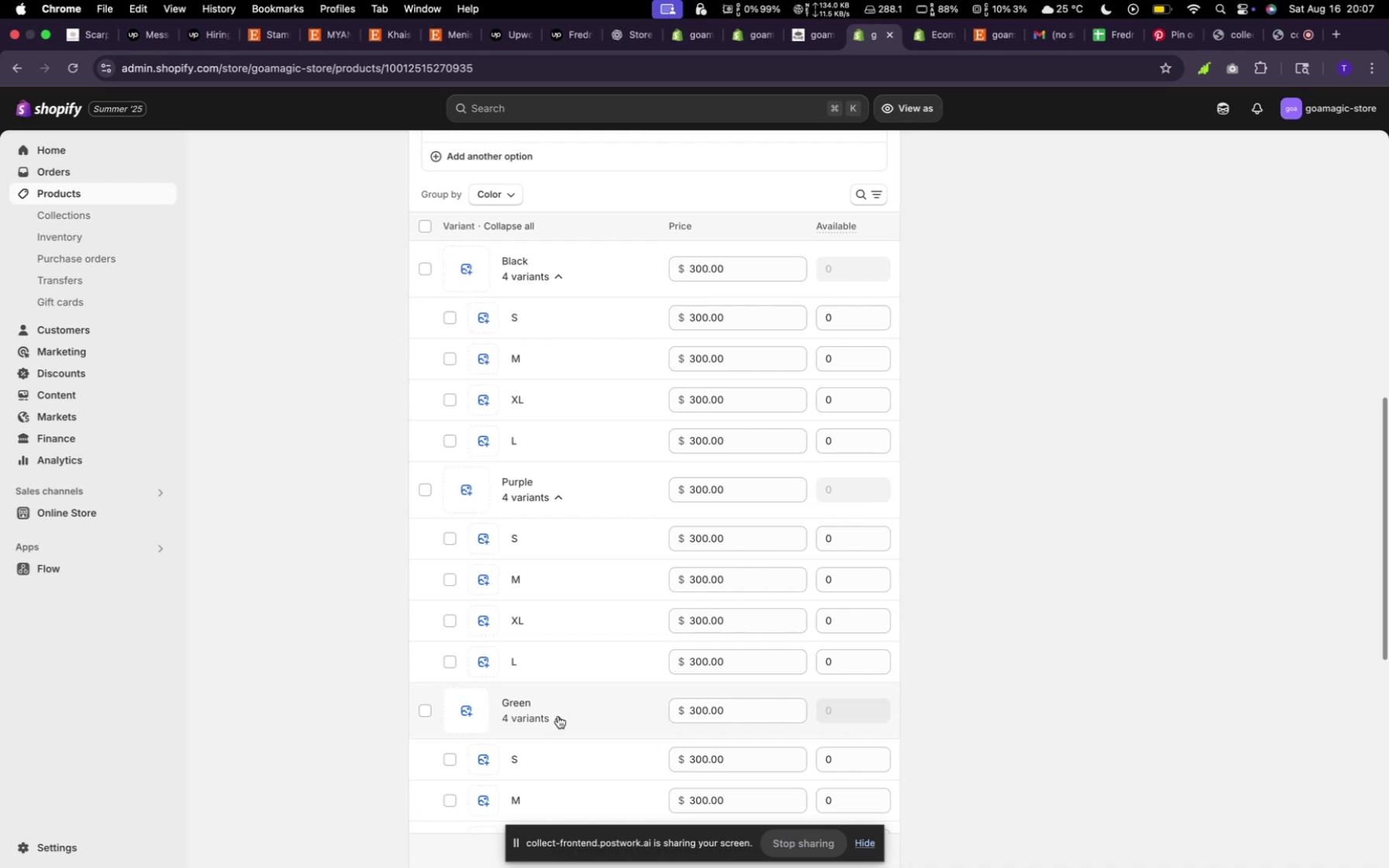 
wait(12.81)
 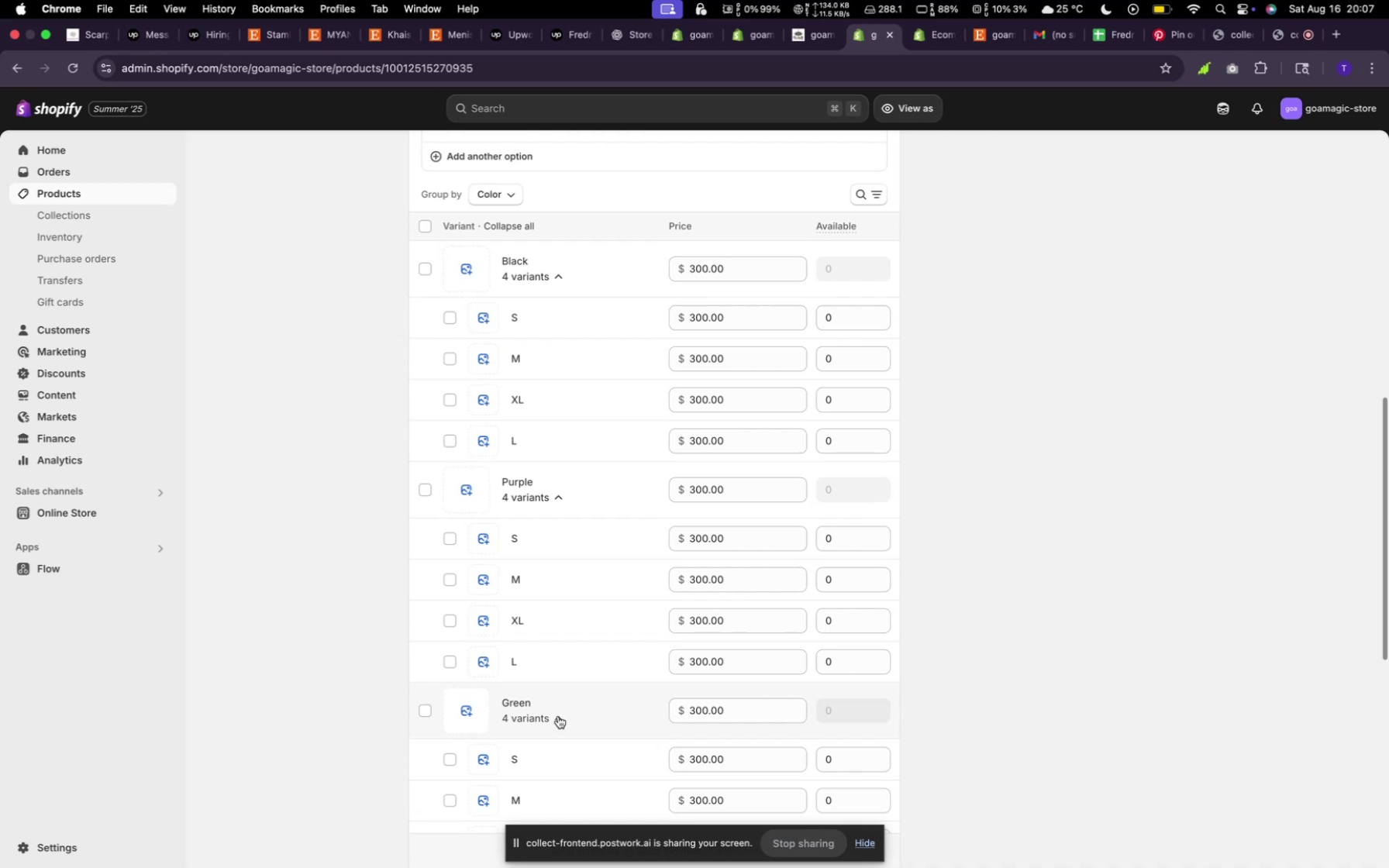 
left_click([848, 322])
 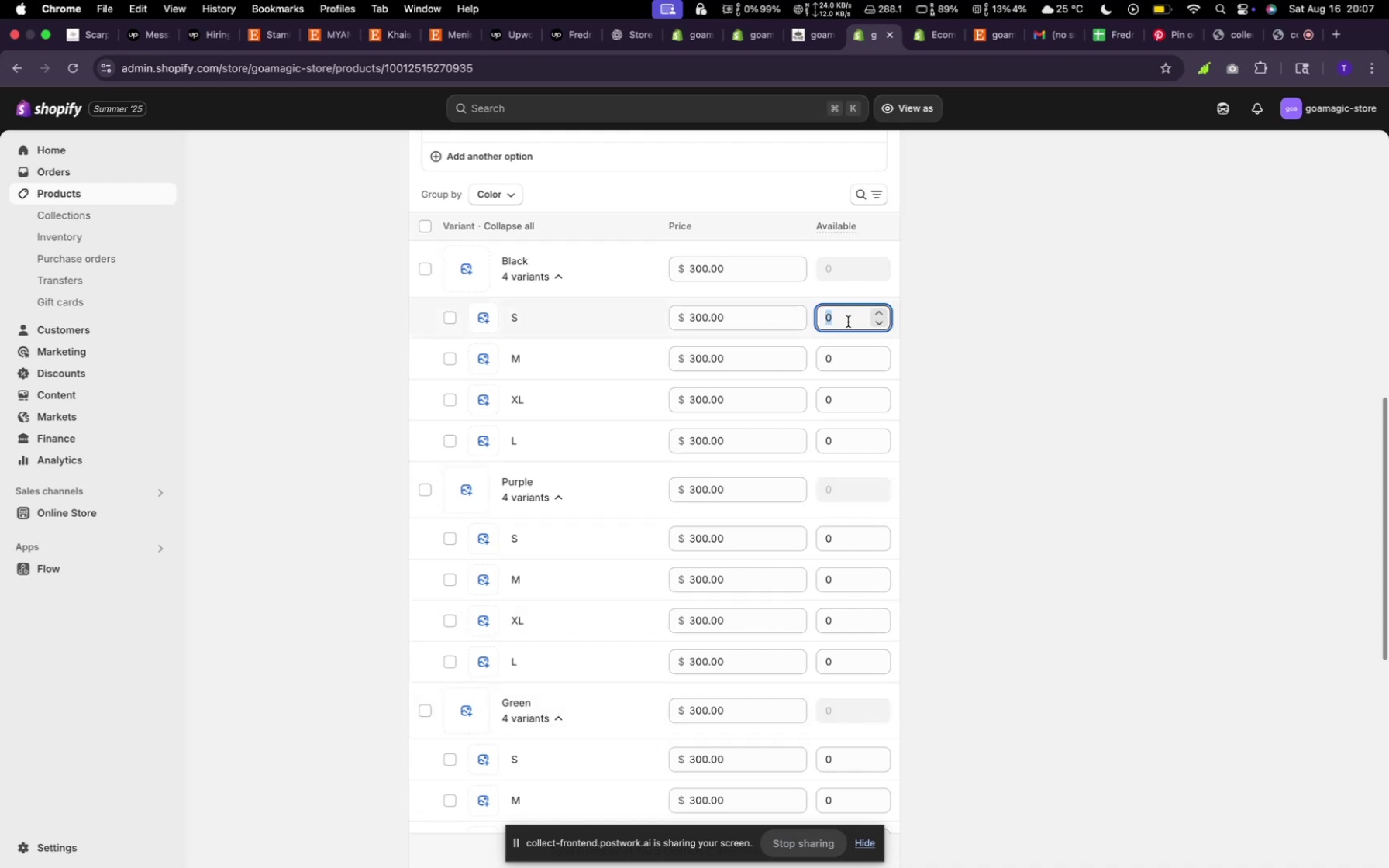 
type(11)
 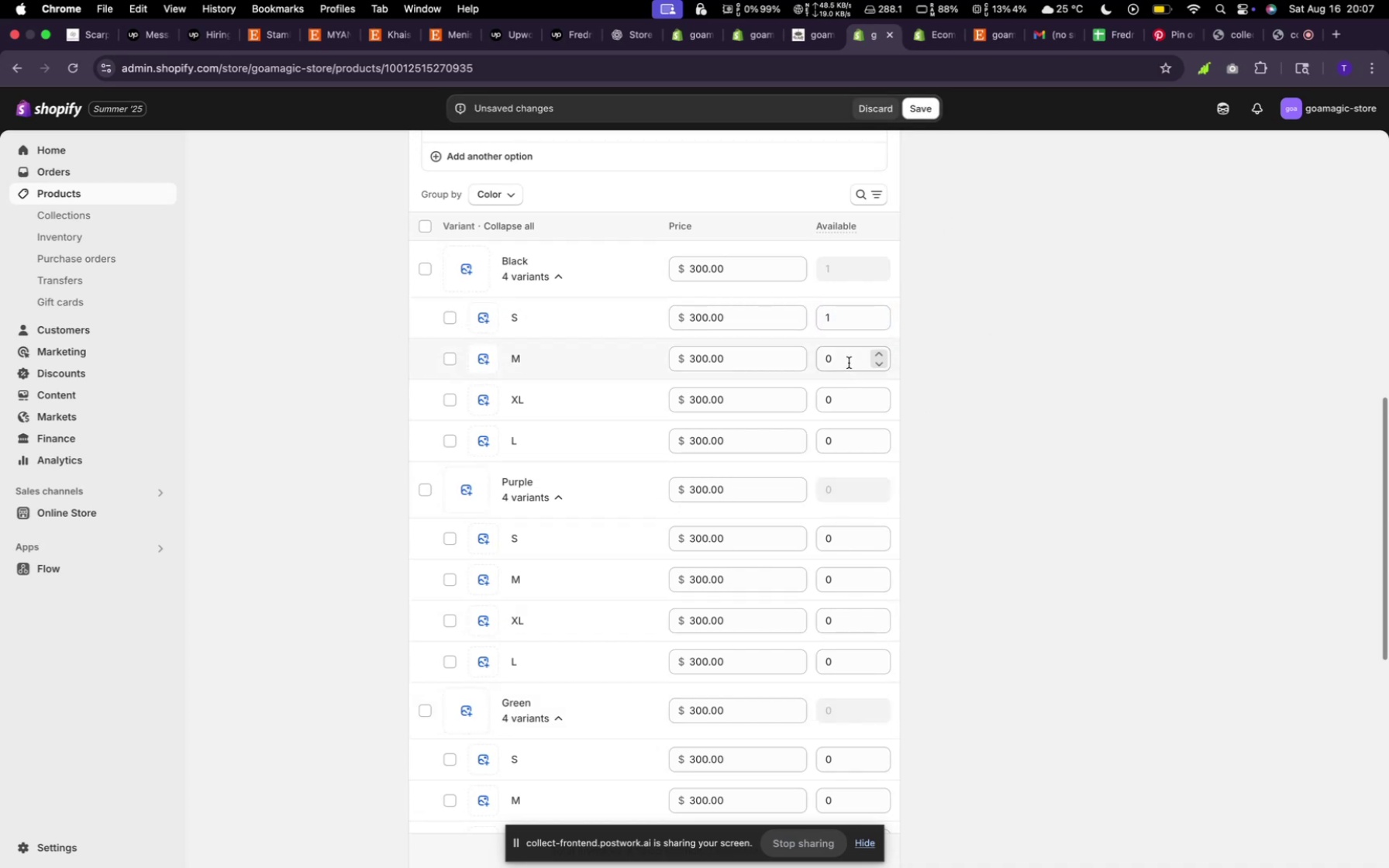 
left_click([849, 363])
 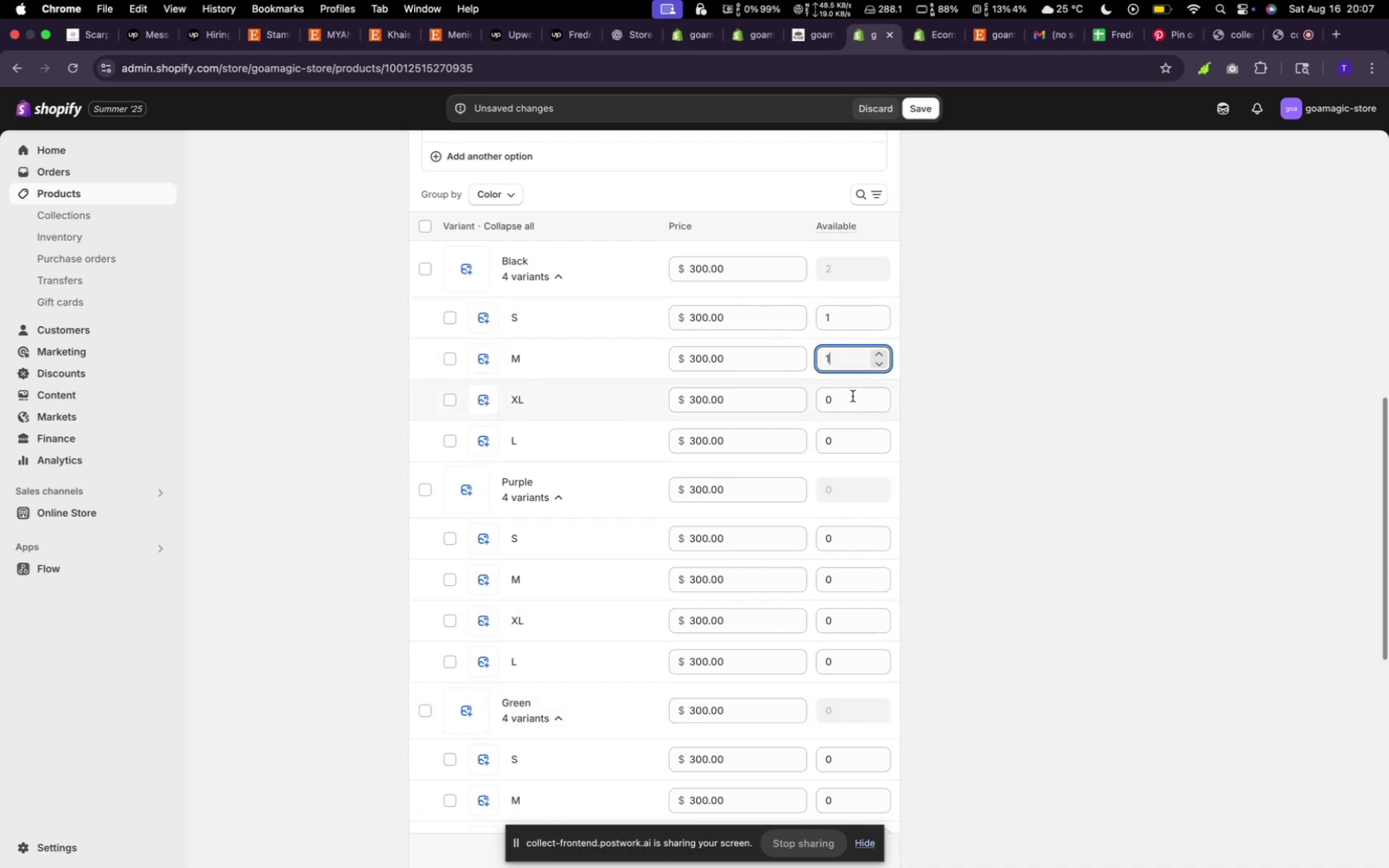 
left_click([853, 397])
 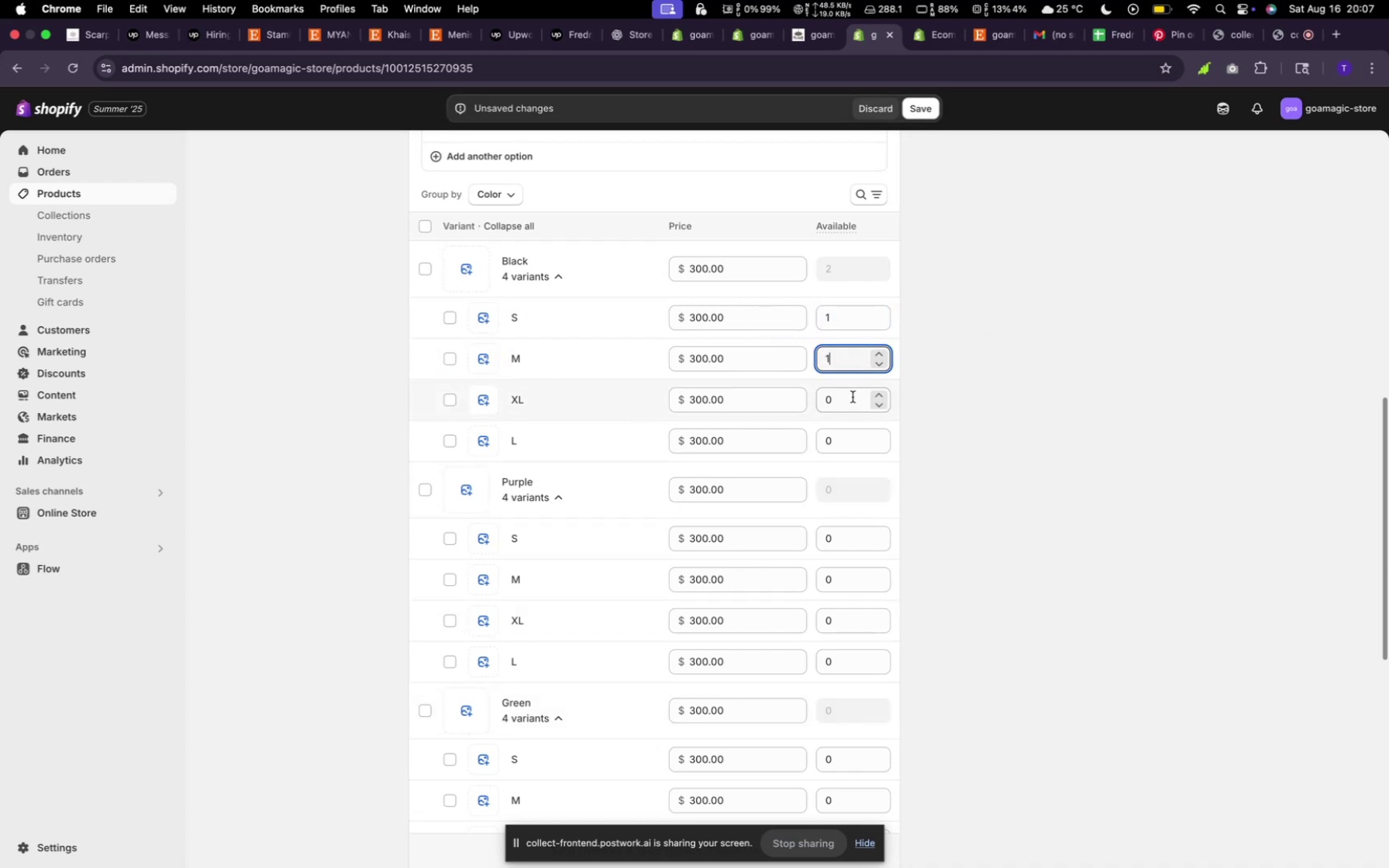 
type(11)
 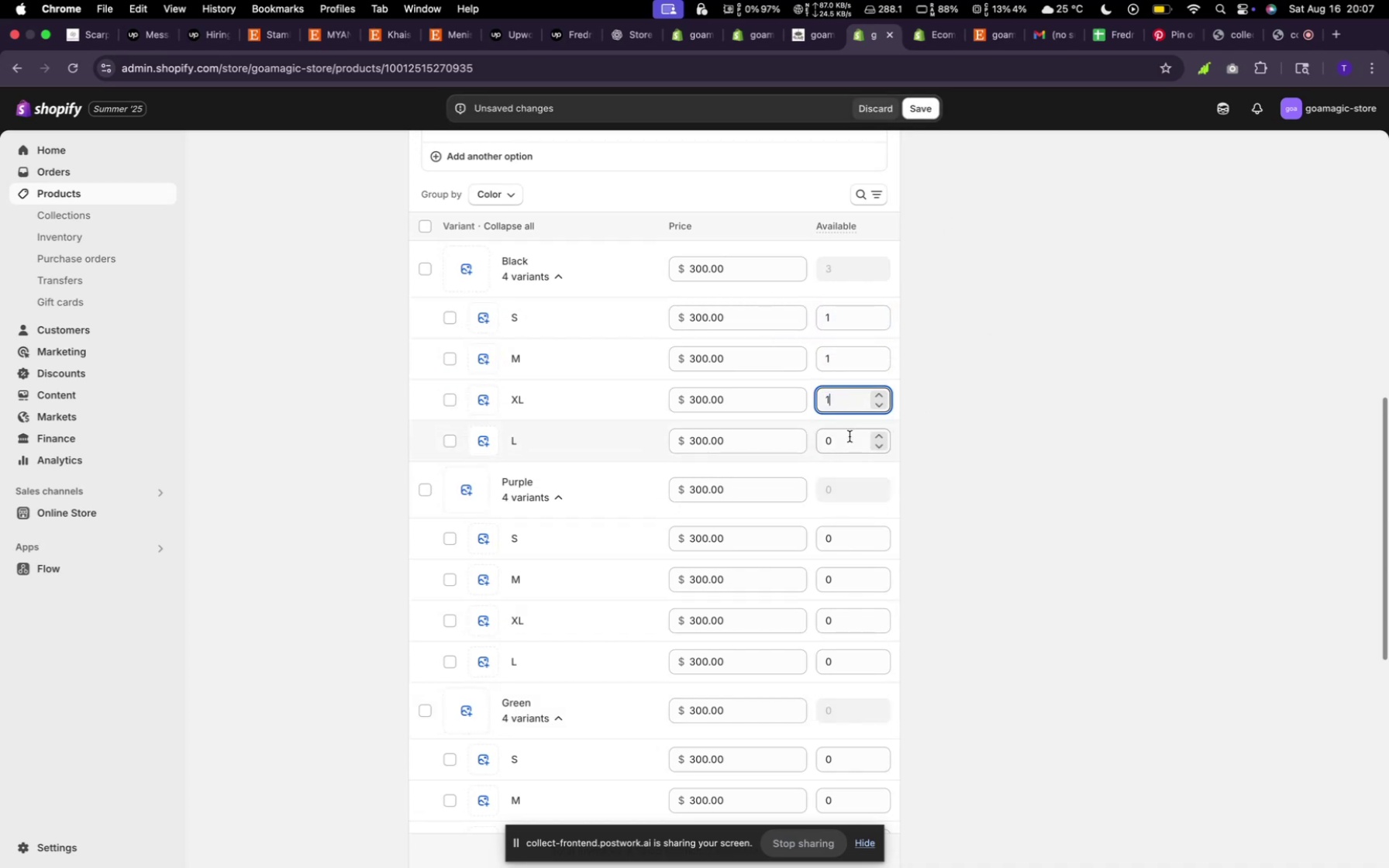 
left_click([850, 436])
 